 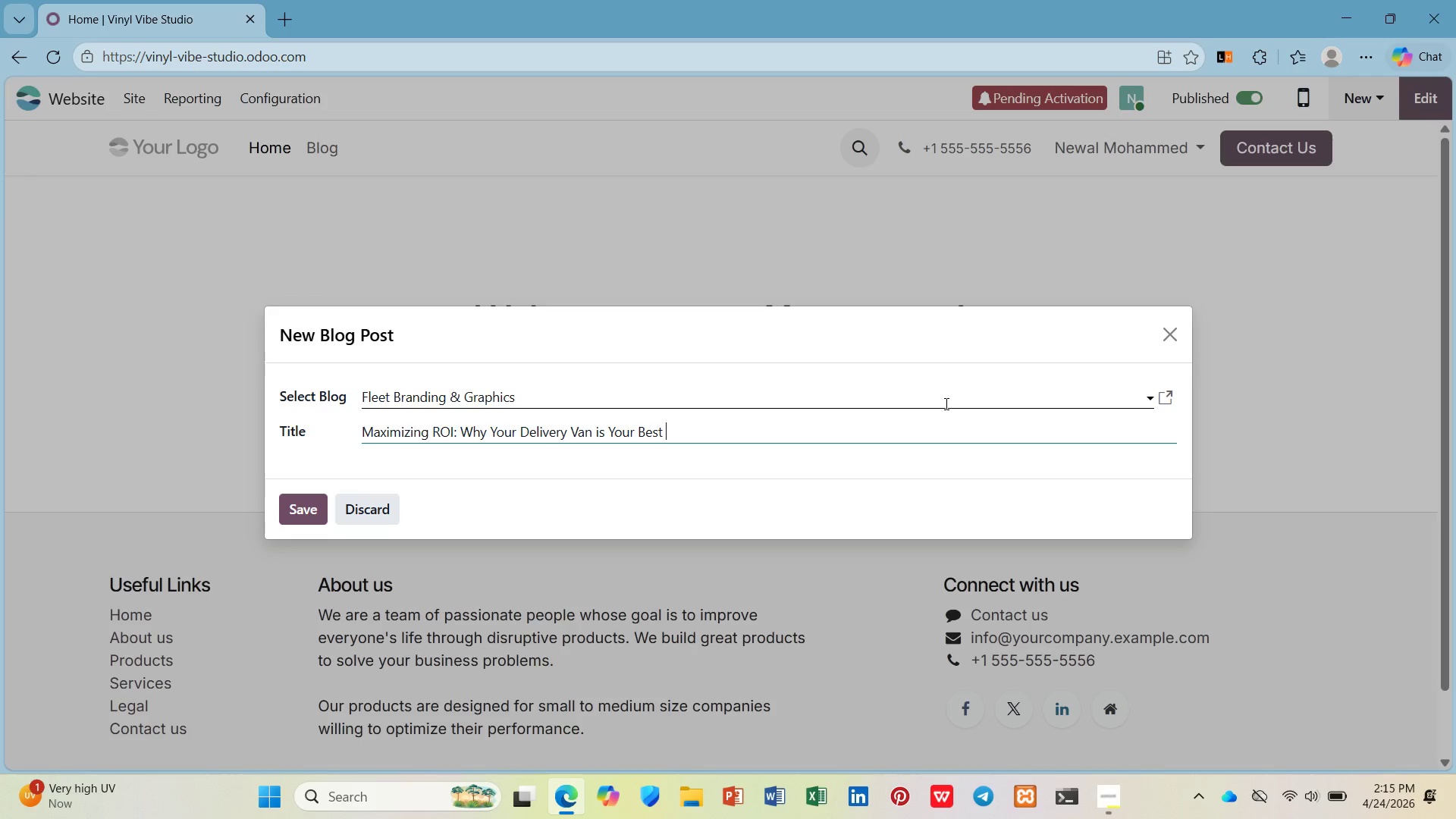 
hold_key(key=ShiftLeft, duration=0.34)
 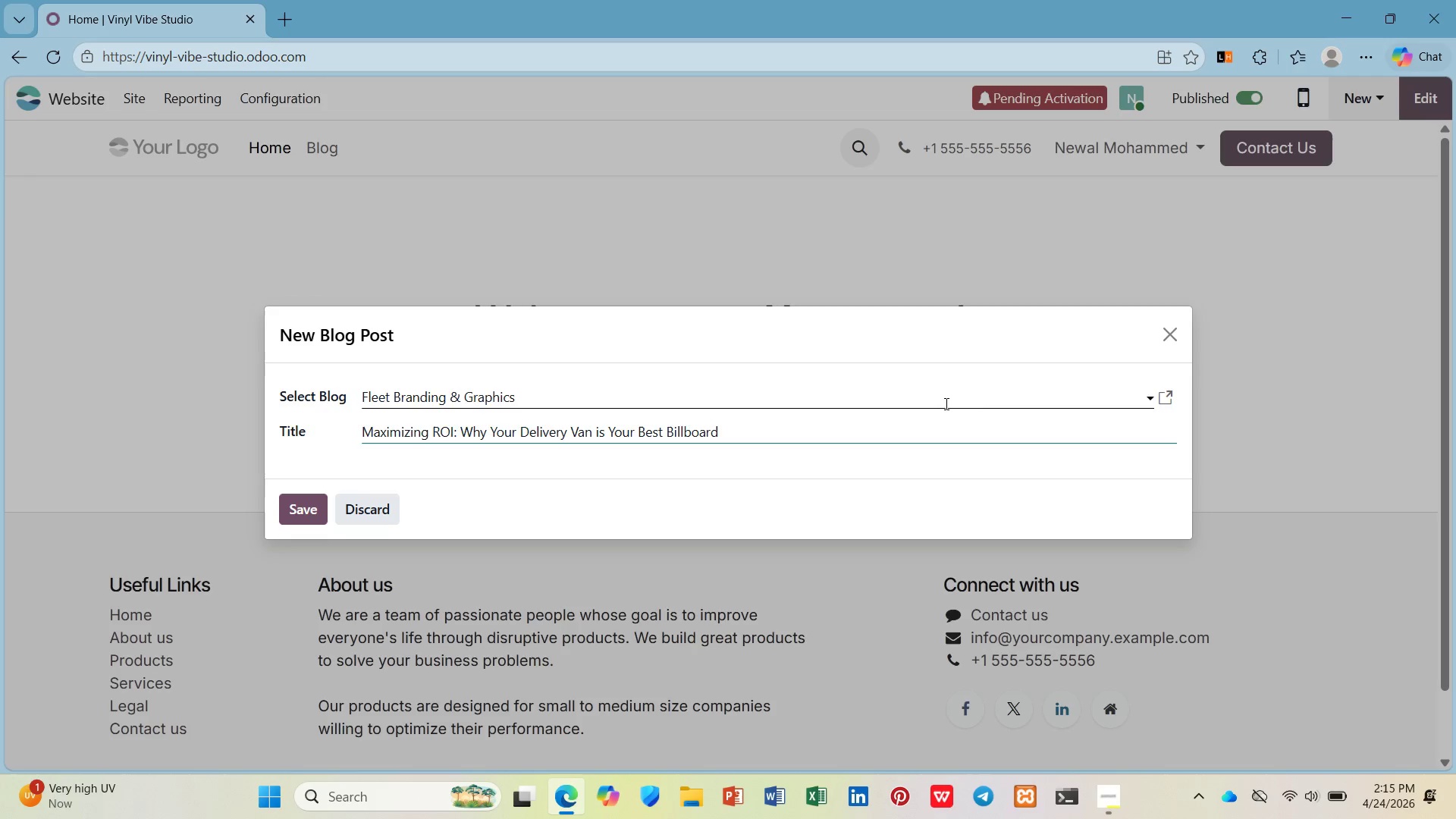 
wait(6.03)
 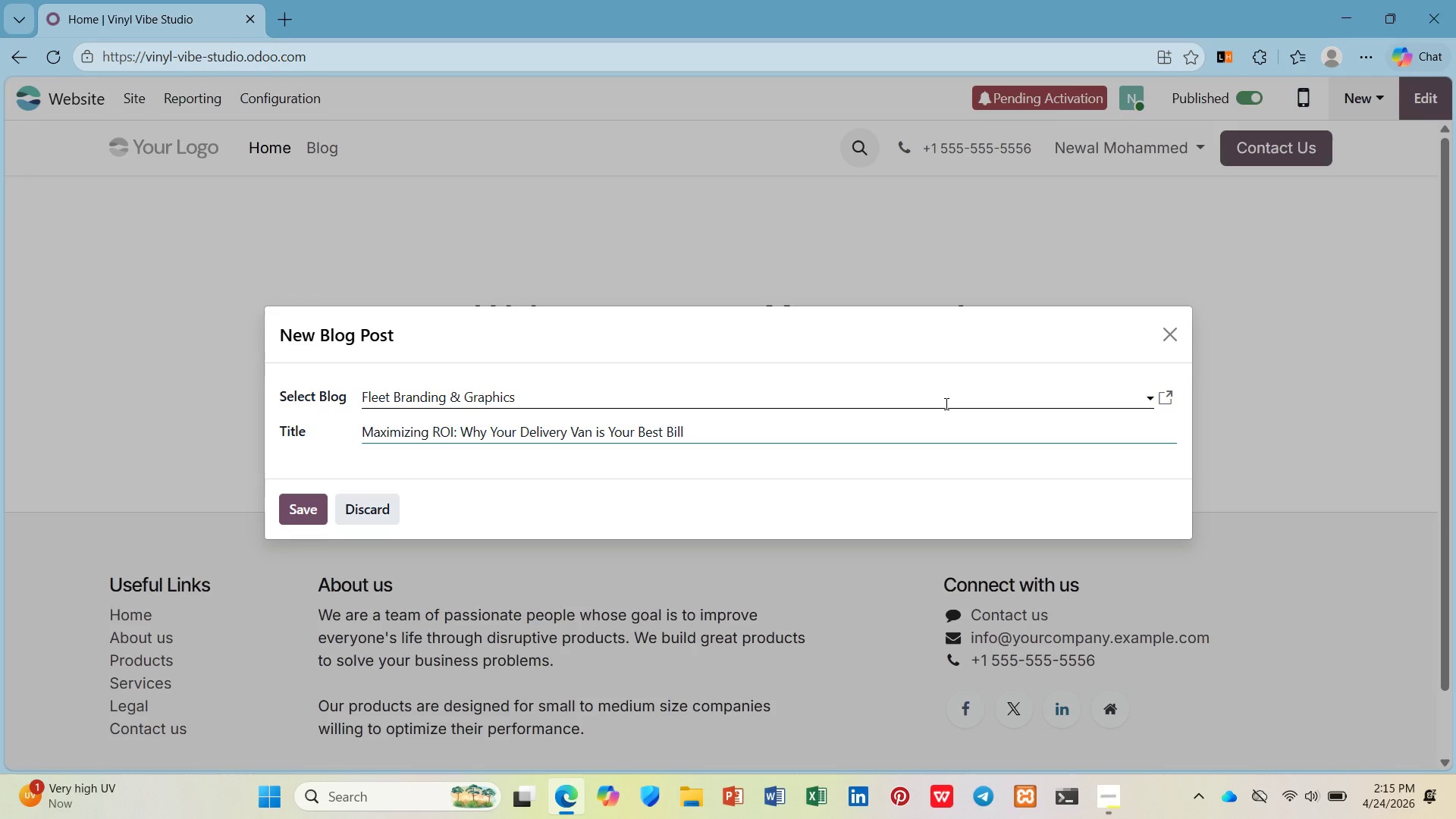 
left_click([285, 503])
 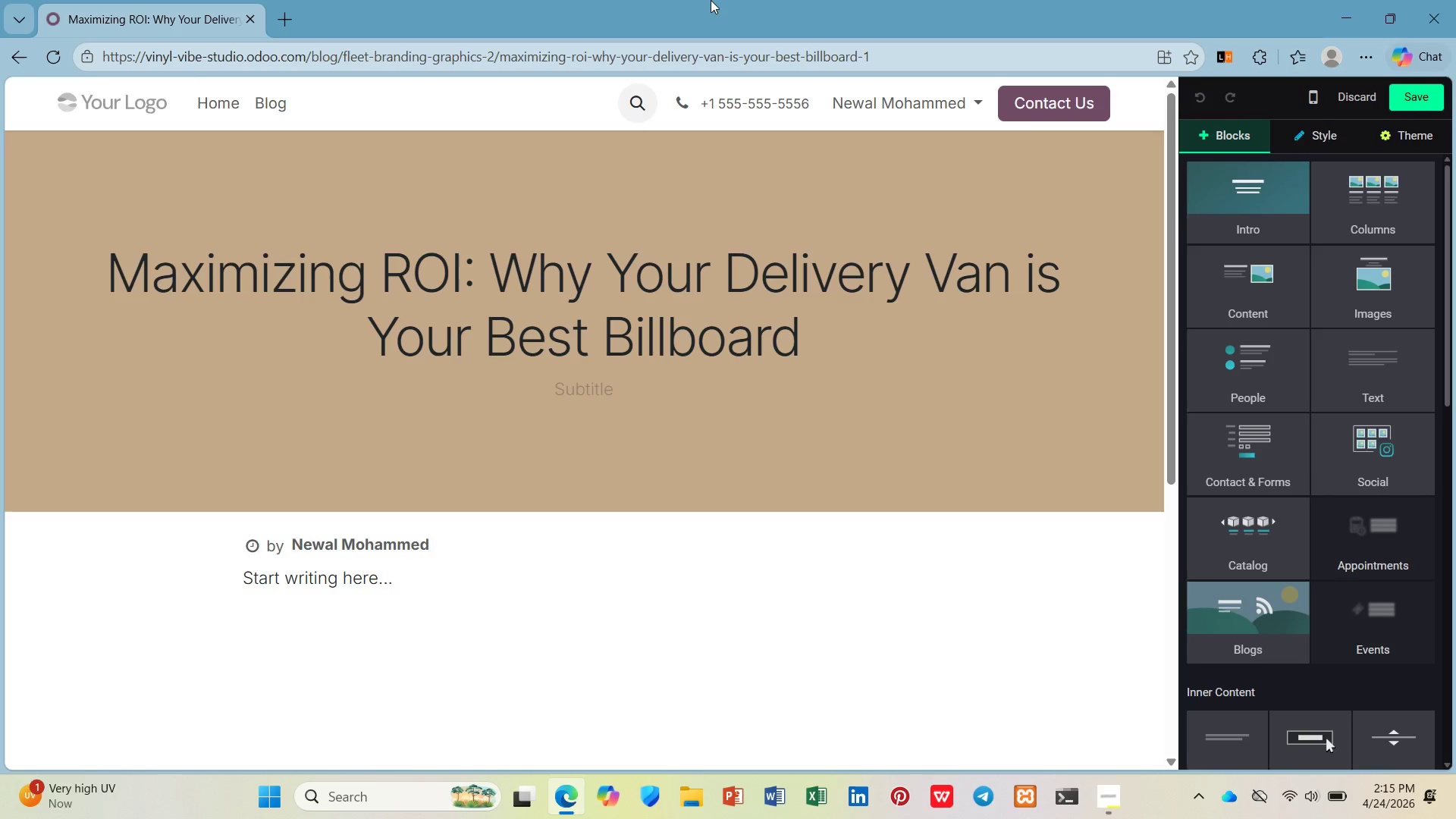 
wait(6.02)
 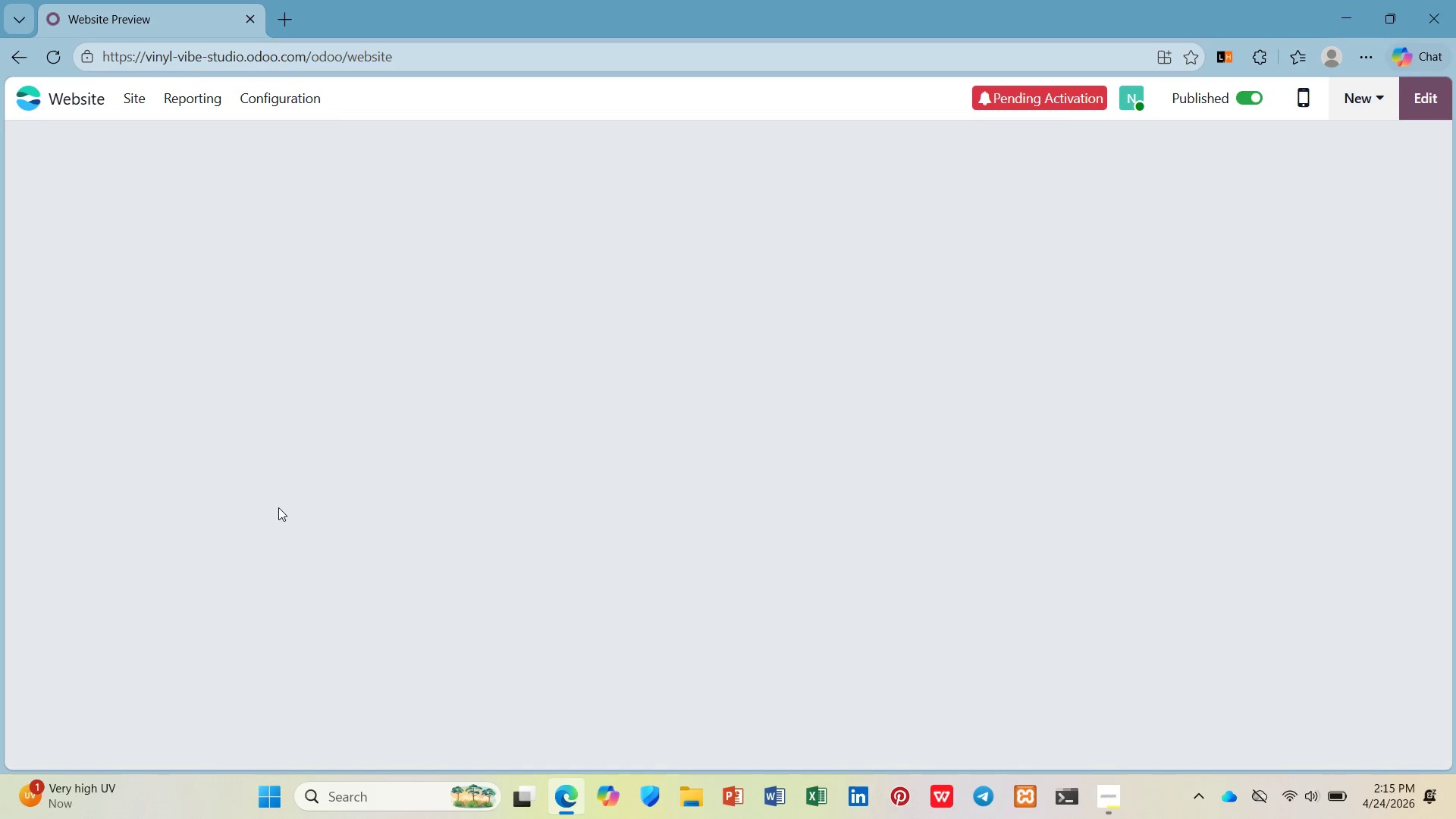 
left_click([1431, 95])
 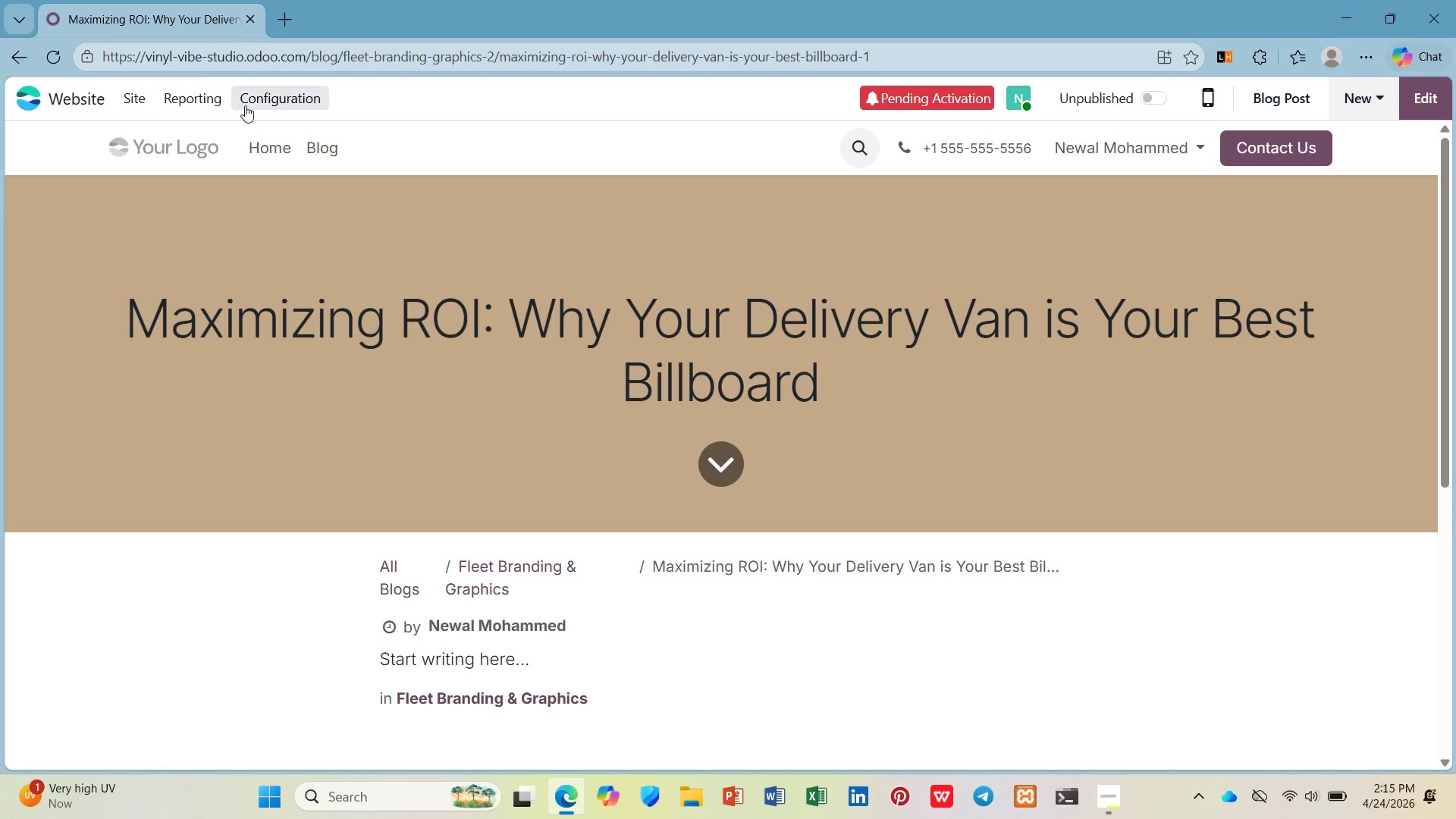 
left_click([280, 108])
 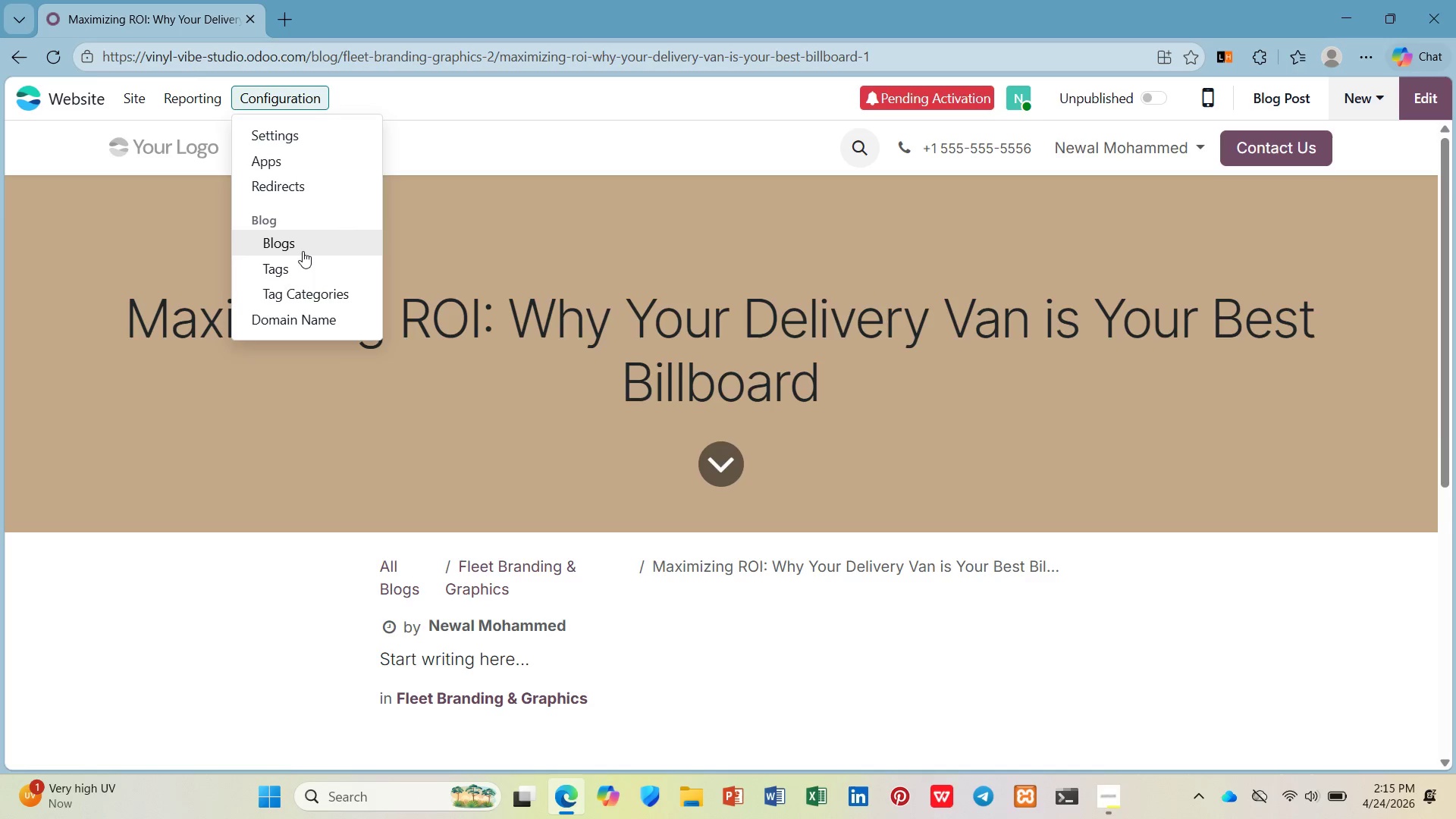 
left_click([303, 270])
 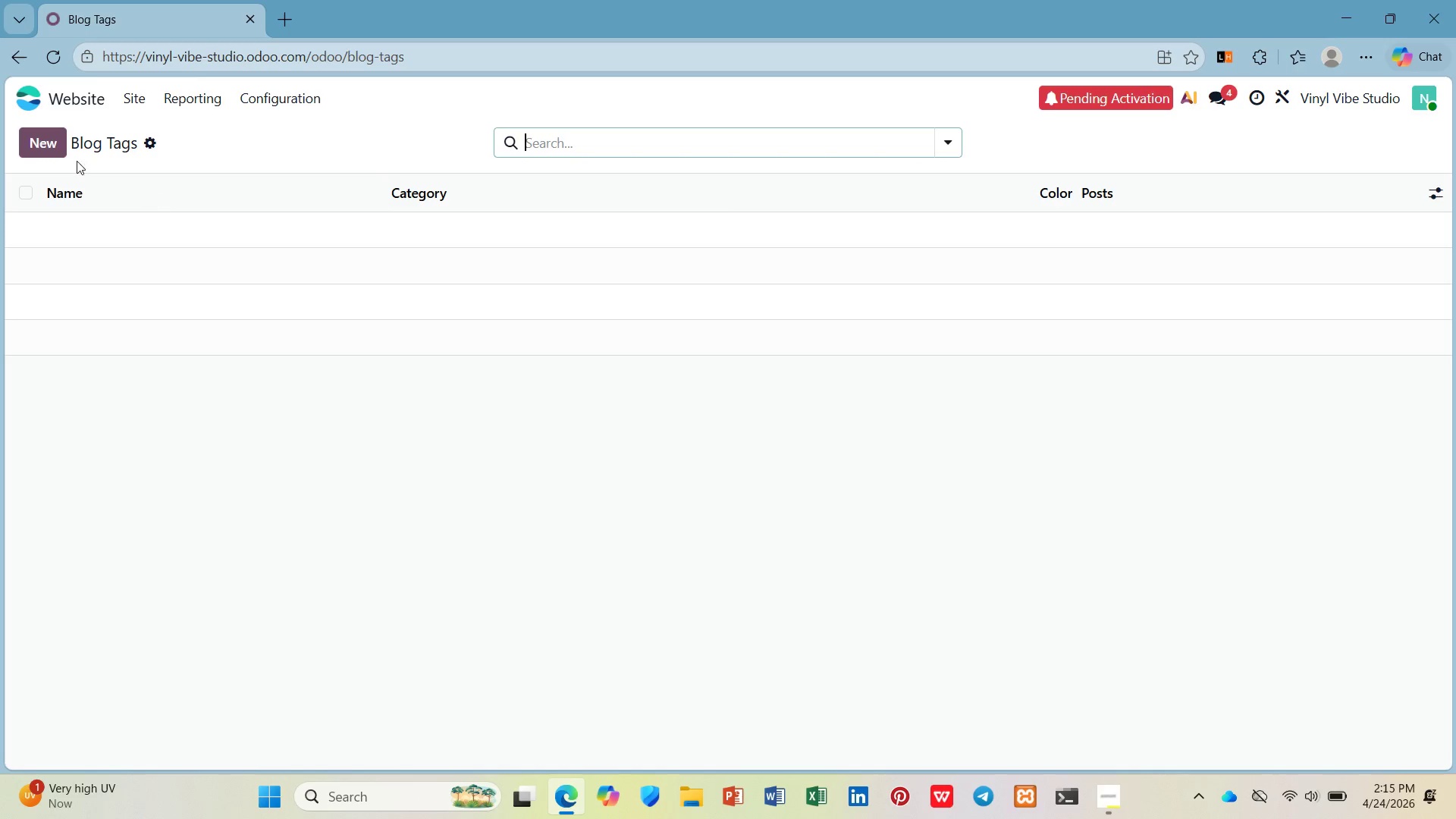 
double_click([44, 152])
 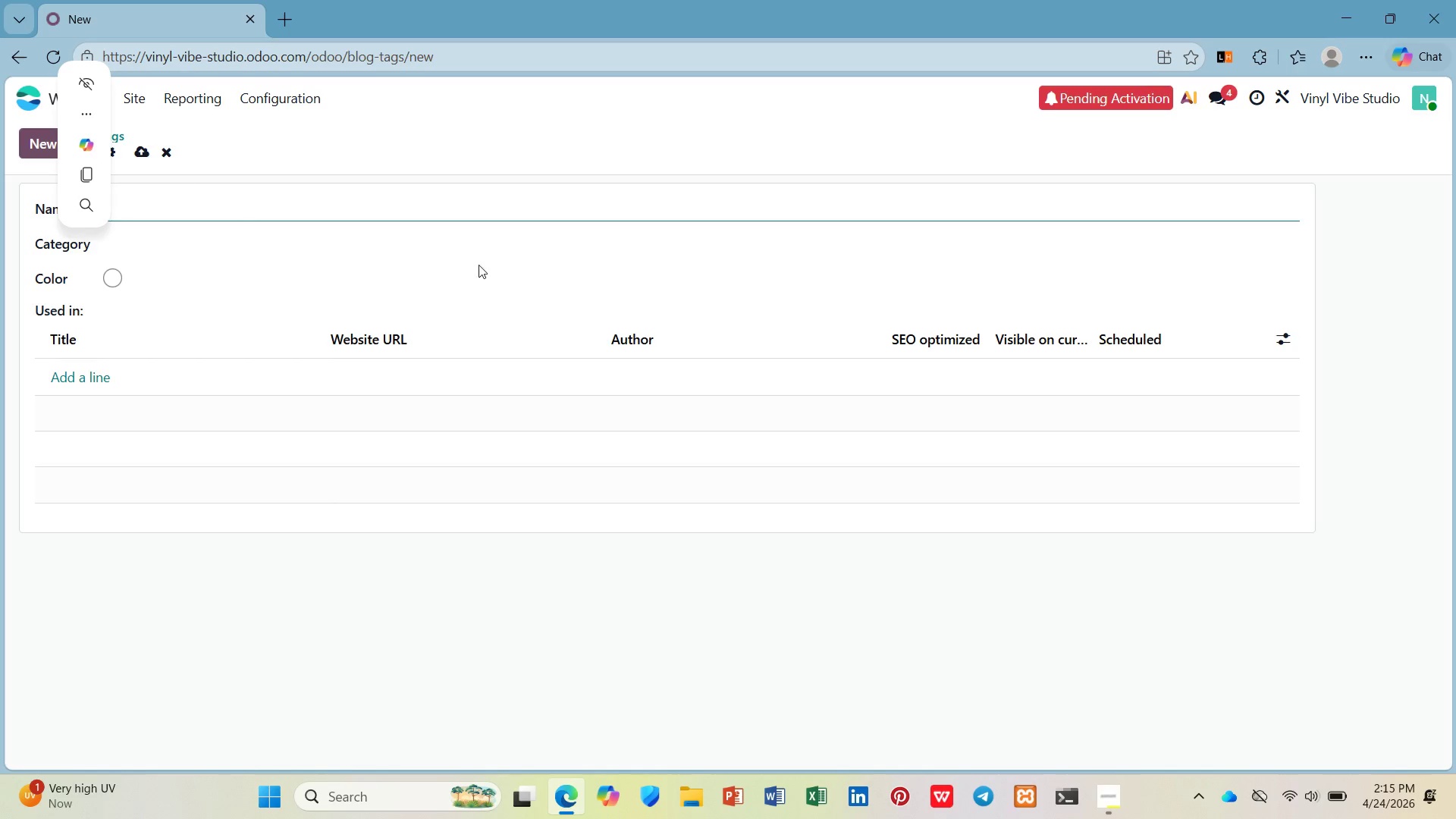 
wait(6.81)
 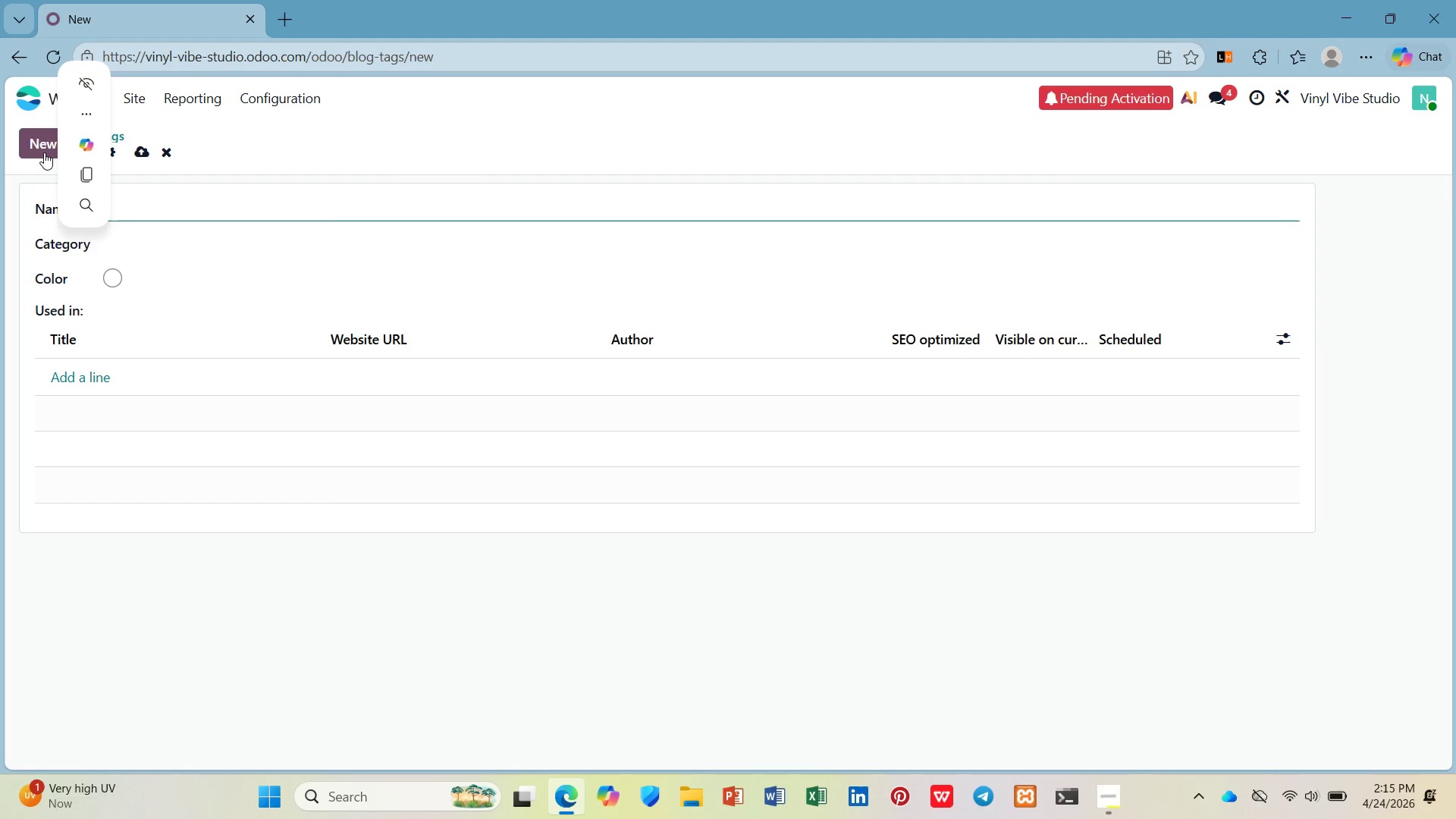 
type(vehicleWraps)
 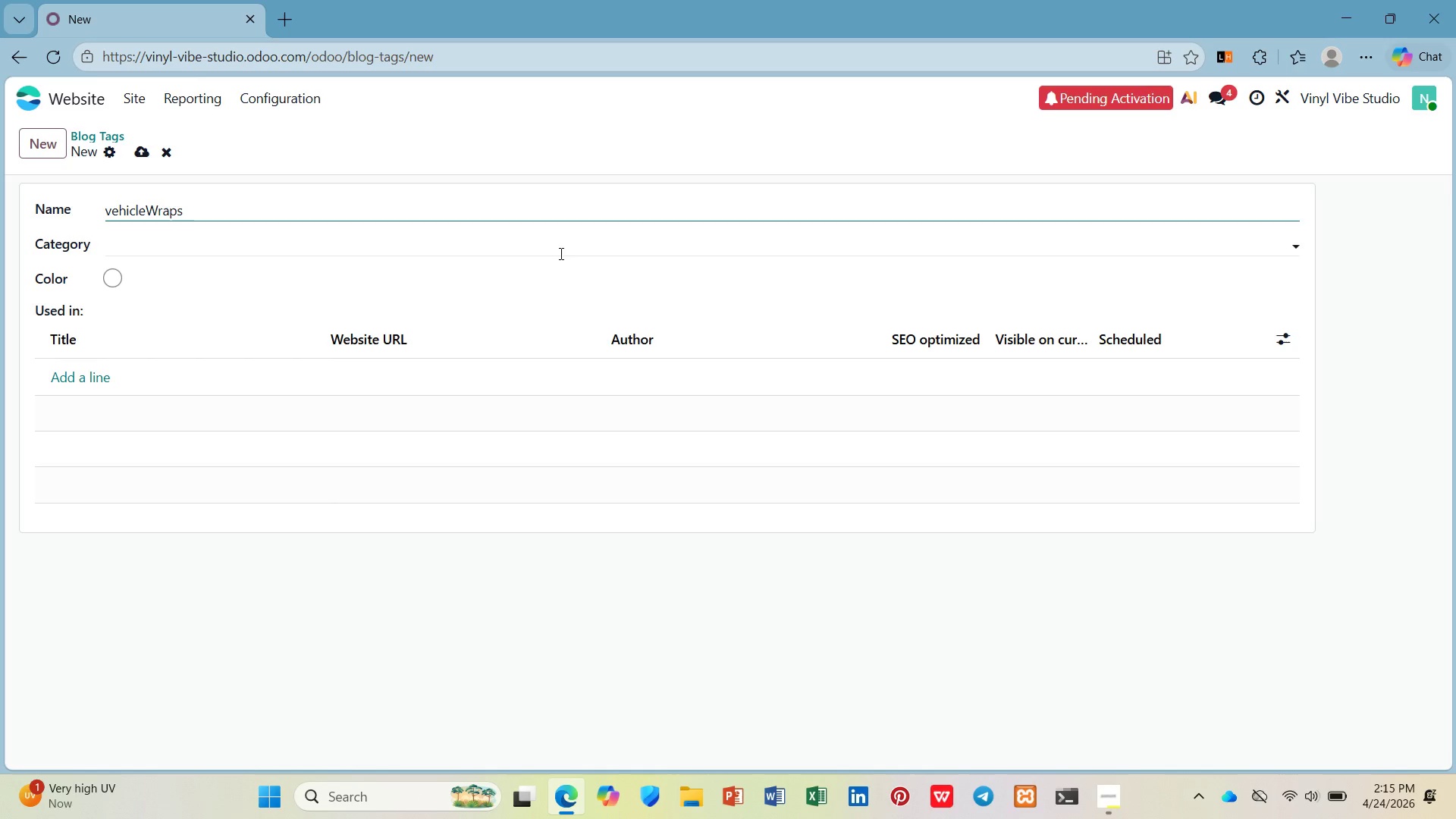 
 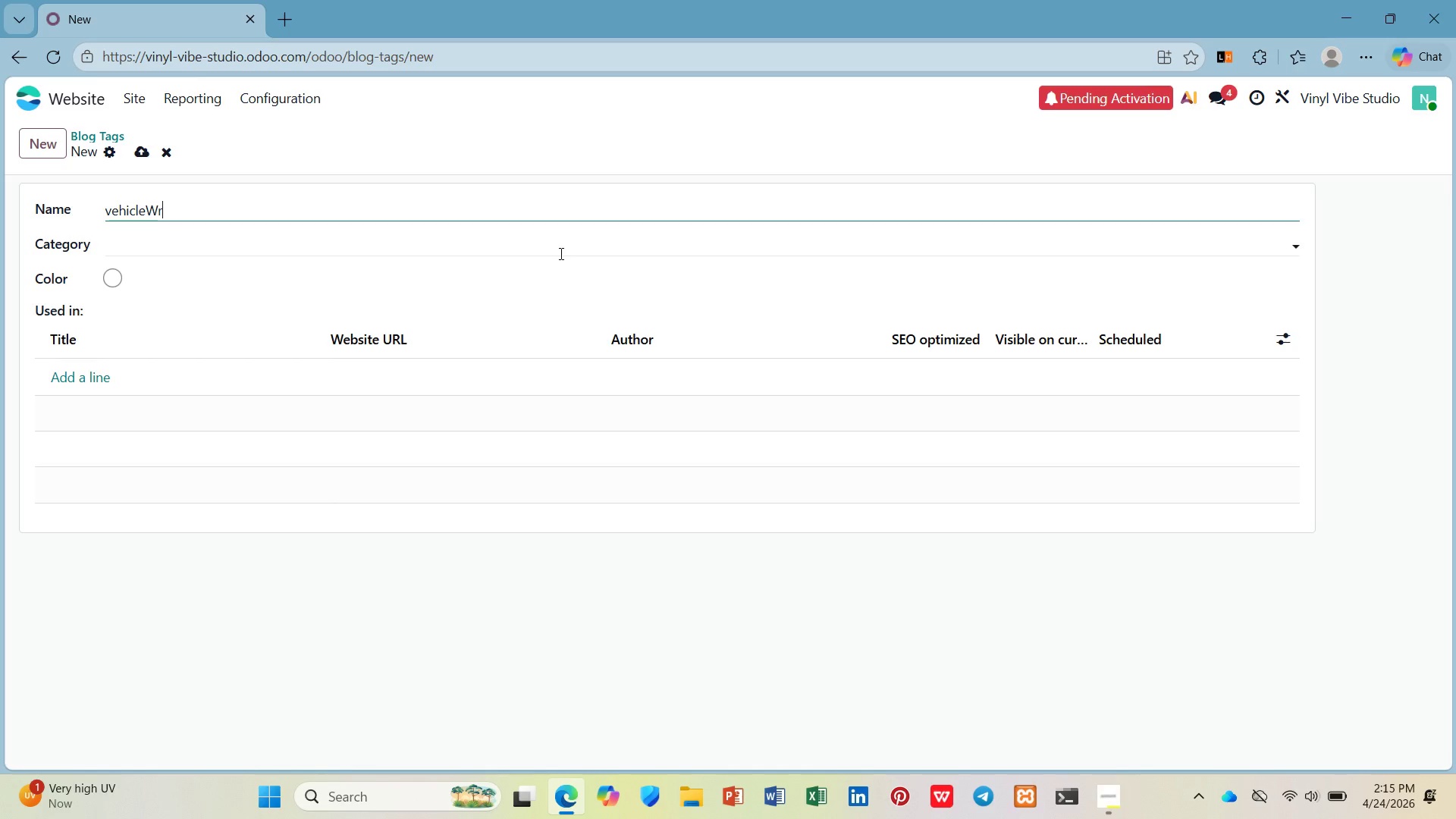 
hold_key(key=ControlRight, duration=0.47)
 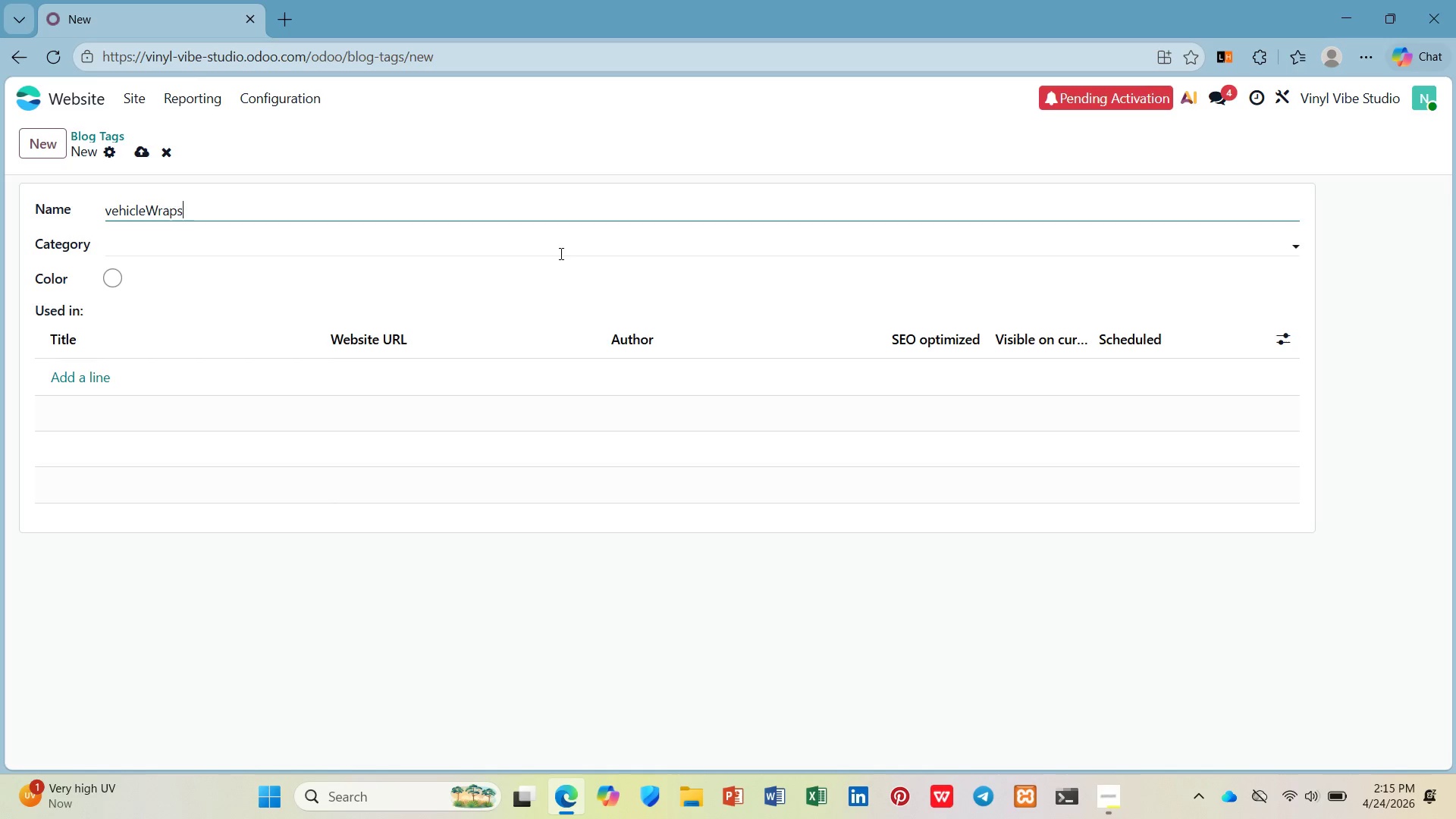 
hold_key(key=ArrowLeft, duration=0.66)
 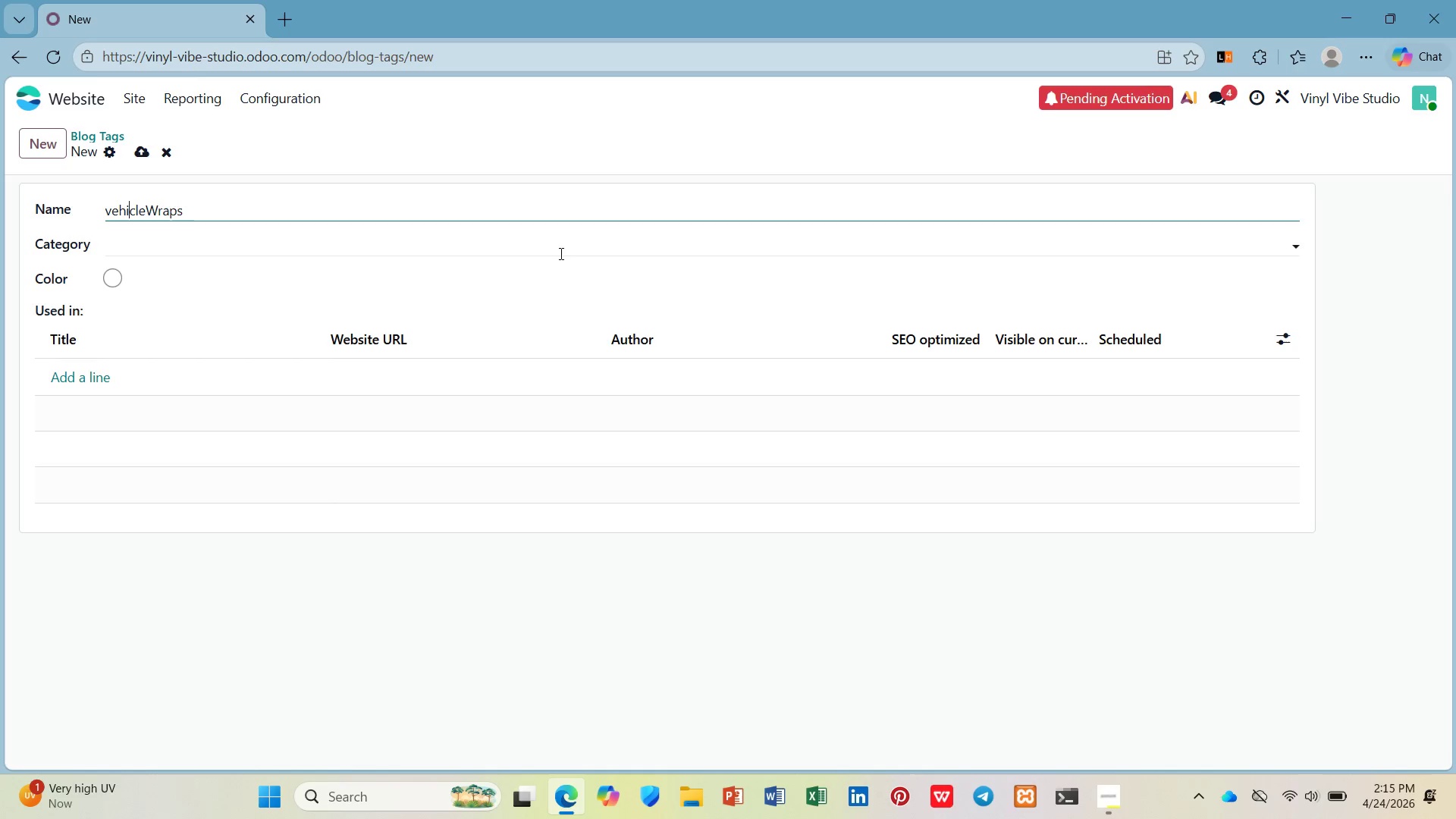 
key(ArrowLeft)
 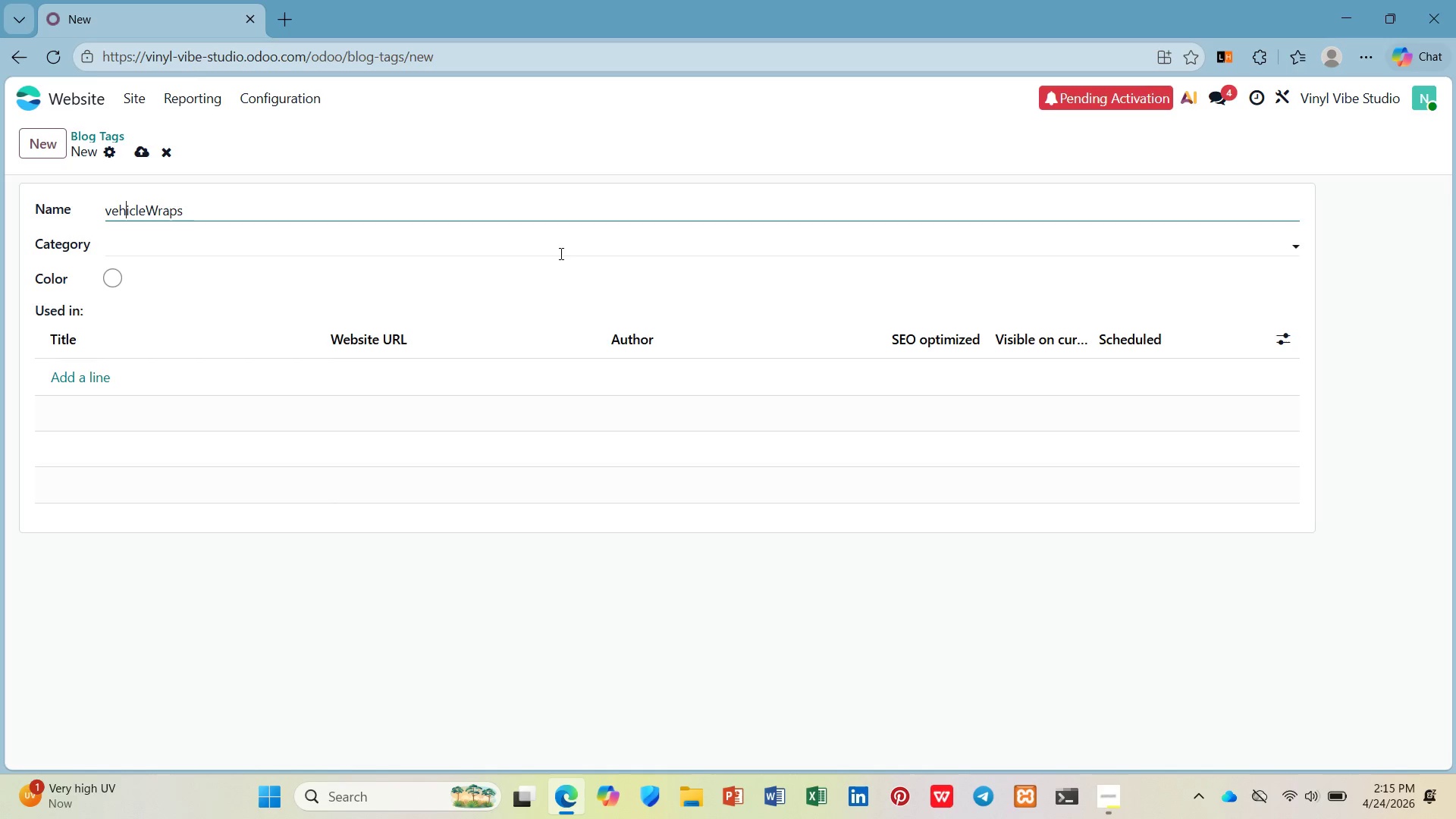 
key(ArrowLeft)
 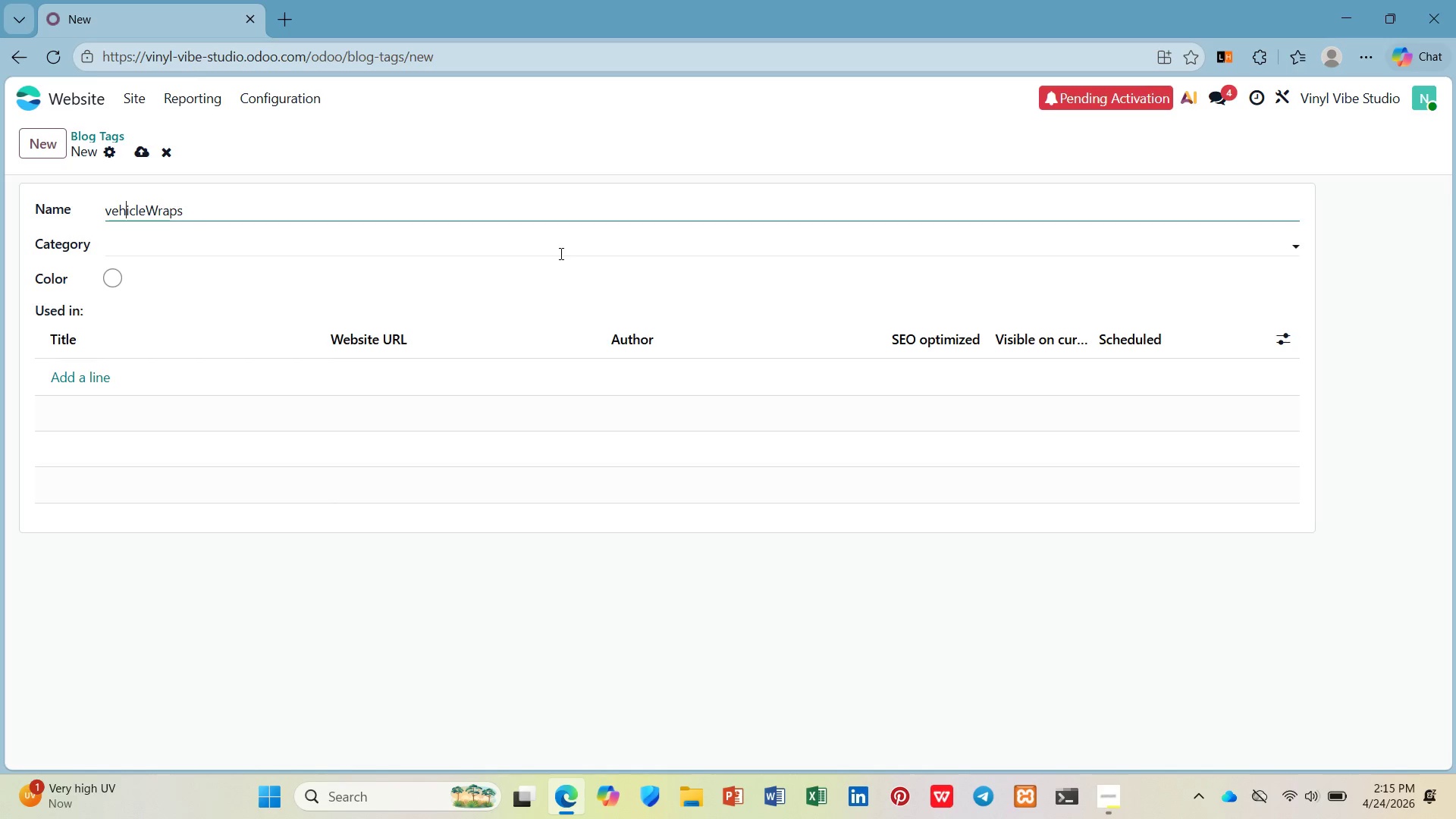 
key(ArrowLeft)
 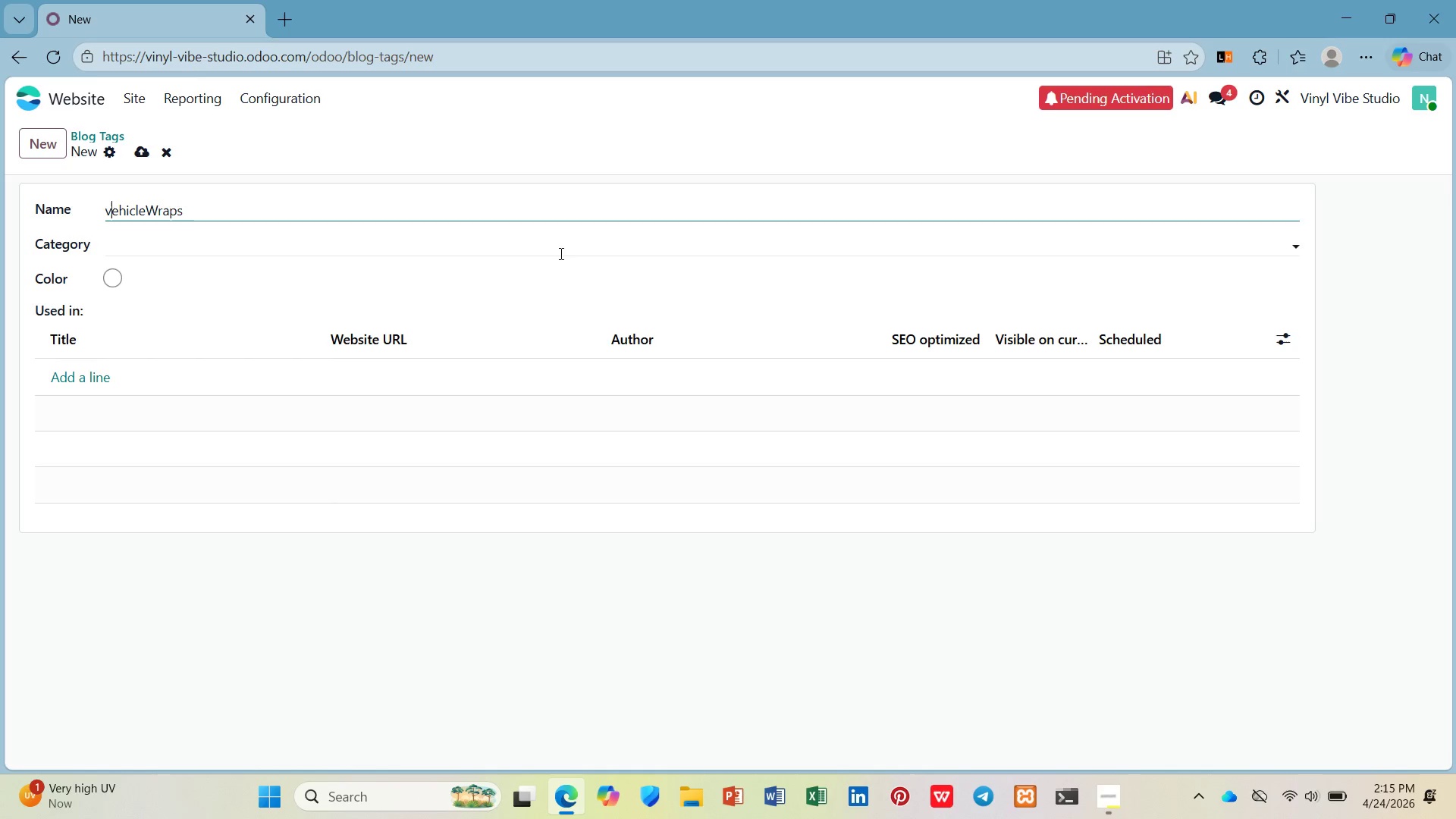 
key(ArrowLeft)
 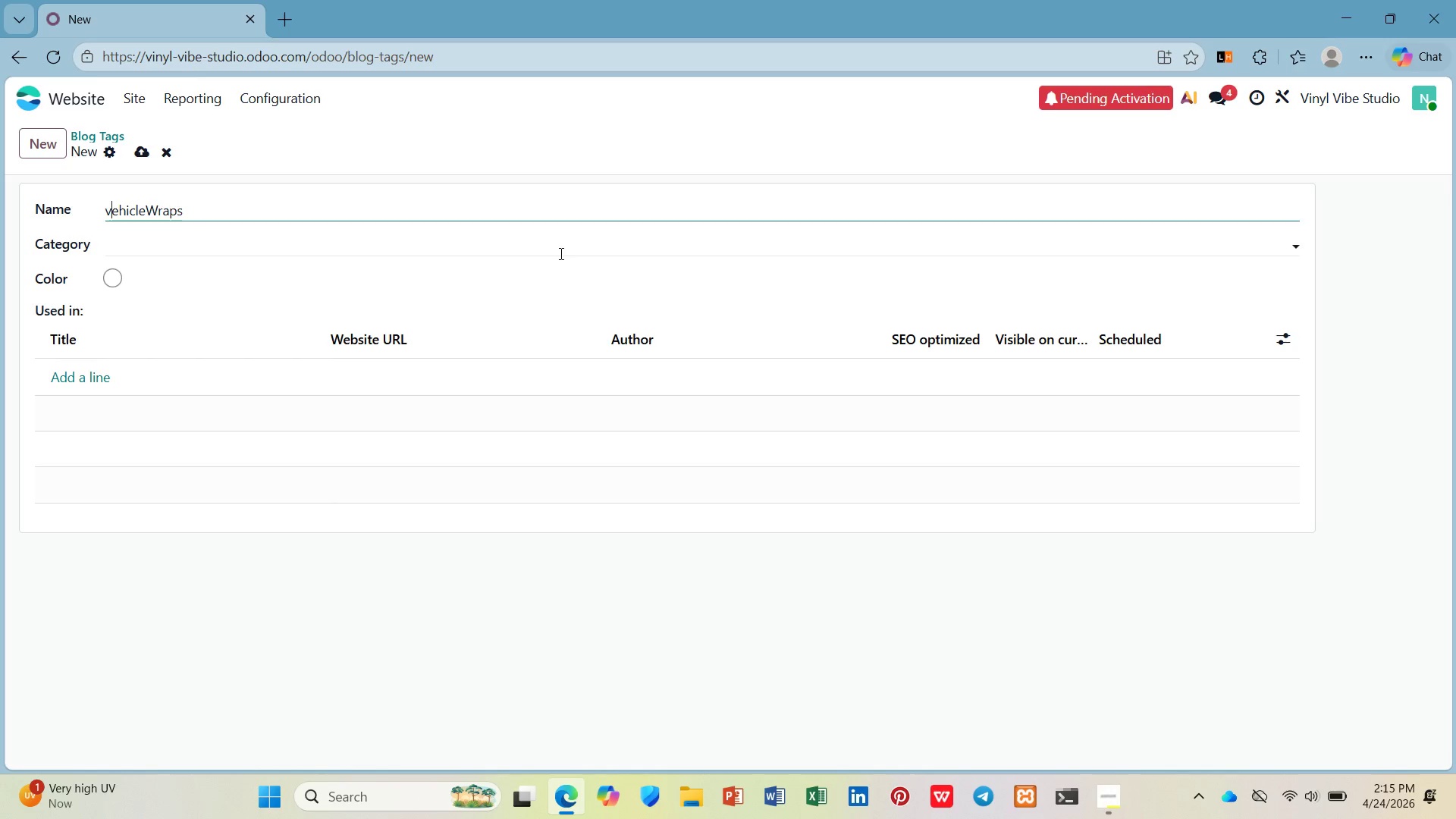 
key(Backspace)
 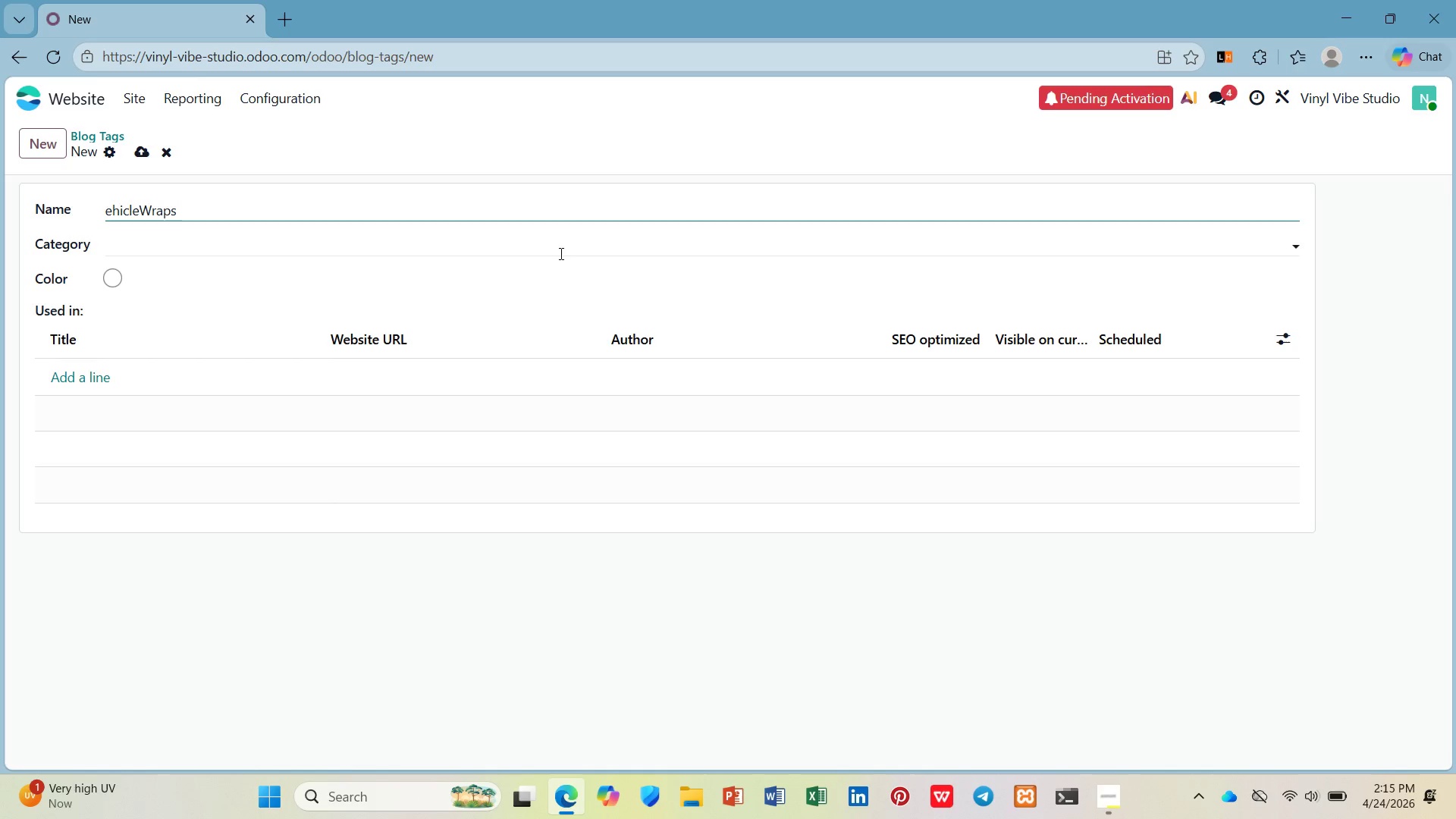 
key(Shift+V)
 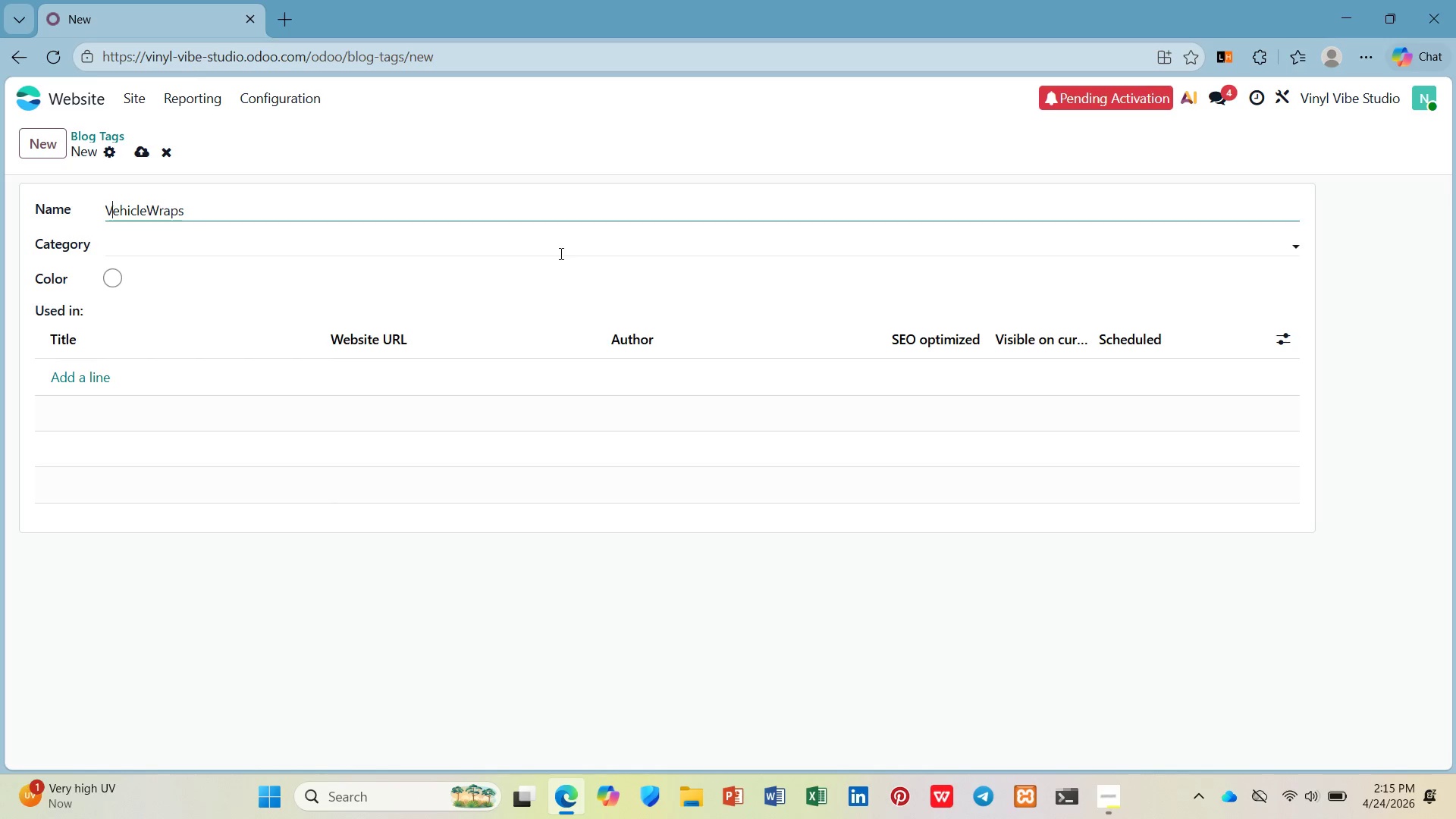 
key(Control+ControlRight)
 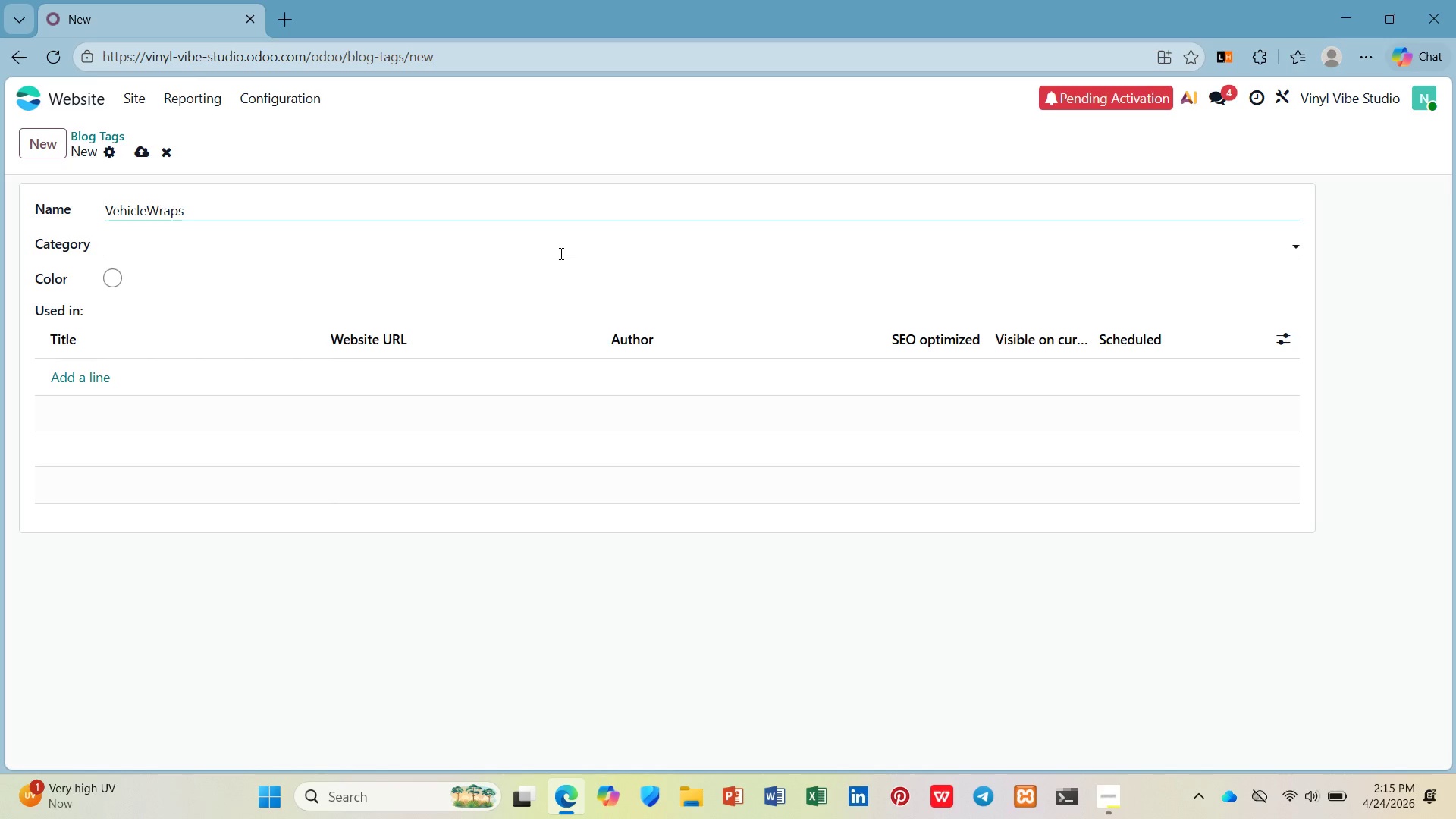 
key(ArrowLeft)
 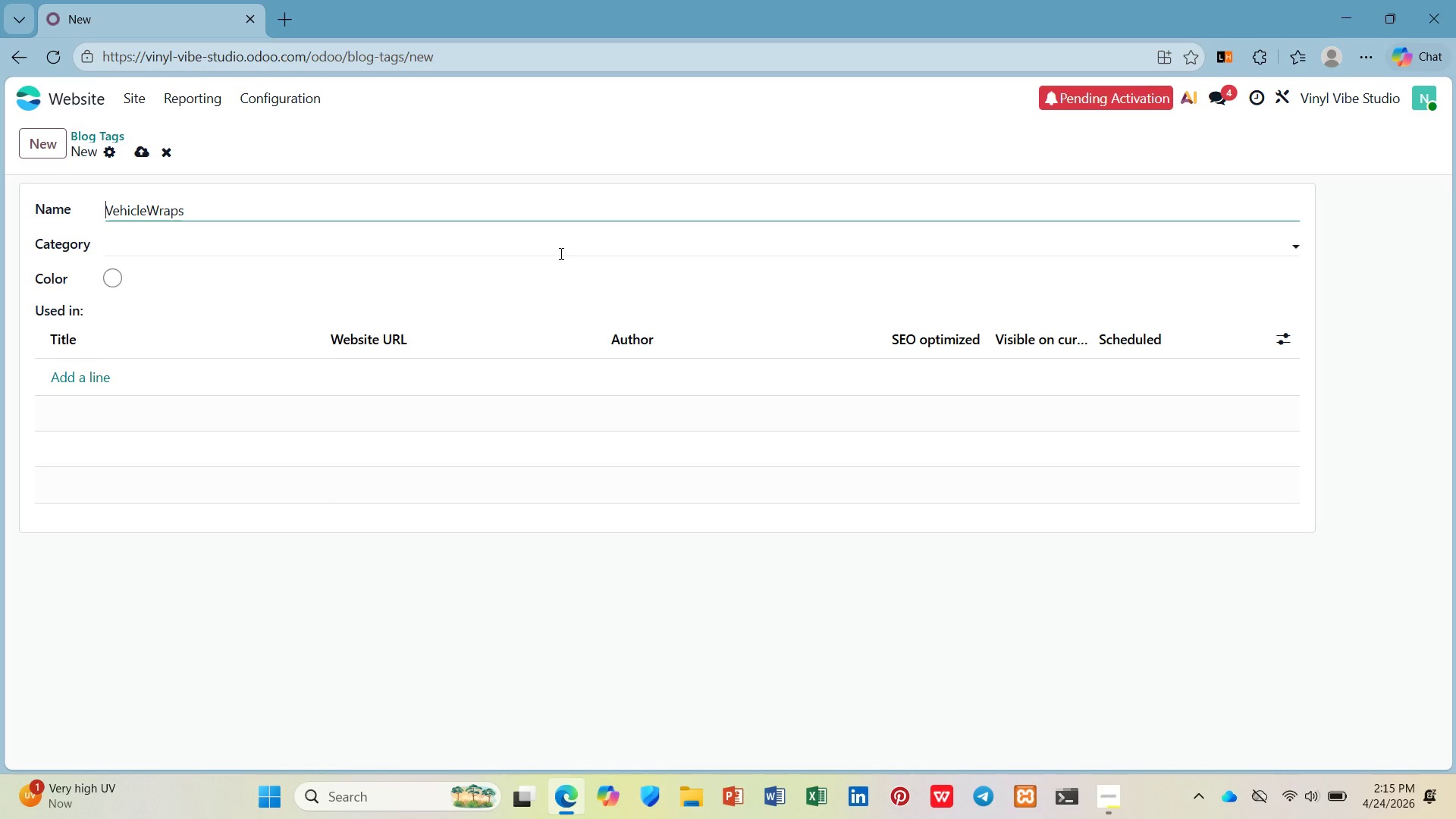 
key(Shift+3)
 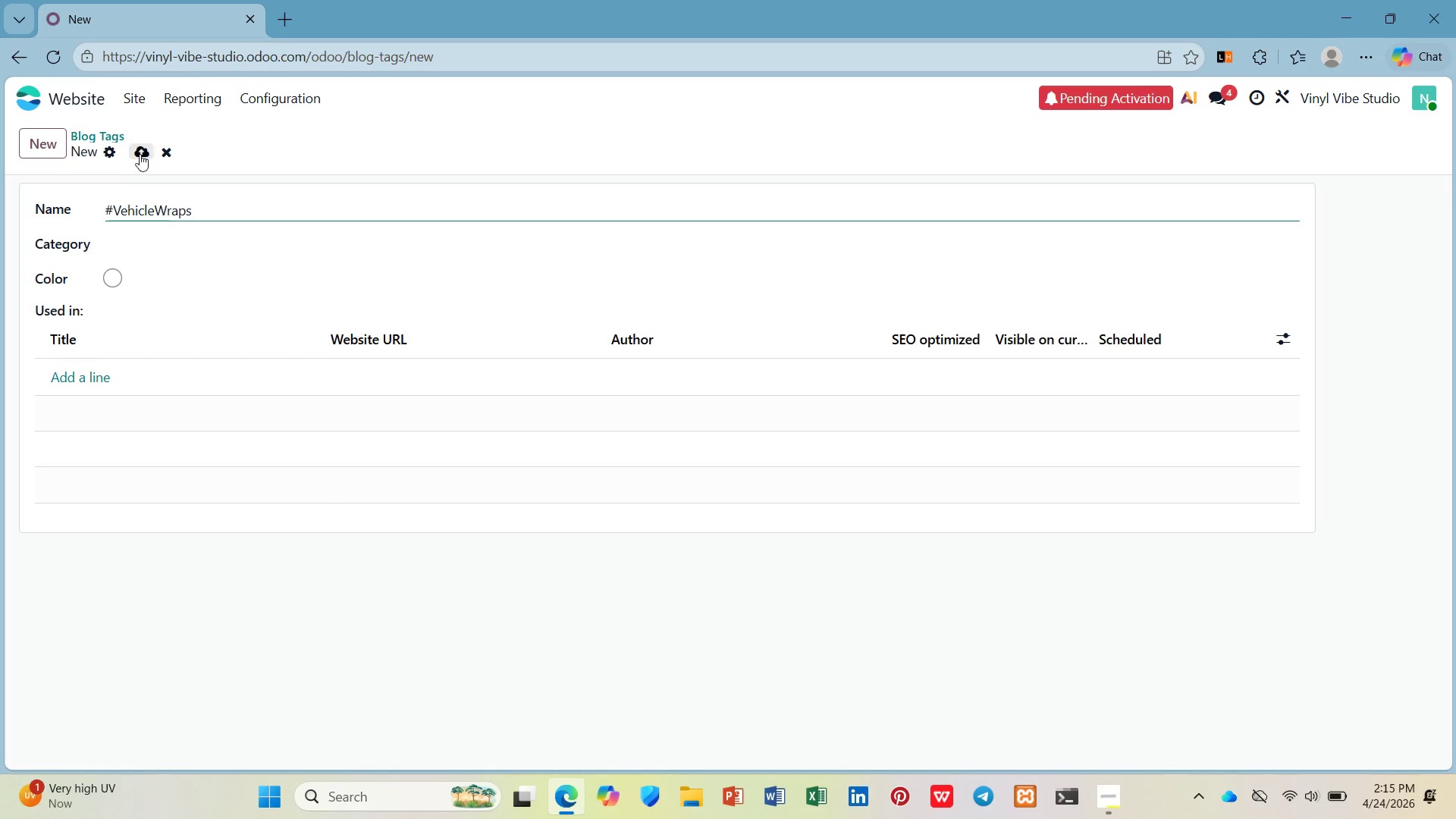 
wait(9.0)
 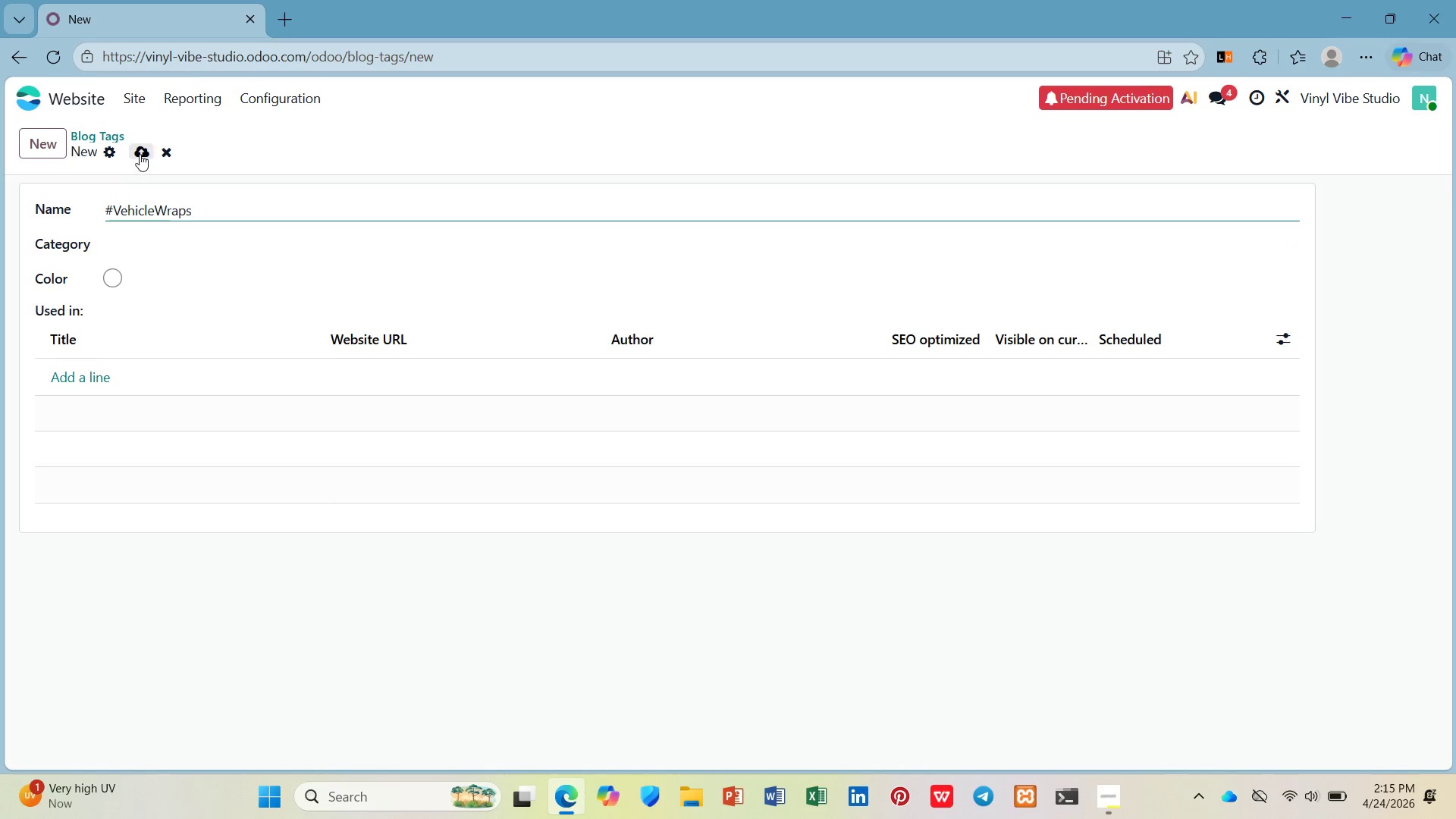 
left_click([140, 154])
 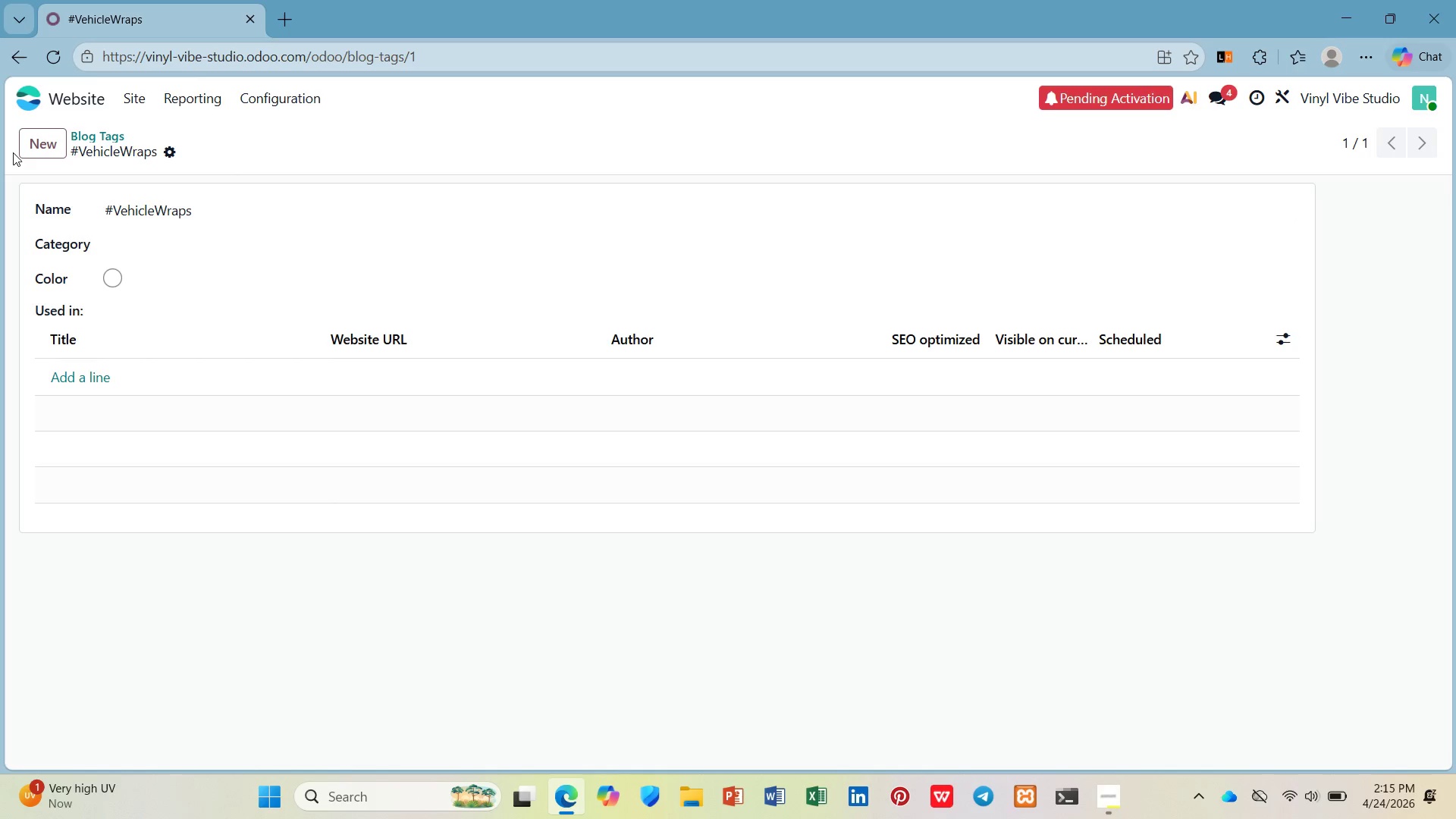 
left_click([31, 148])
 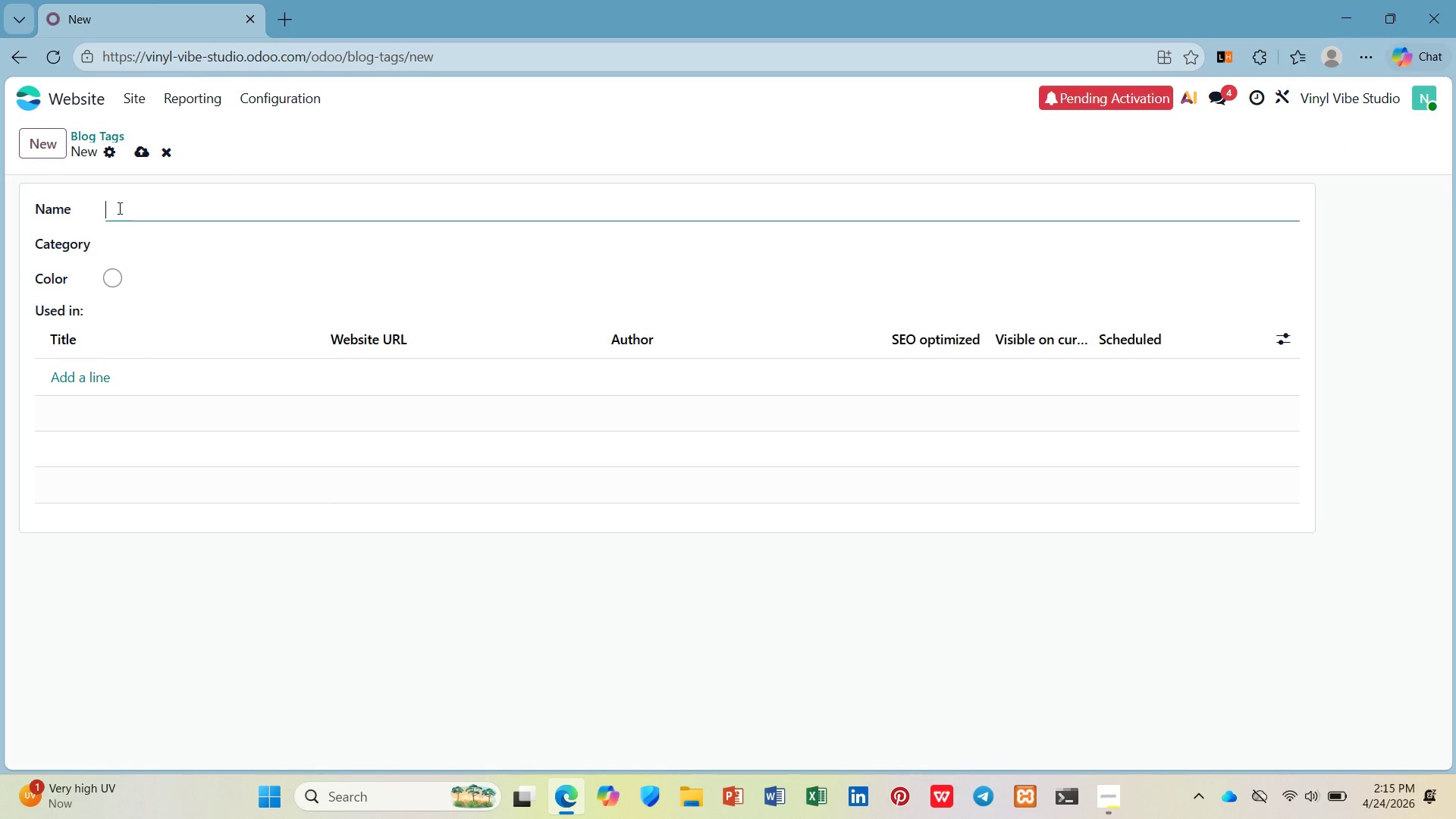 
hold_key(key=ShiftLeft, duration=0.41)
 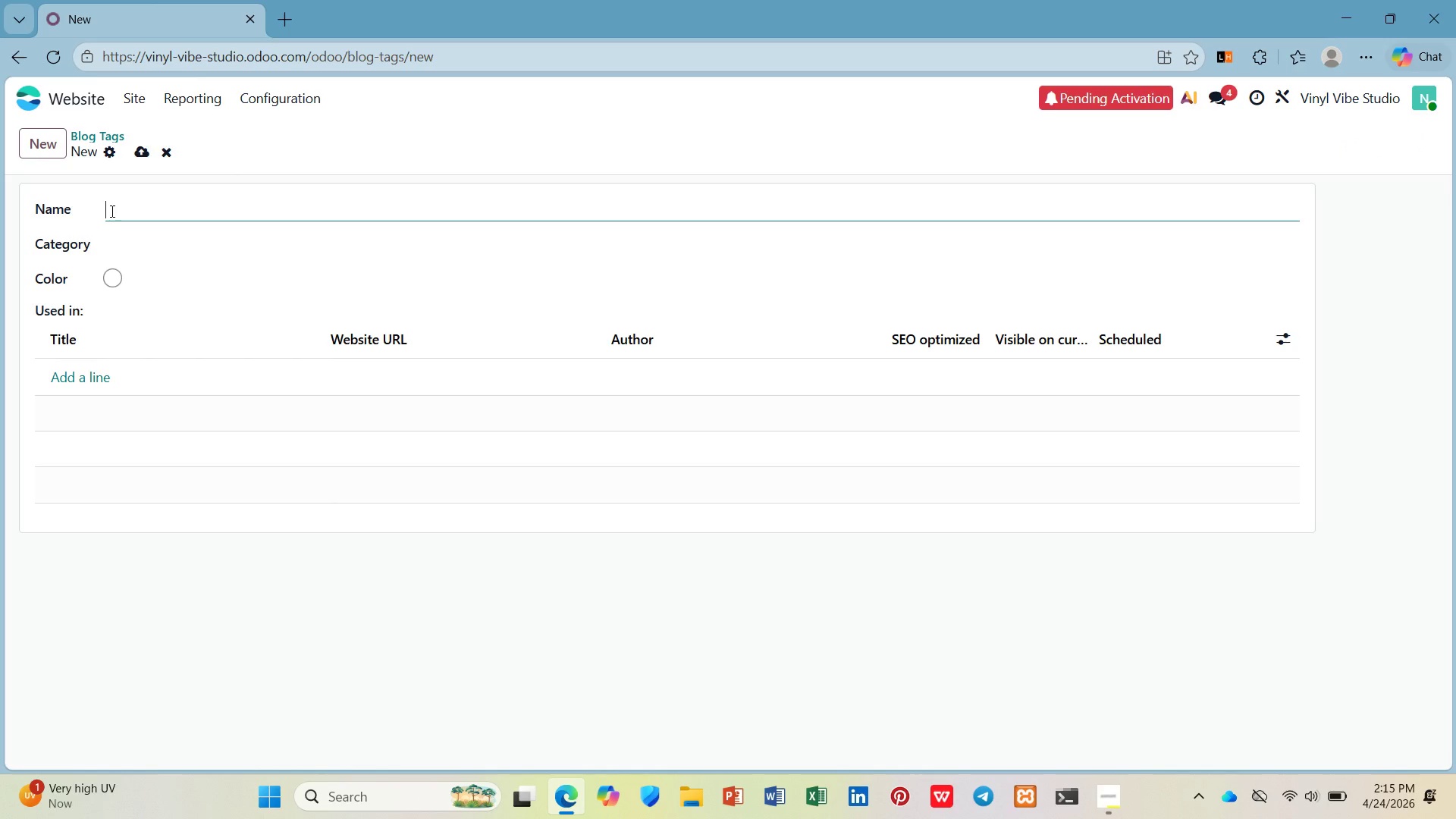 
type(#Local )
key(Backspace)
type(Marketing)
 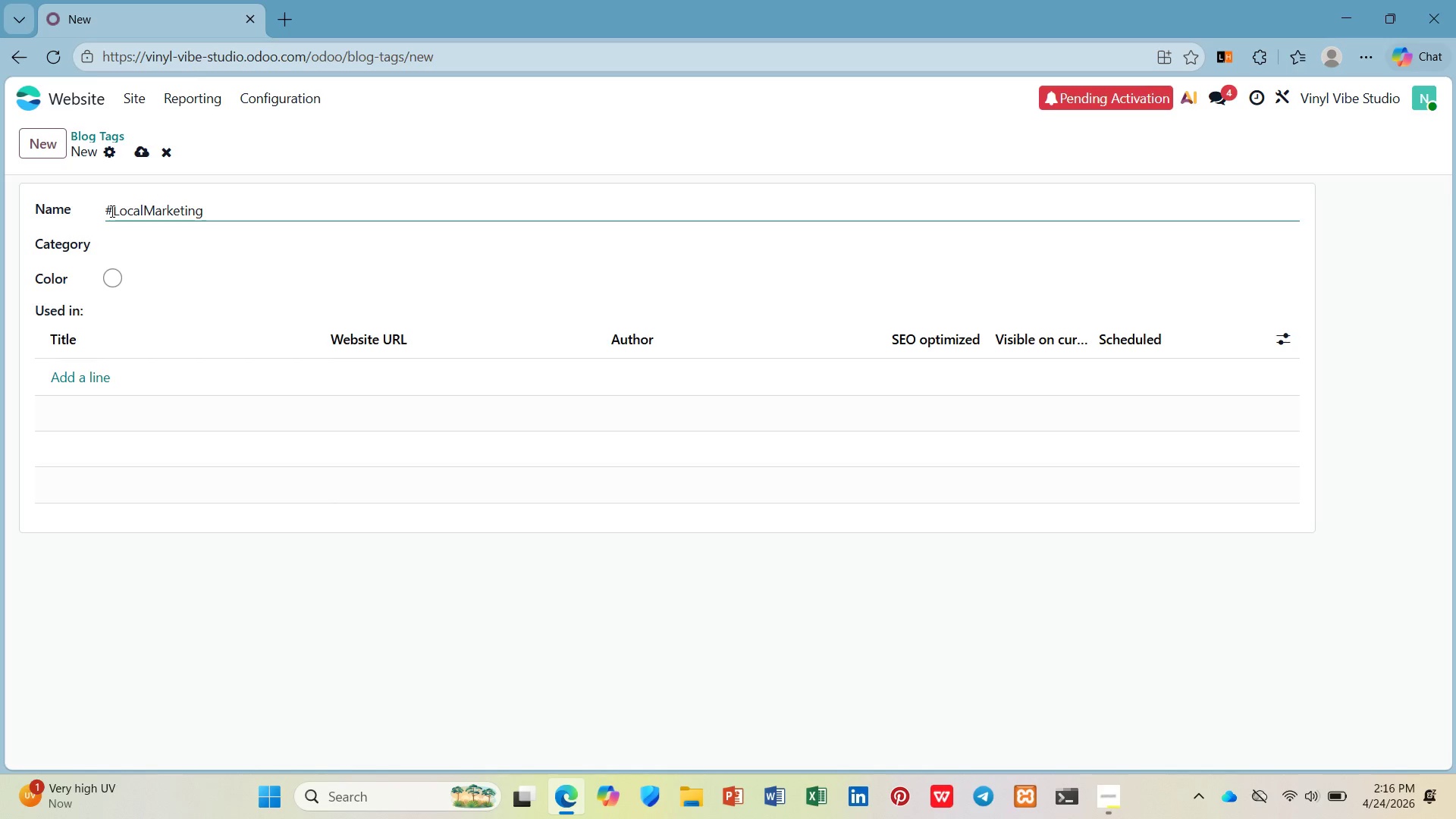 
left_click([143, 153])
 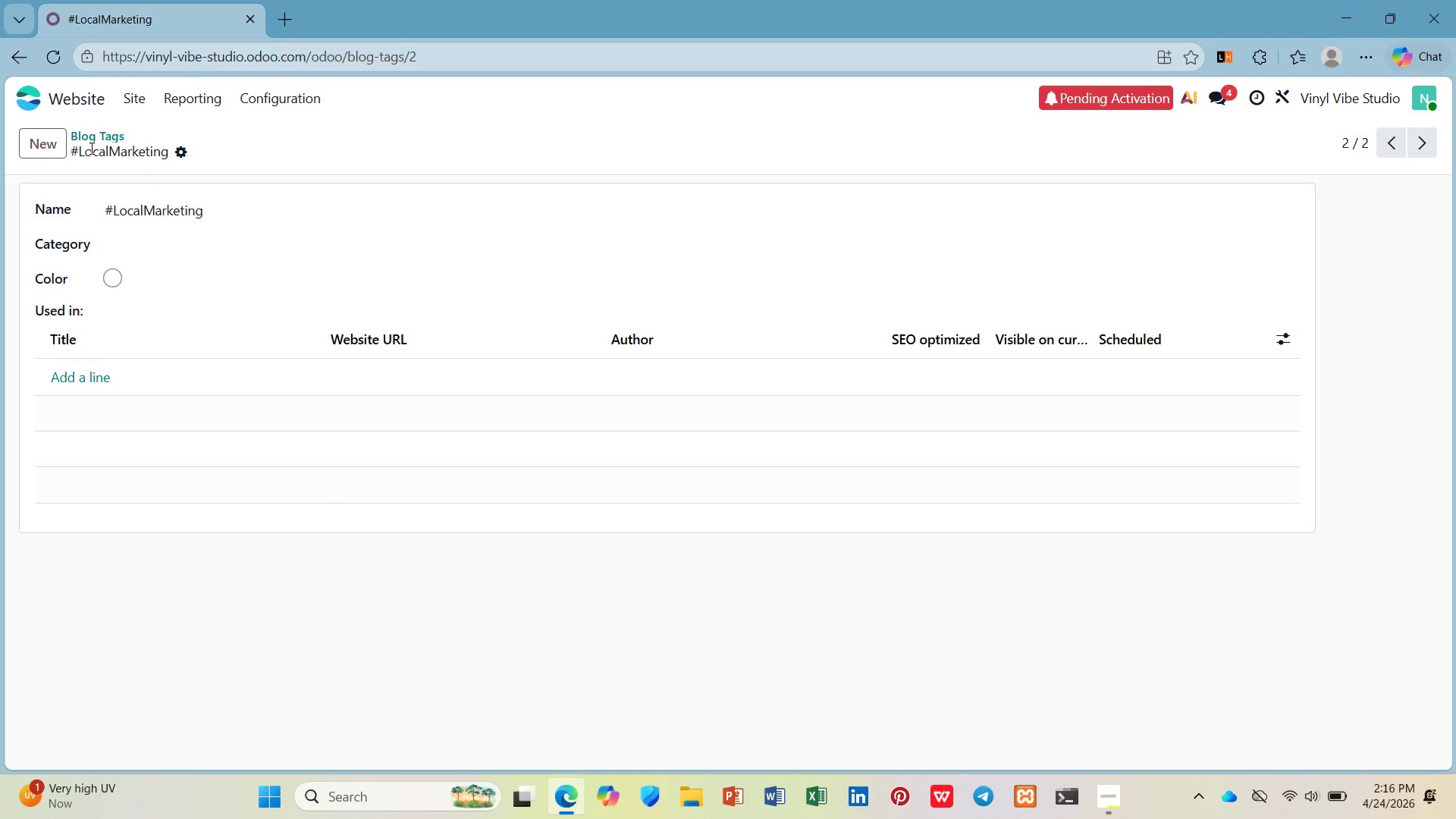 
left_click([45, 141])
 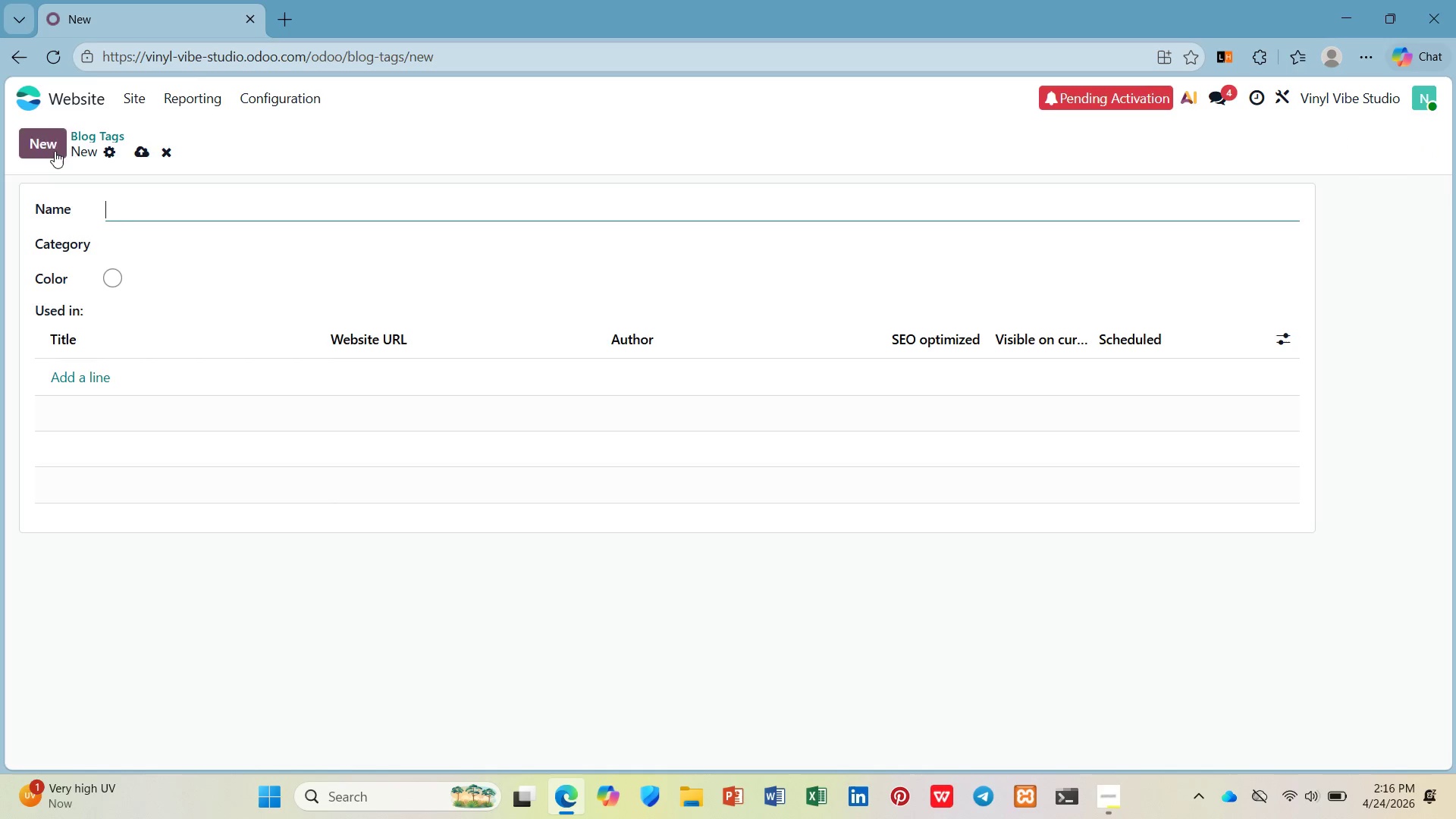 
type(#Vinylg)
key(Backspace)
type(Grapics)
 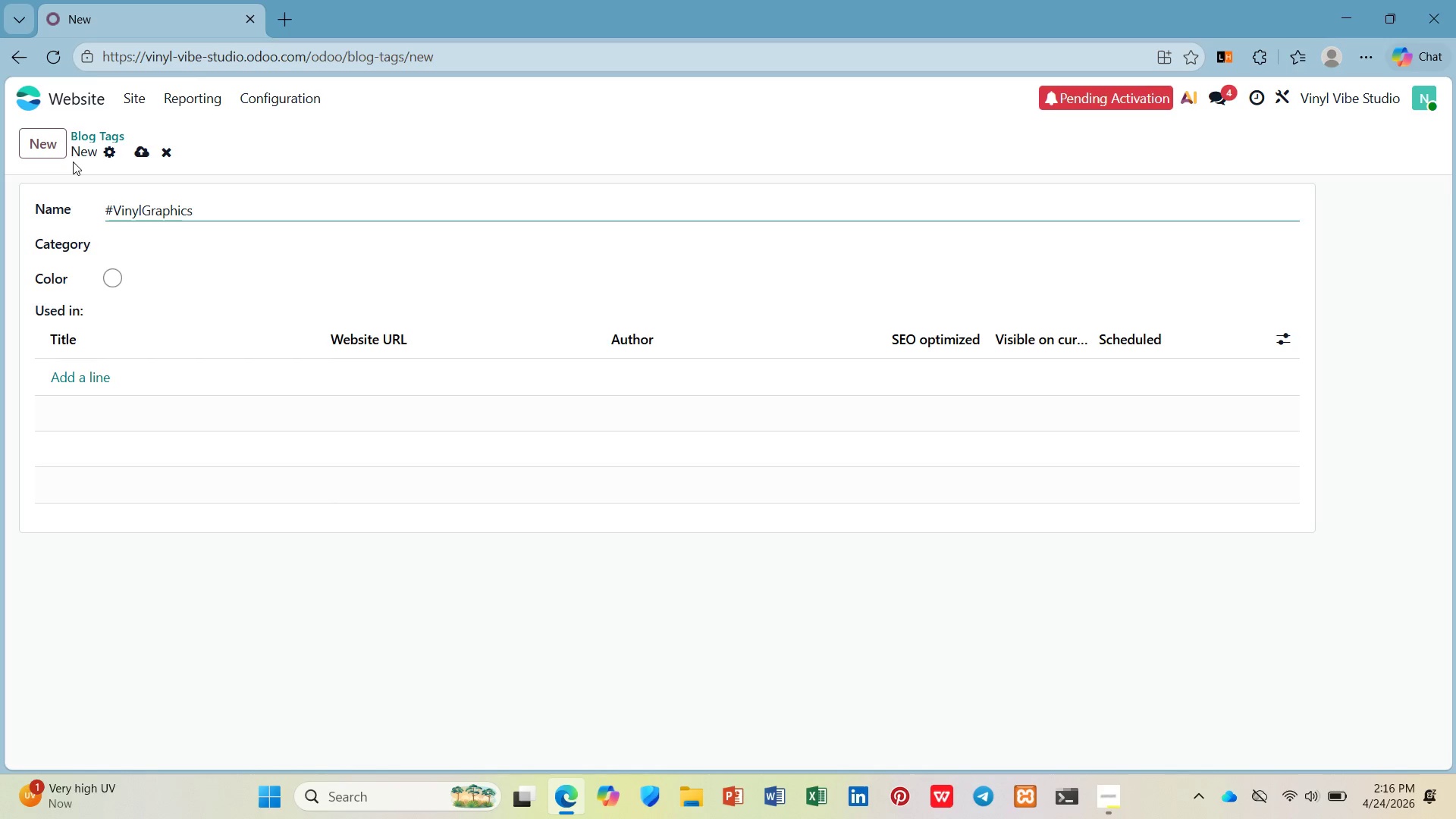 
 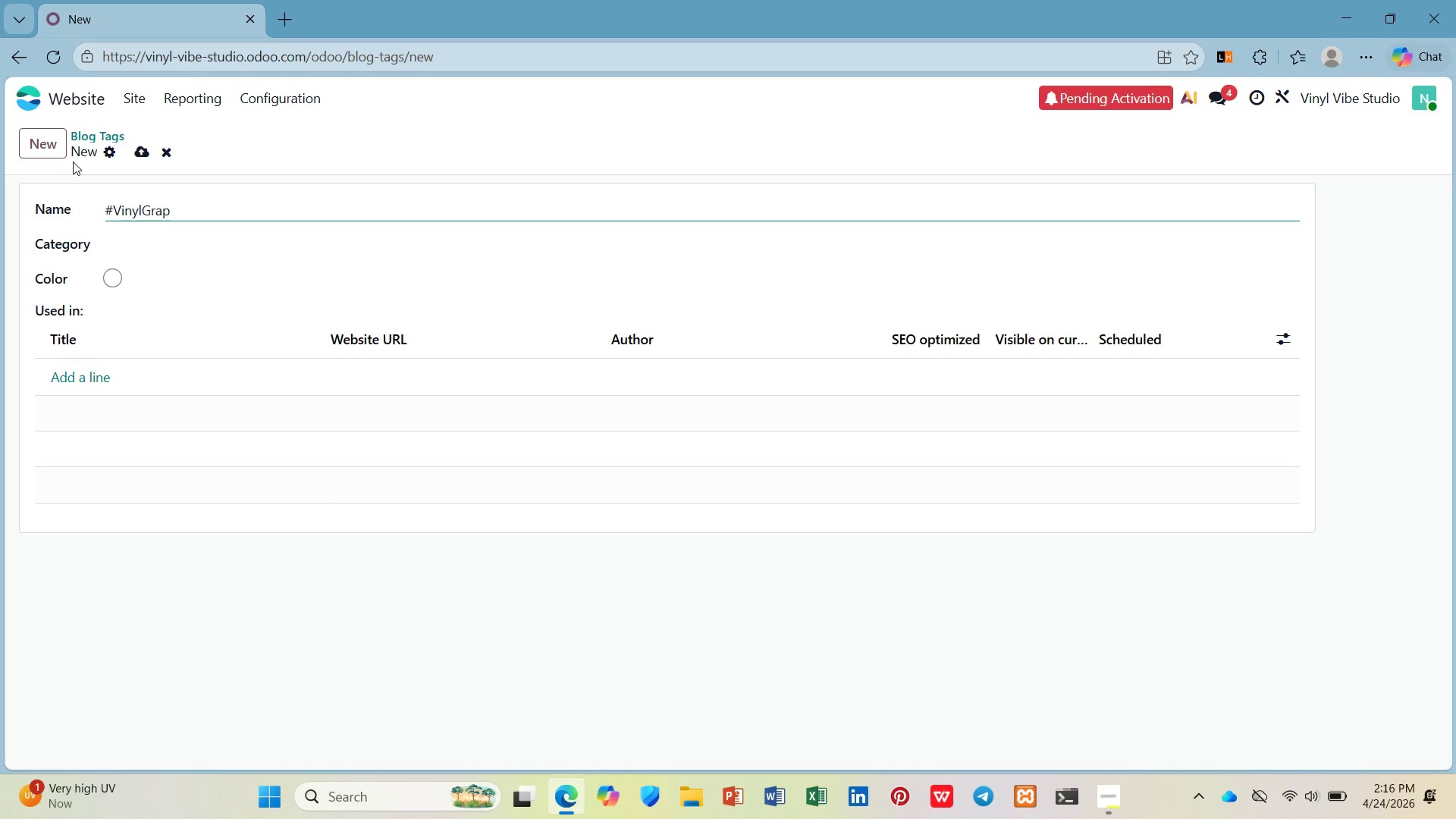 
hold_key(key=H, duration=0.33)
 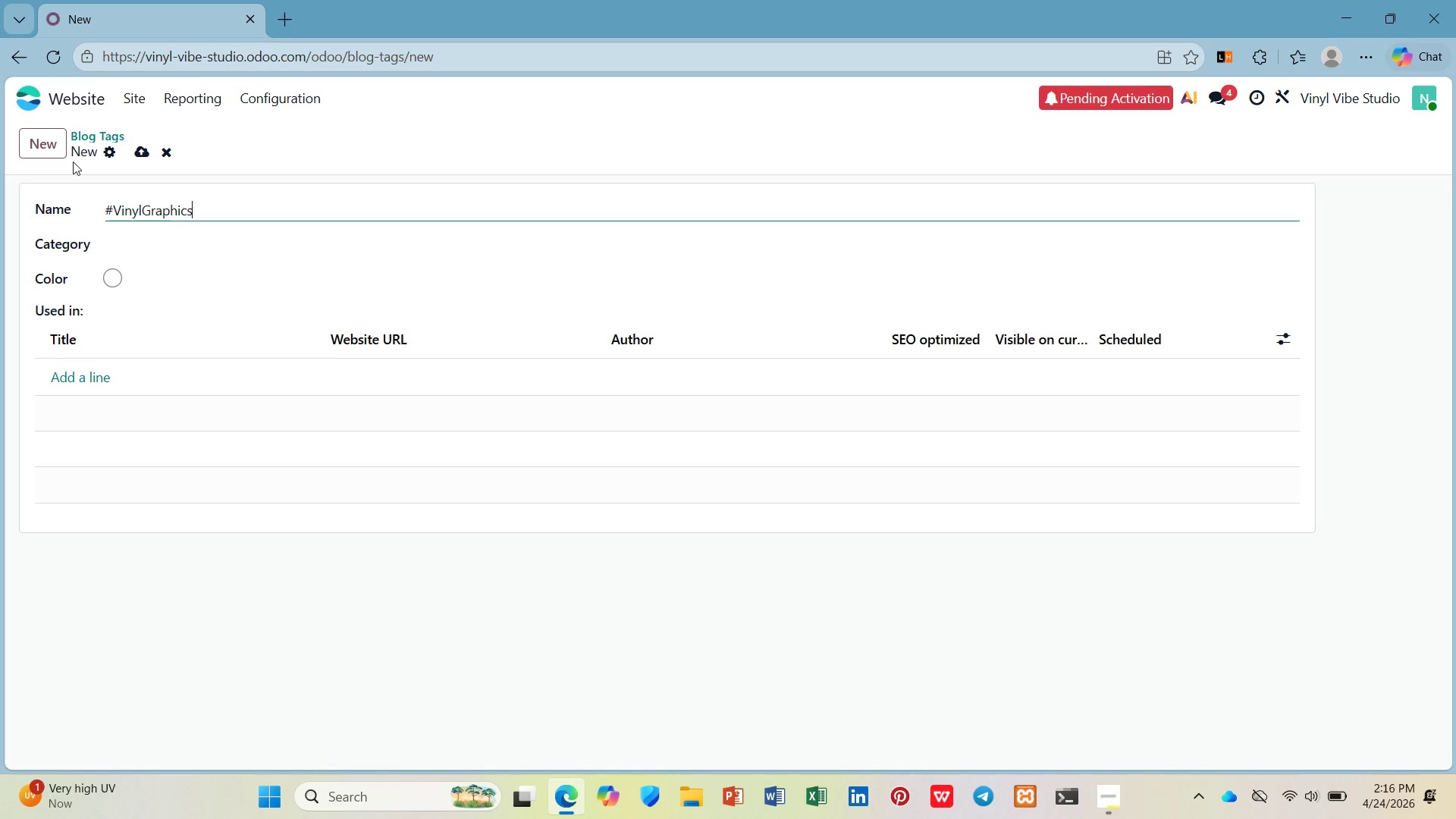 
left_click([139, 152])
 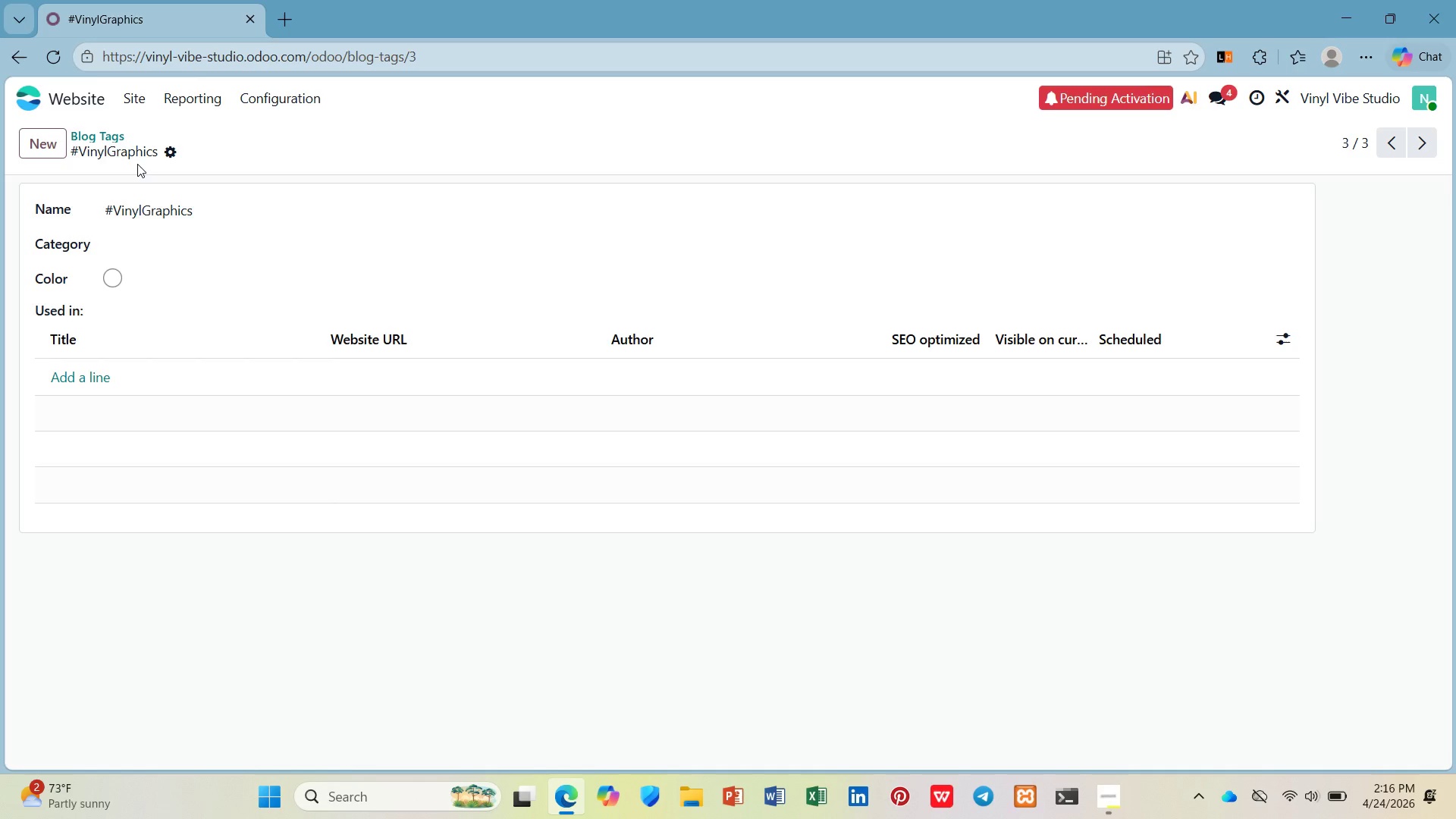 
wait(41.41)
 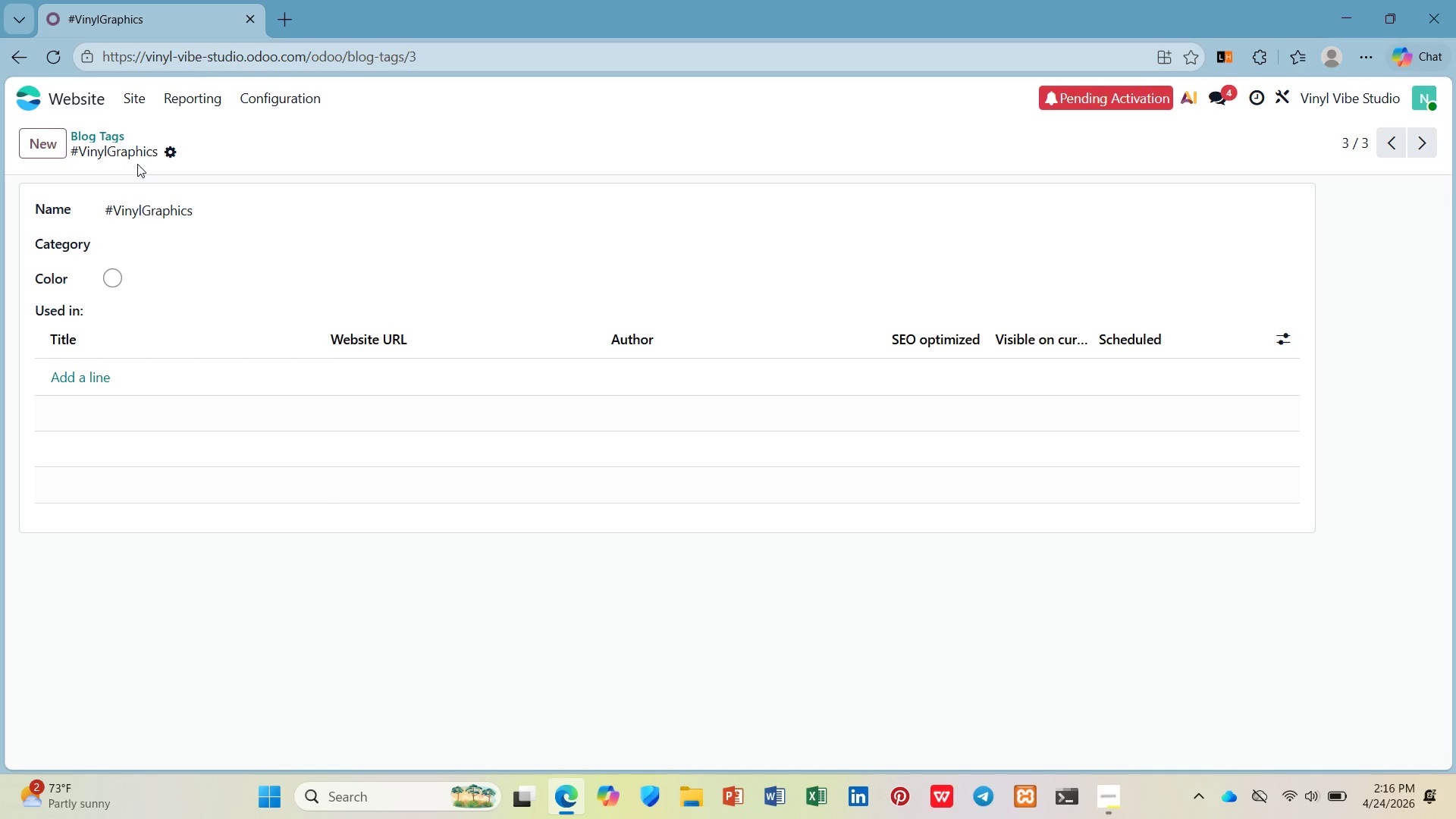 
left_click([120, 108])
 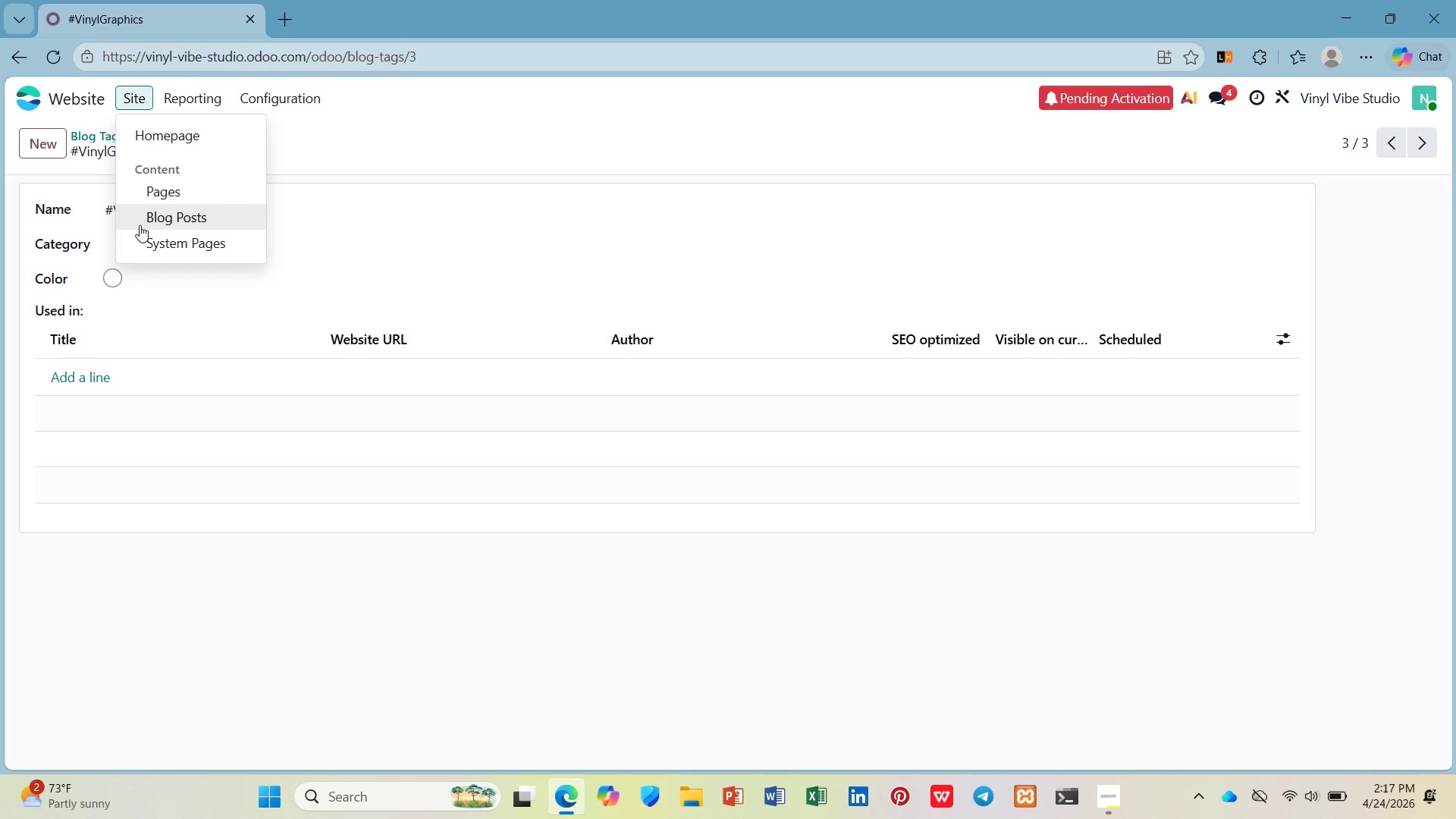 
left_click([143, 218])
 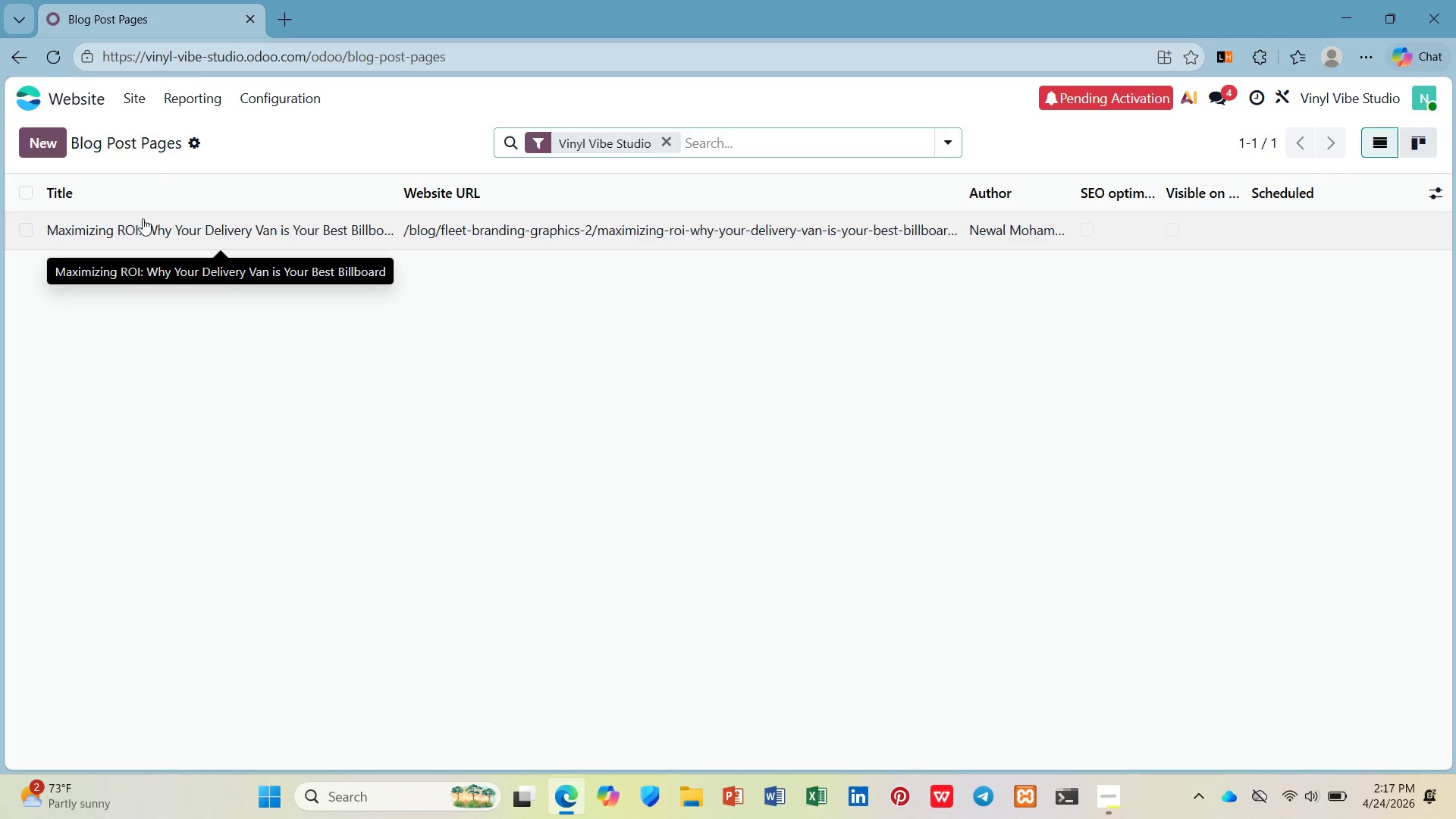 
left_click([256, 237])
 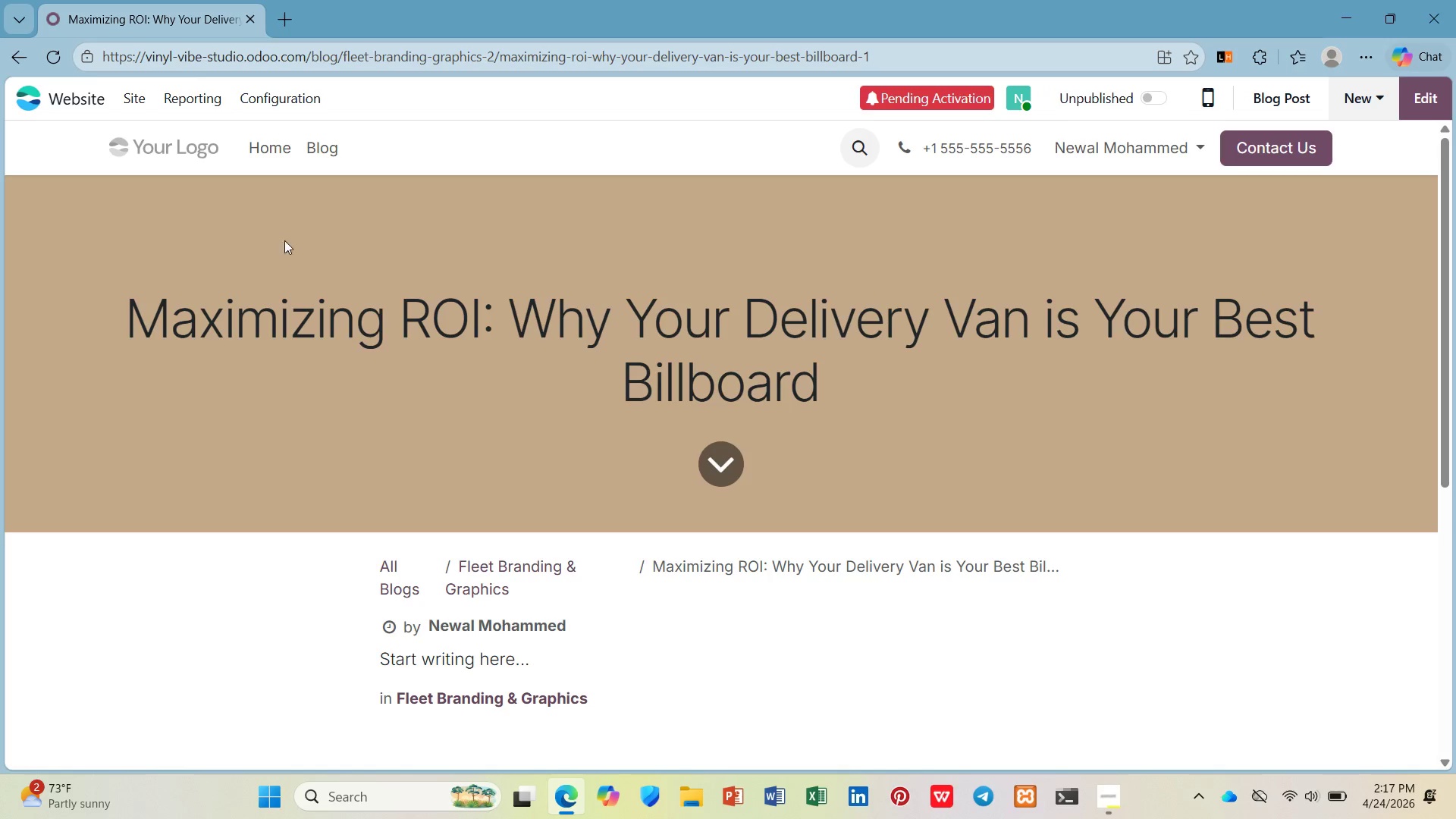 
left_click([432, 232])
 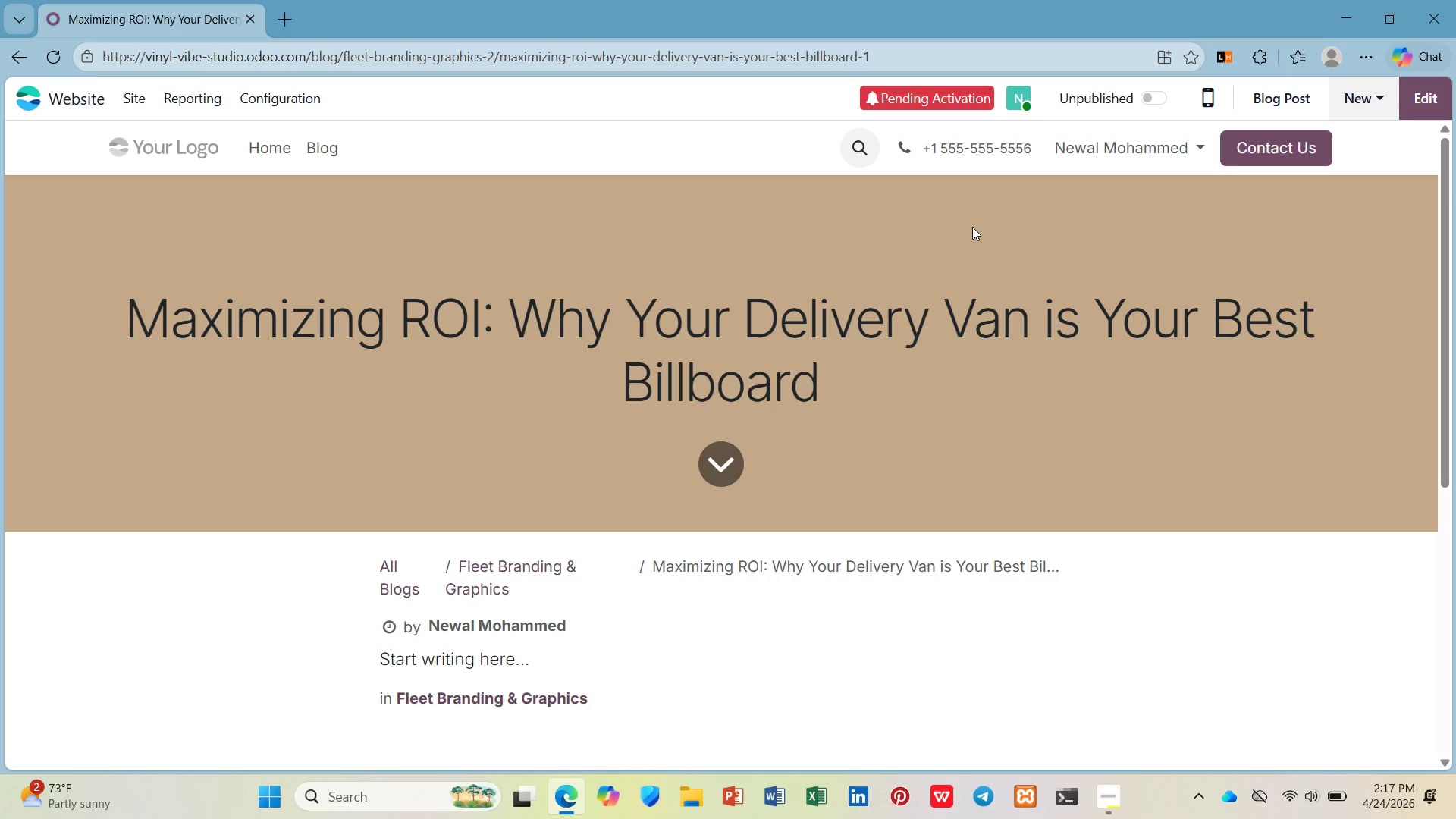 
wait(10.84)
 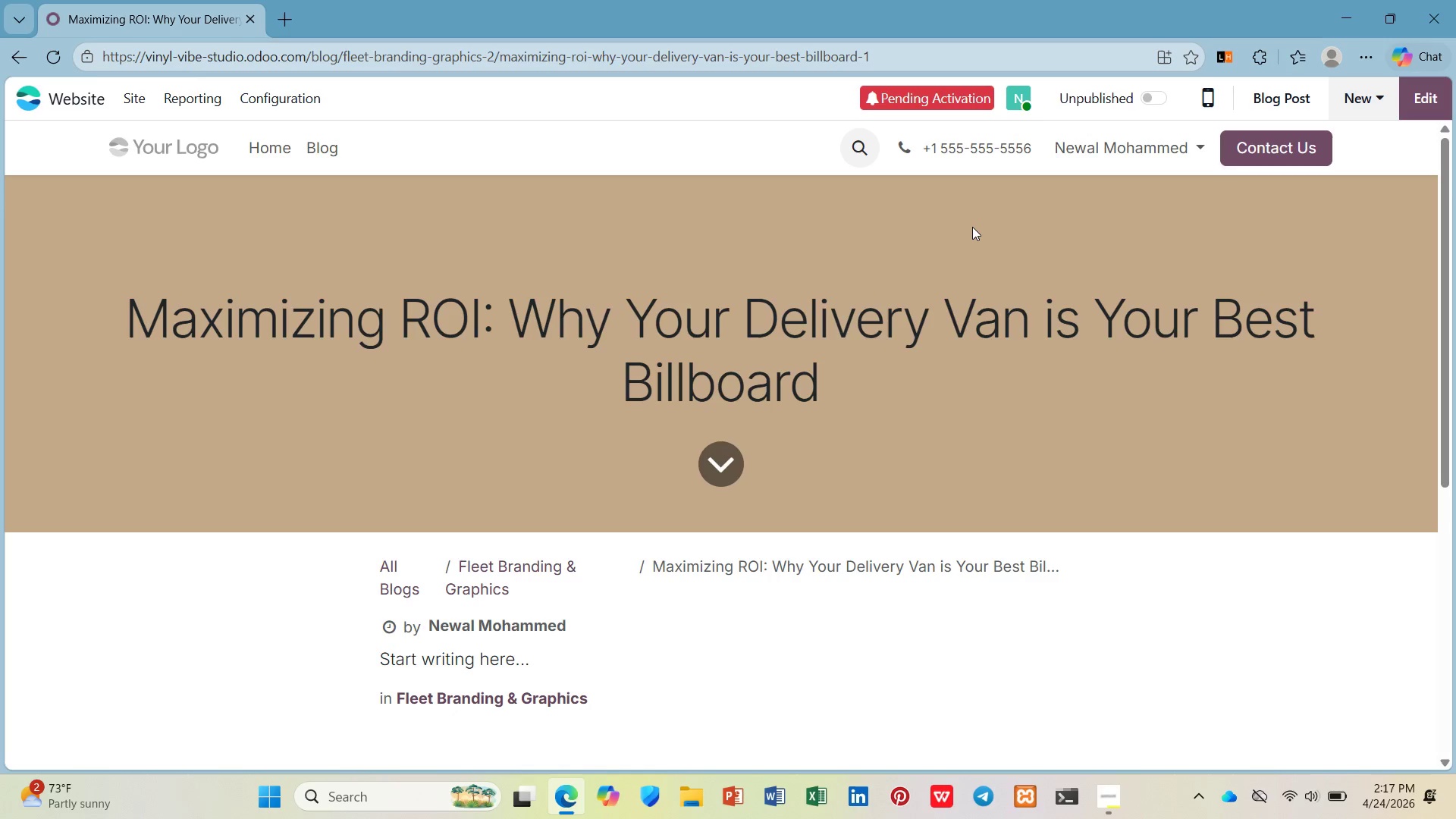 
left_click([146, 90])
 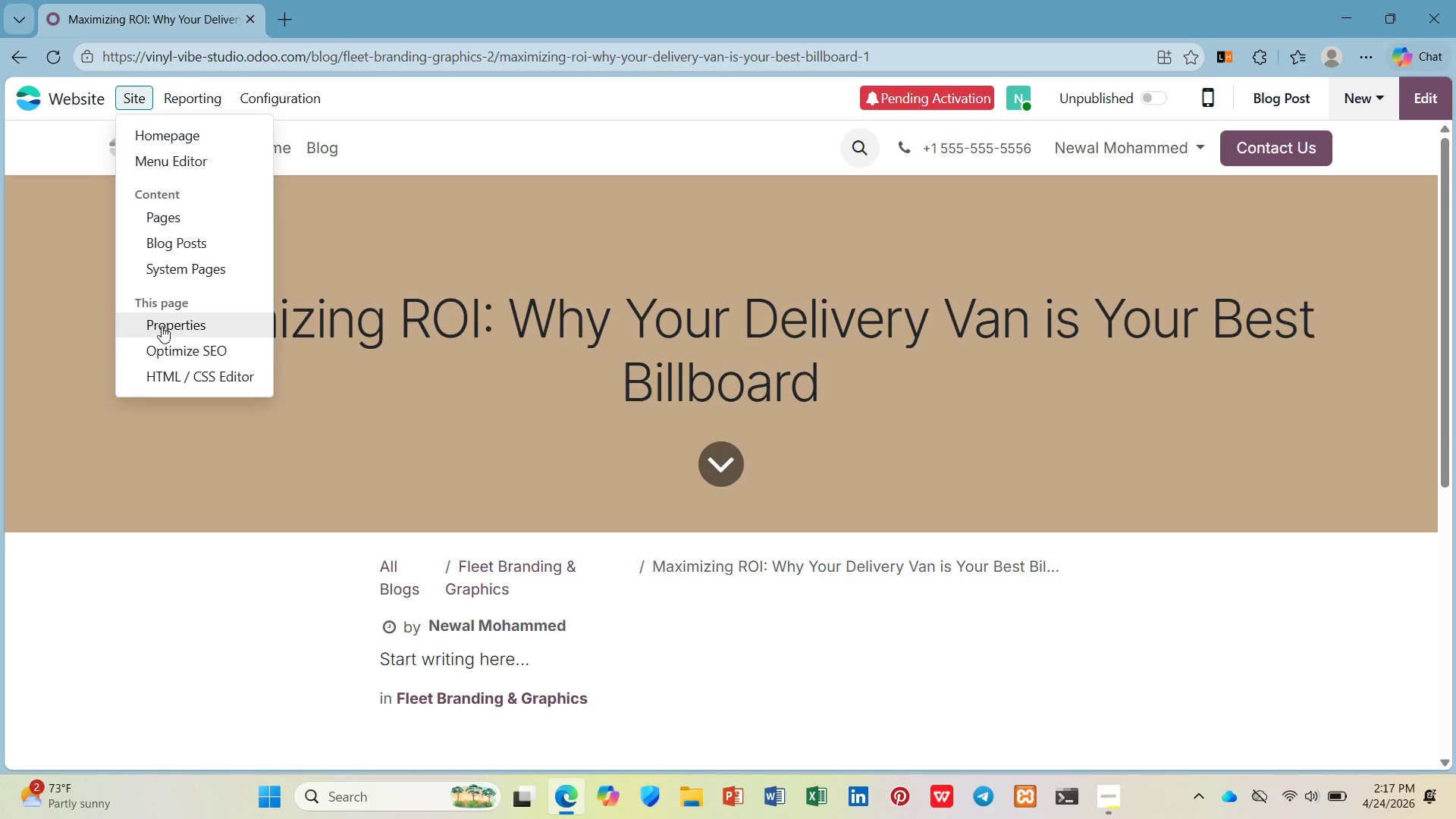 
left_click([167, 344])
 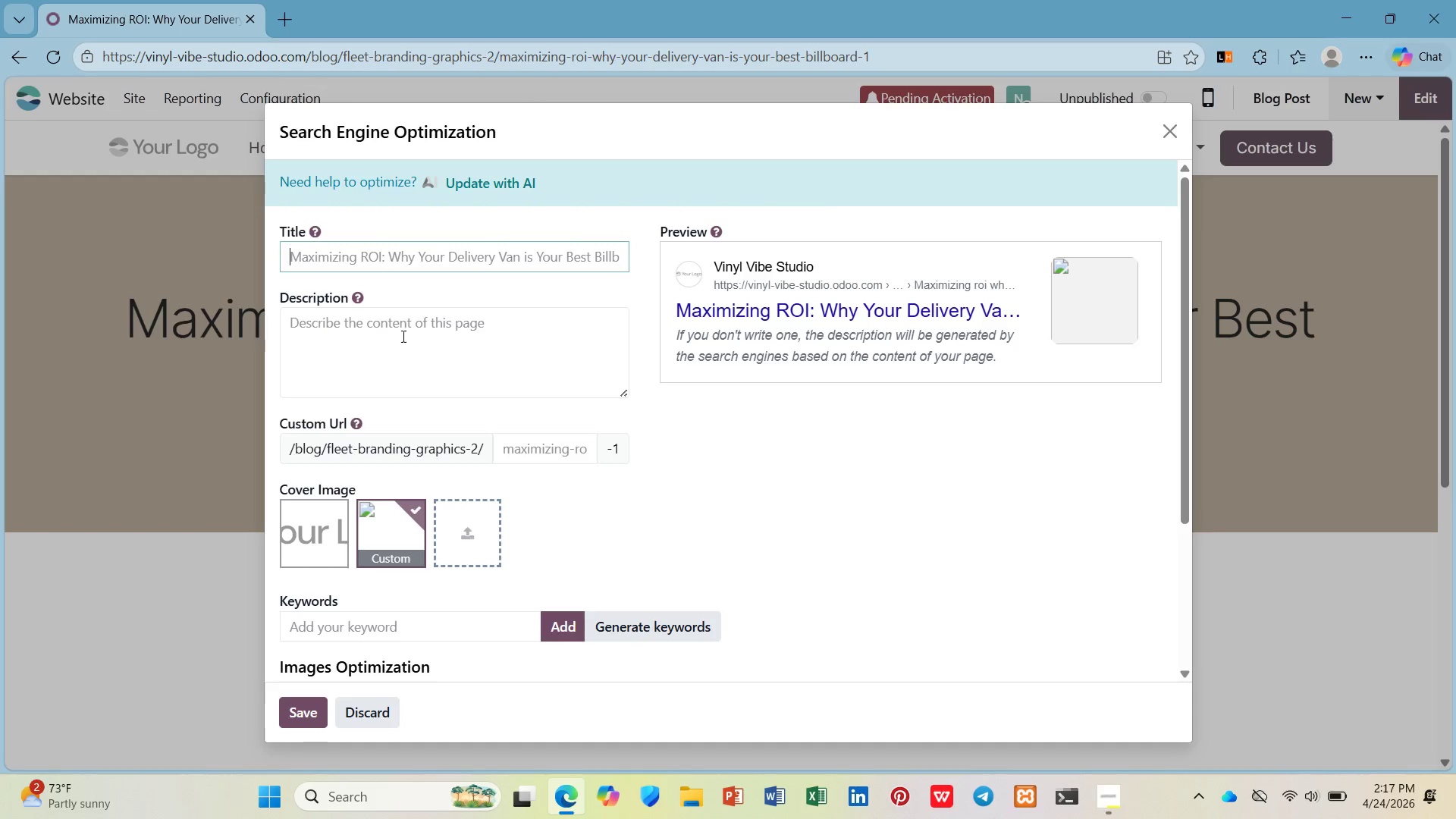 
wait(6.89)
 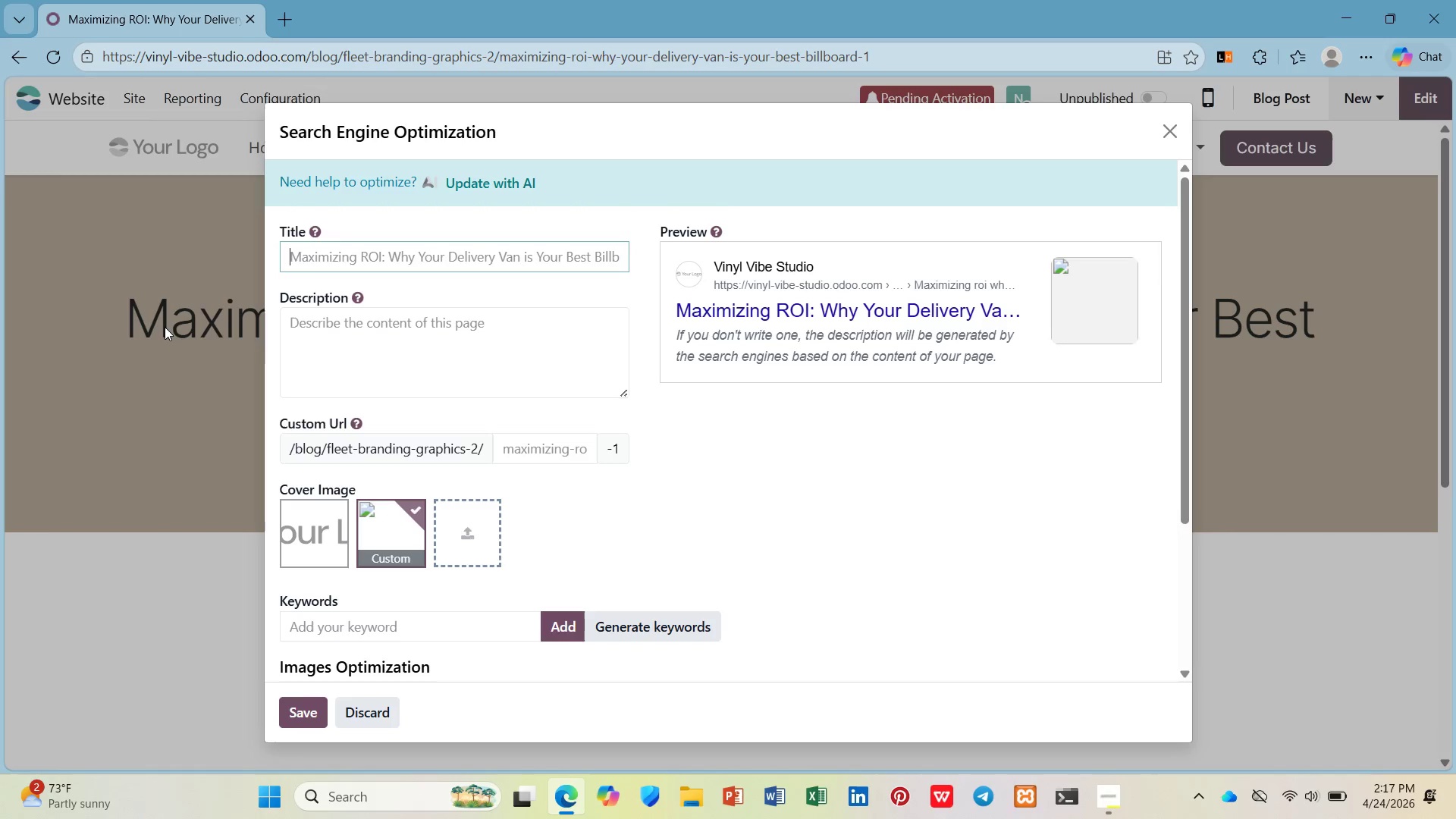 
left_click([476, 523])
 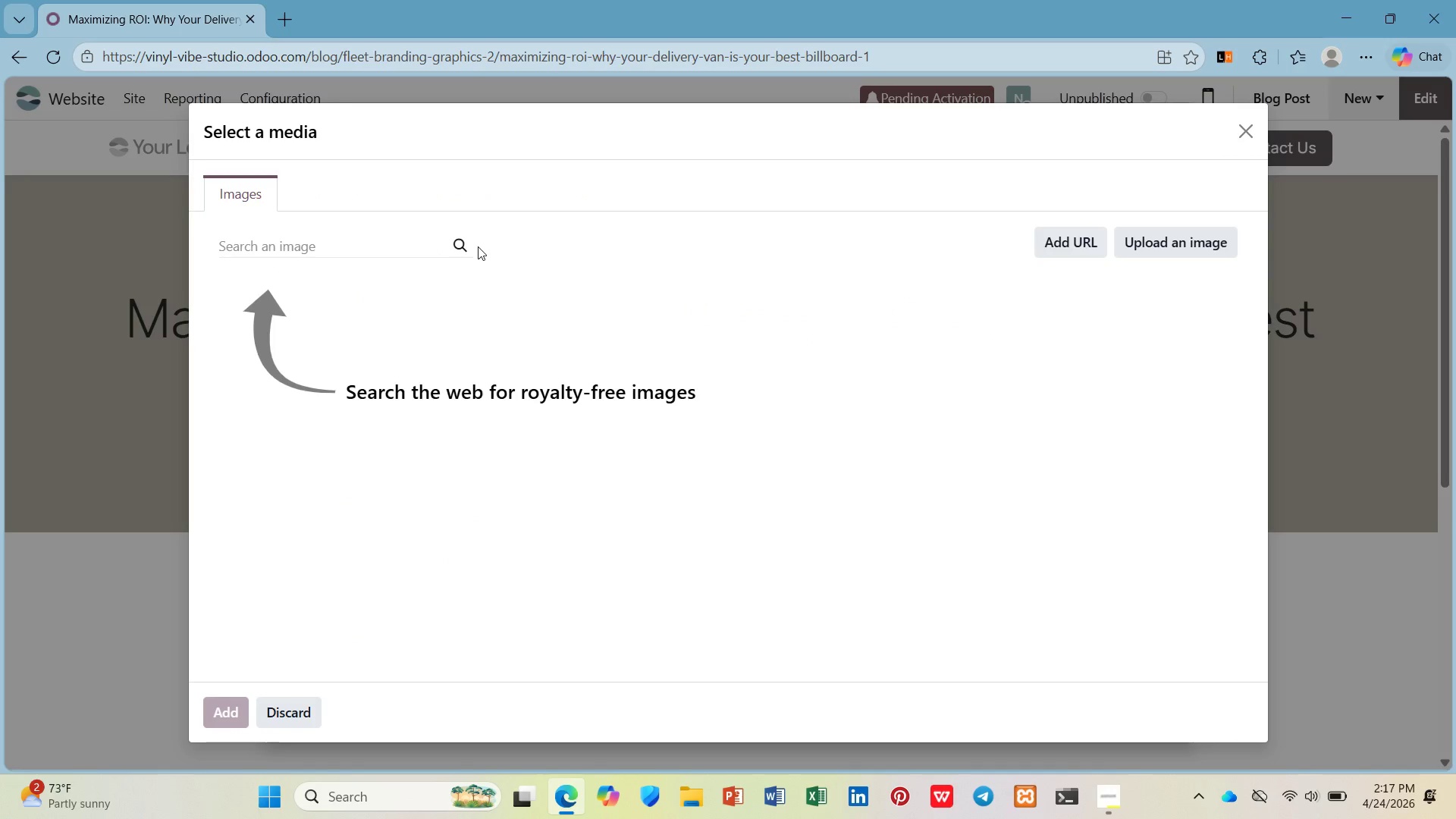 
left_click([268, 239])
 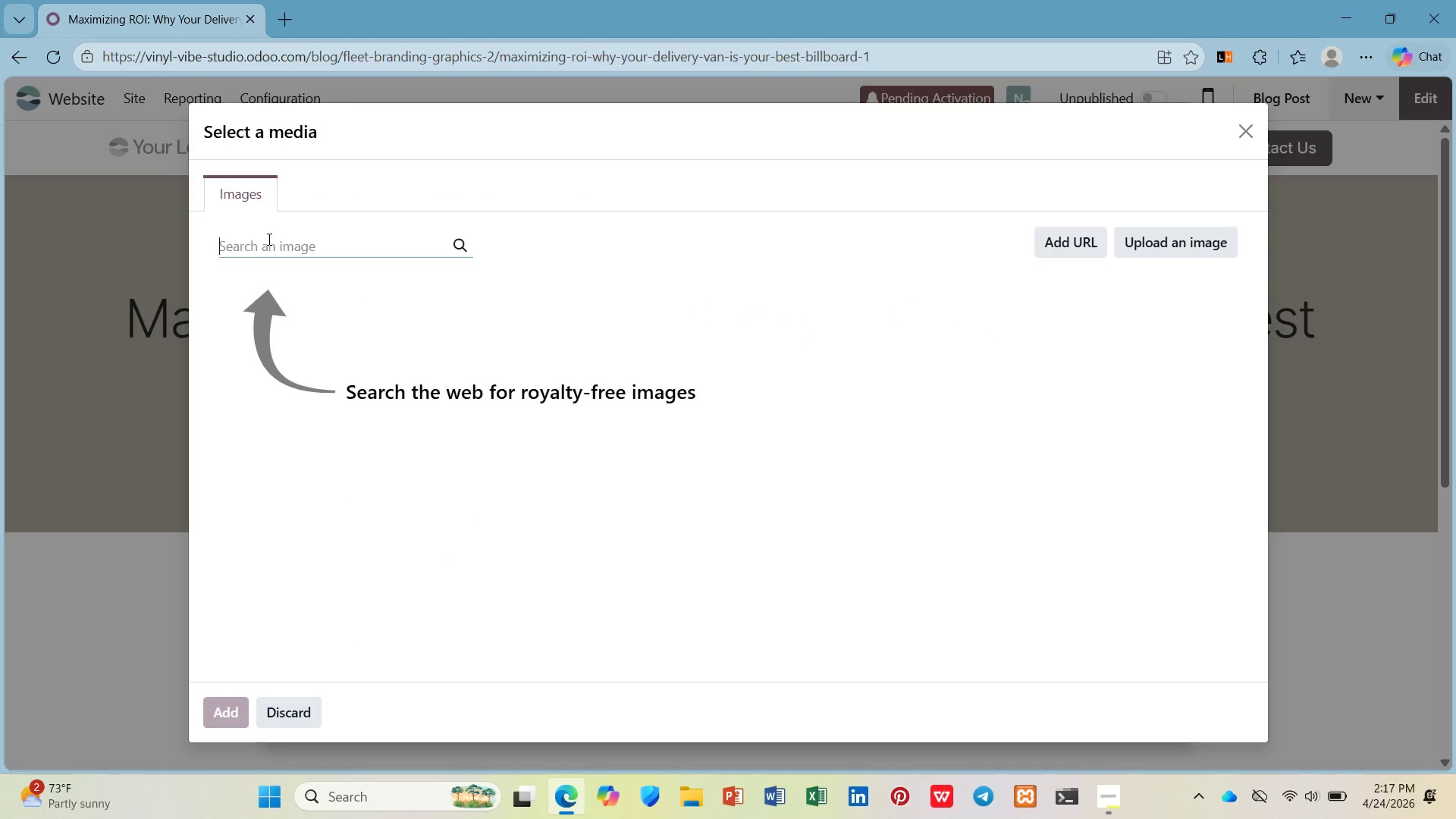 
type(Delivery Van)
 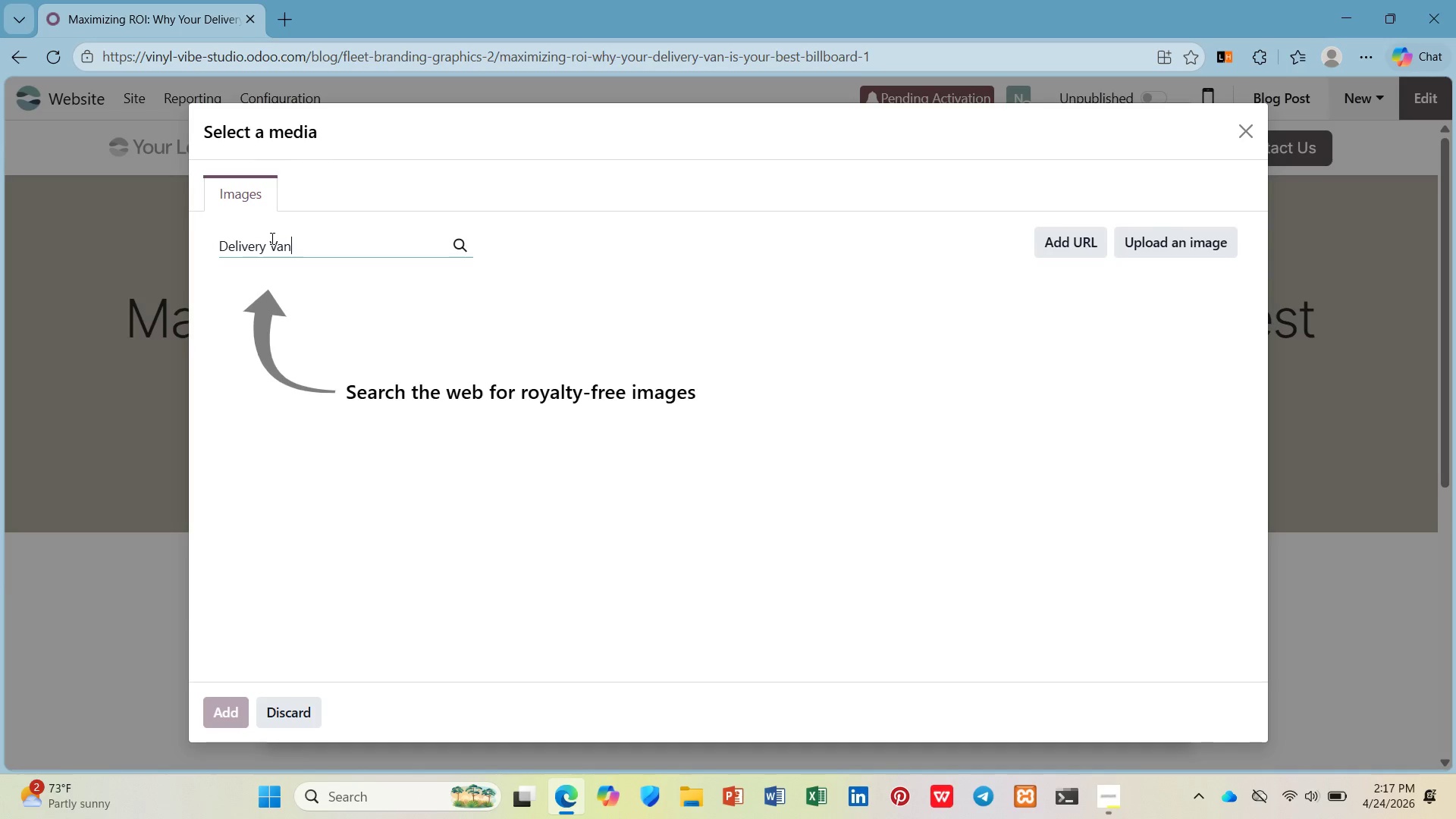 
key(Enter)
 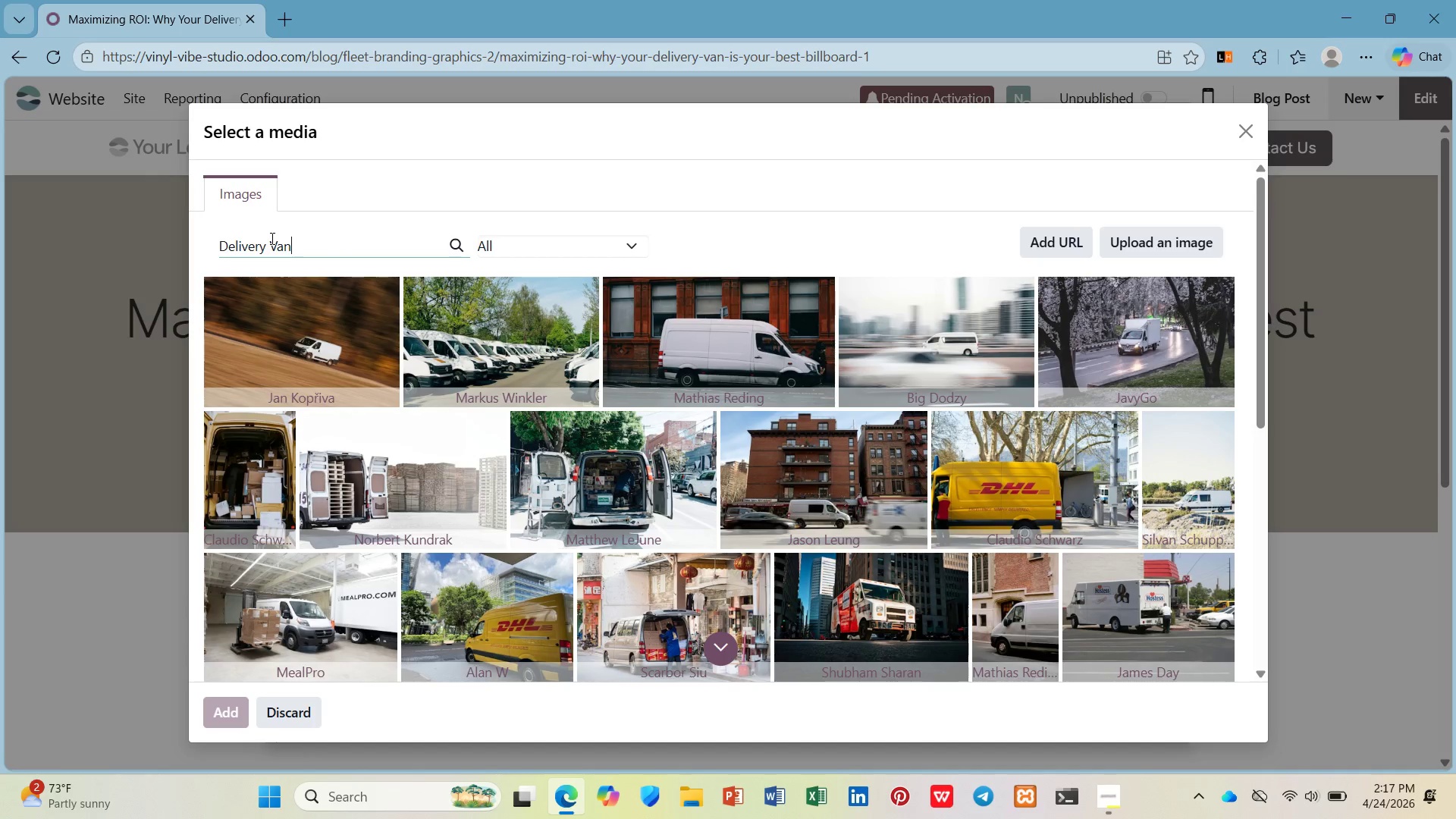 
wait(14.94)
 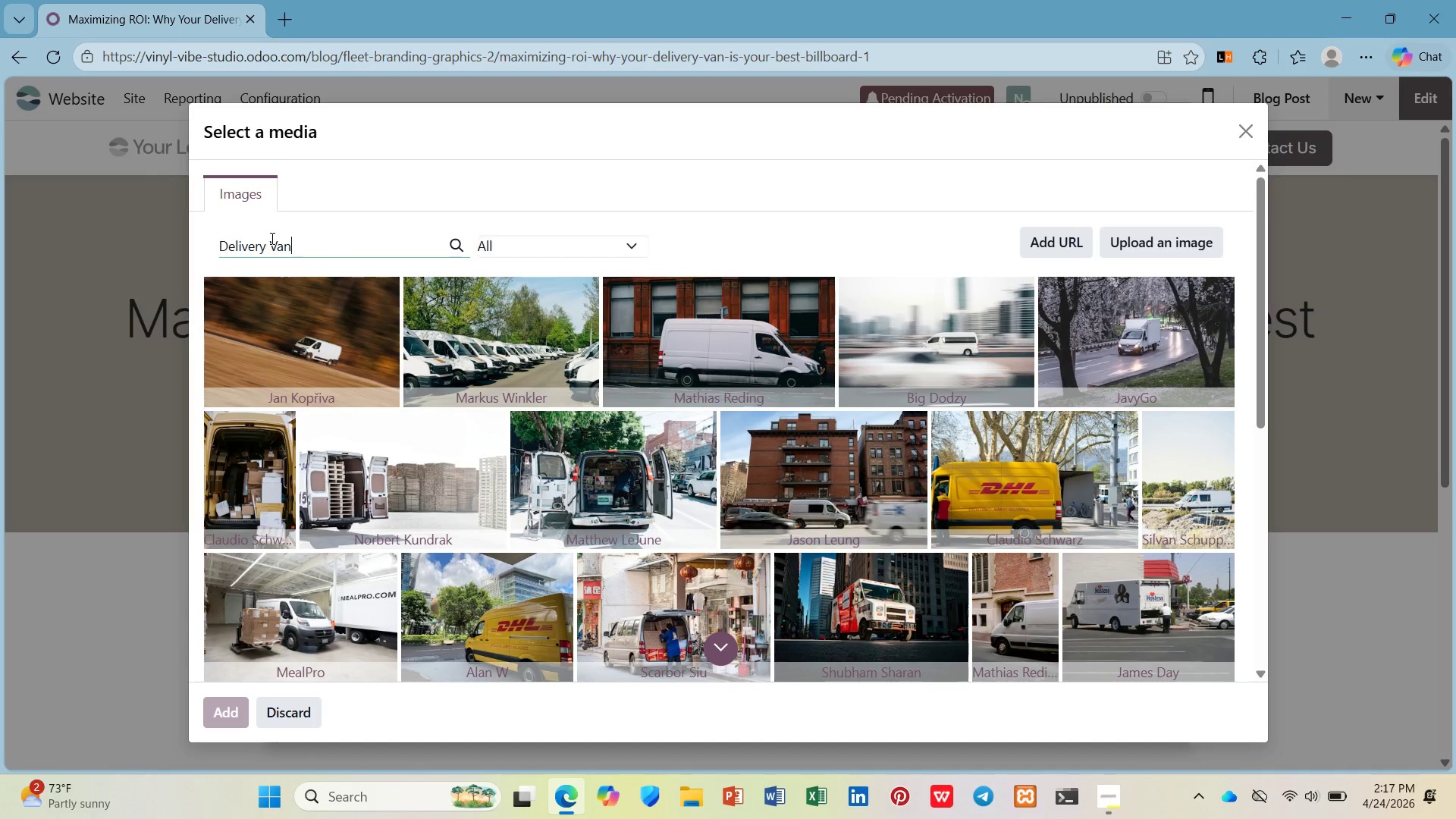 
scroll: coordinate [490, 417], scroll_direction: down, amount: 4.0
 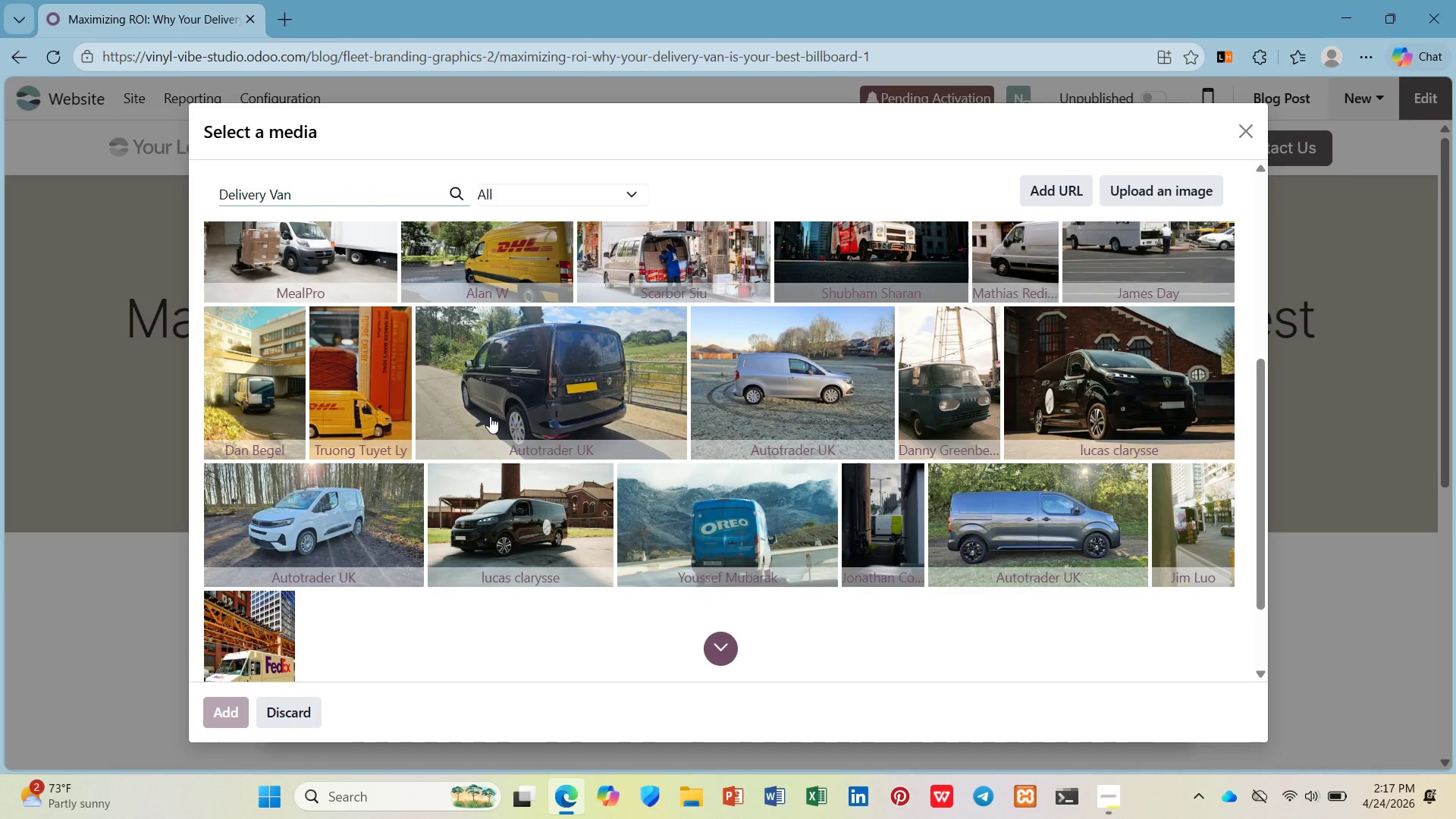 
scroll: coordinate [899, 351], scroll_direction: up, amount: 2.0
 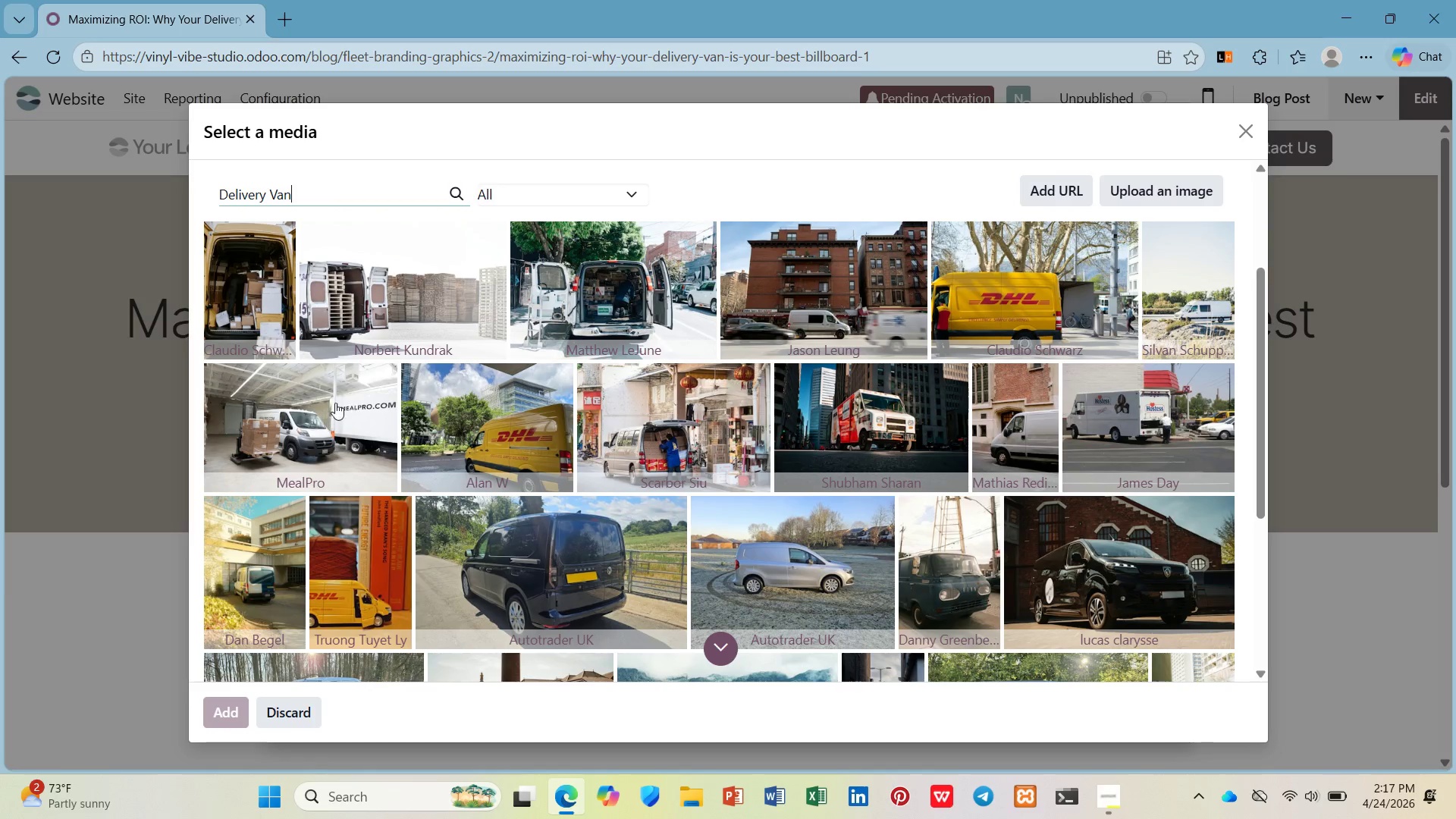 
wait(9.36)
 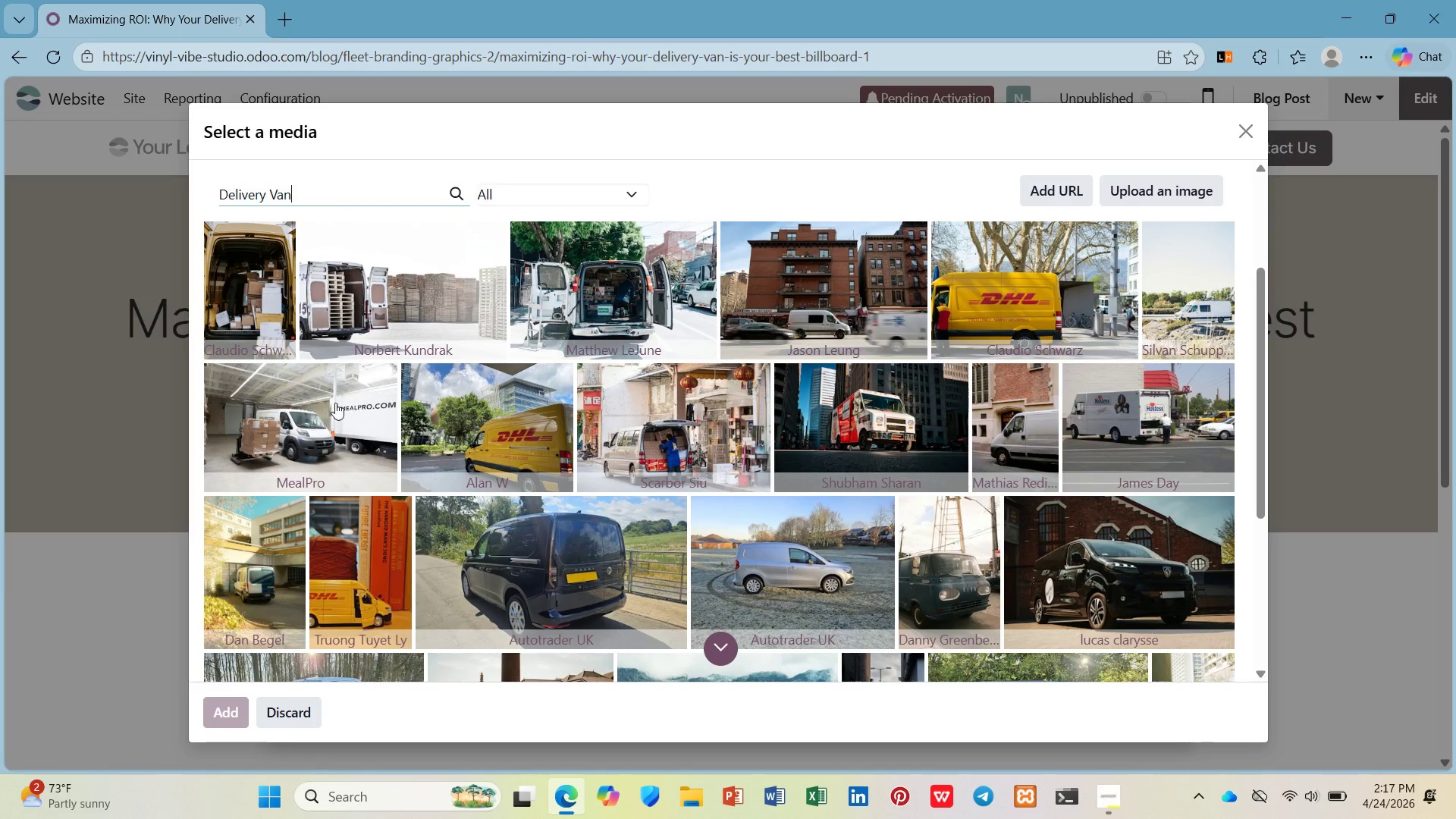 
scroll: coordinate [732, 479], scroll_direction: down, amount: 2.0
 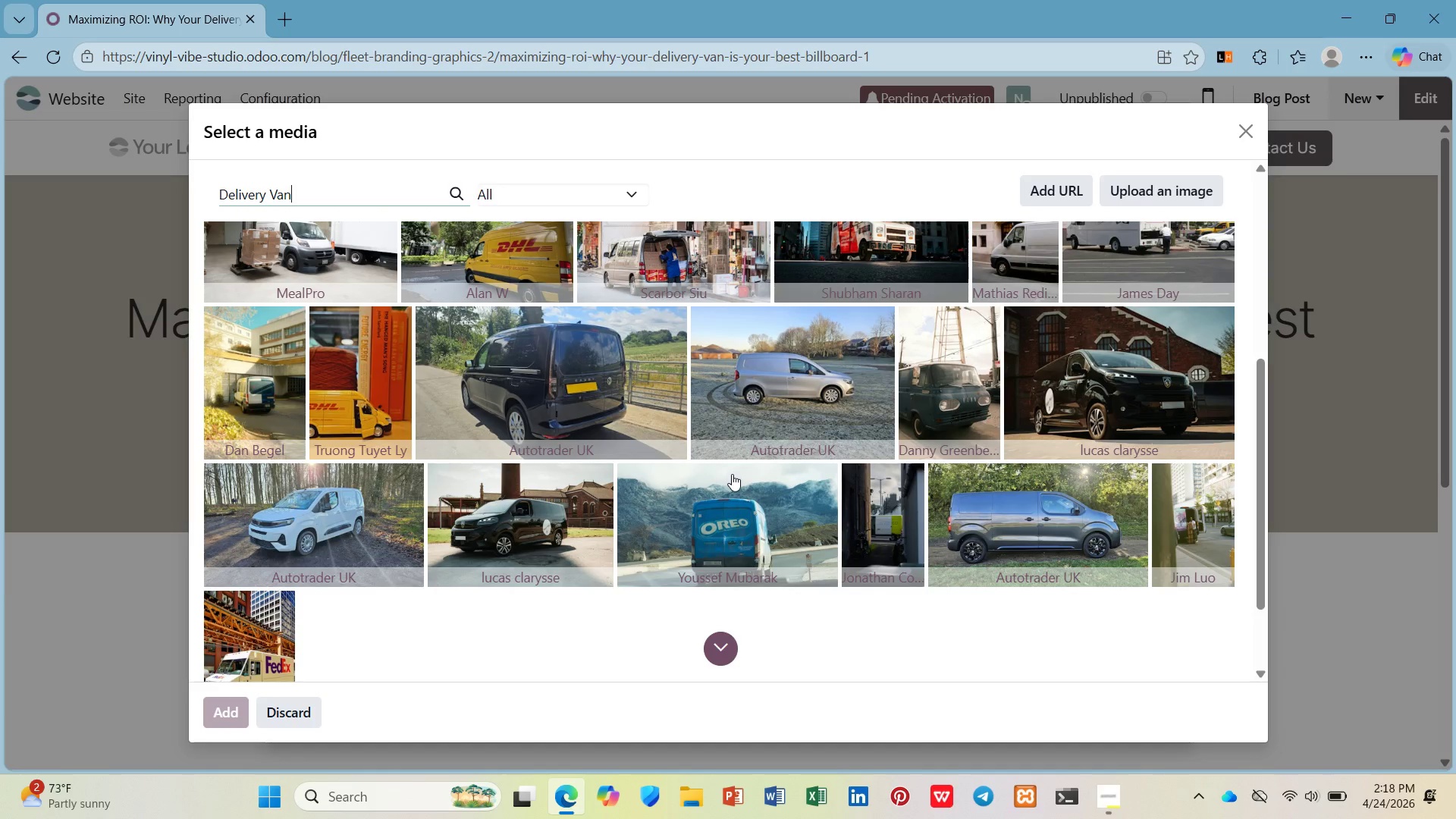 
scroll: coordinate [797, 438], scroll_direction: up, amount: 5.0
 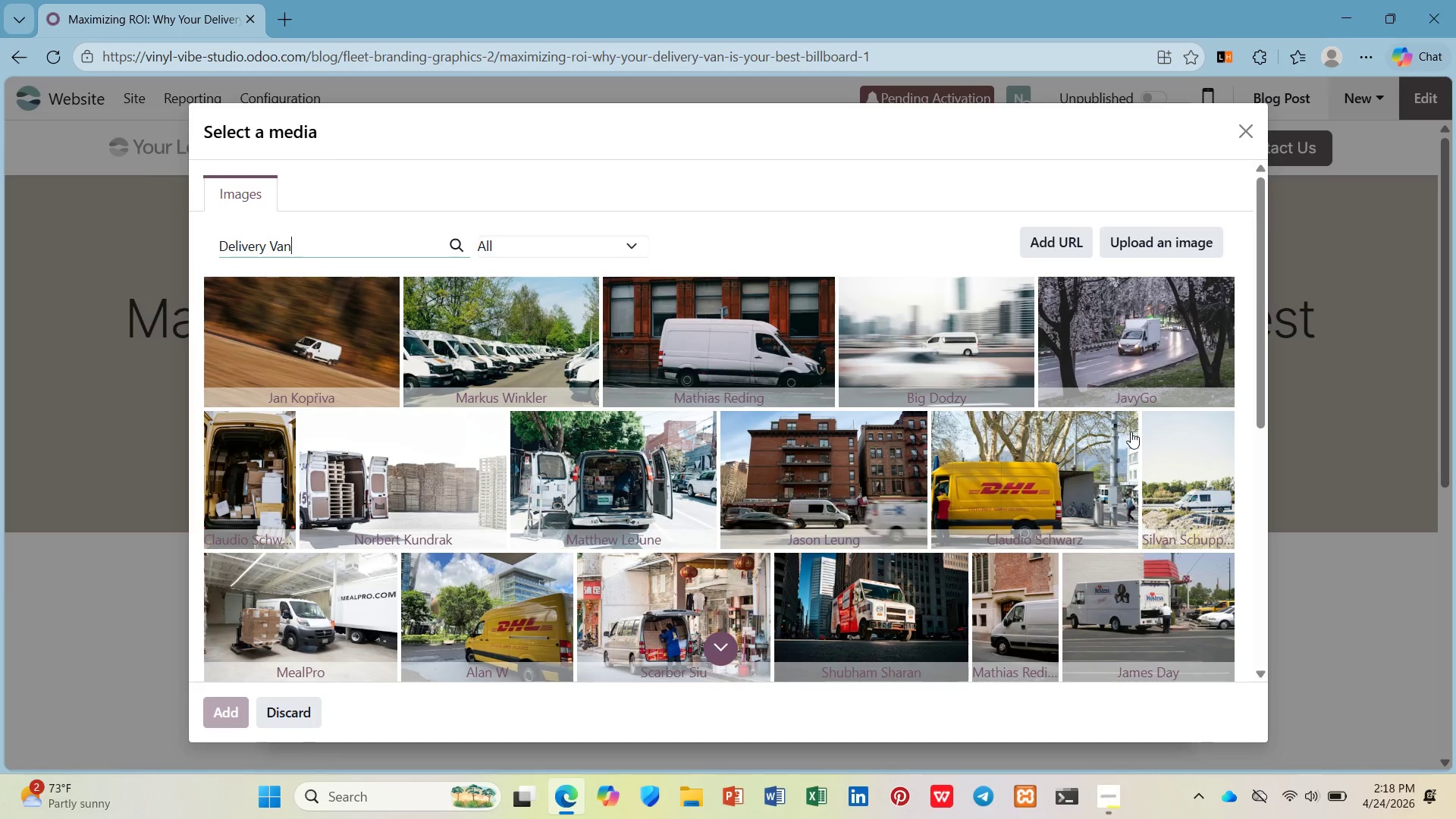 
wait(5.79)
 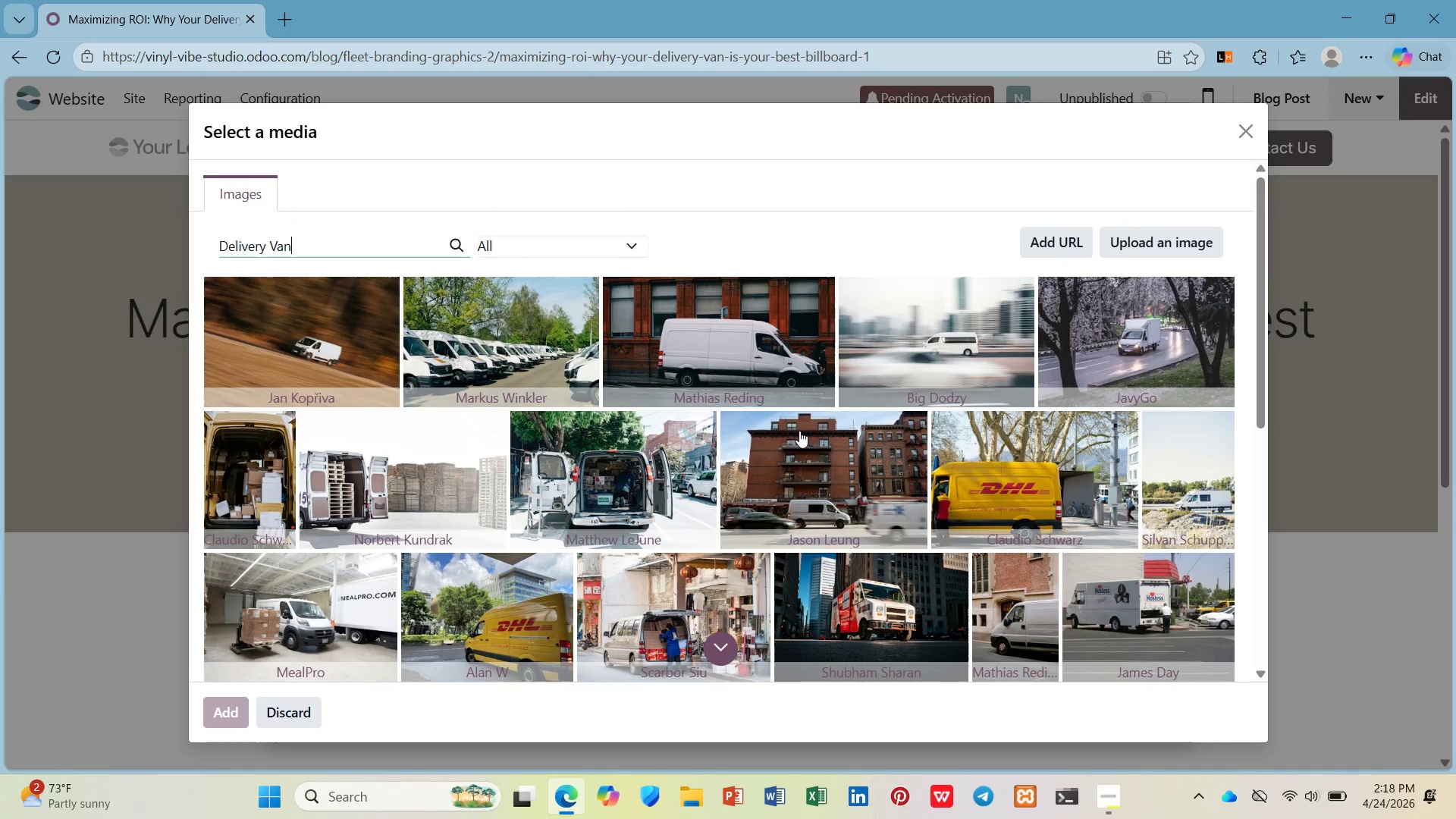 
left_click([1116, 597])
 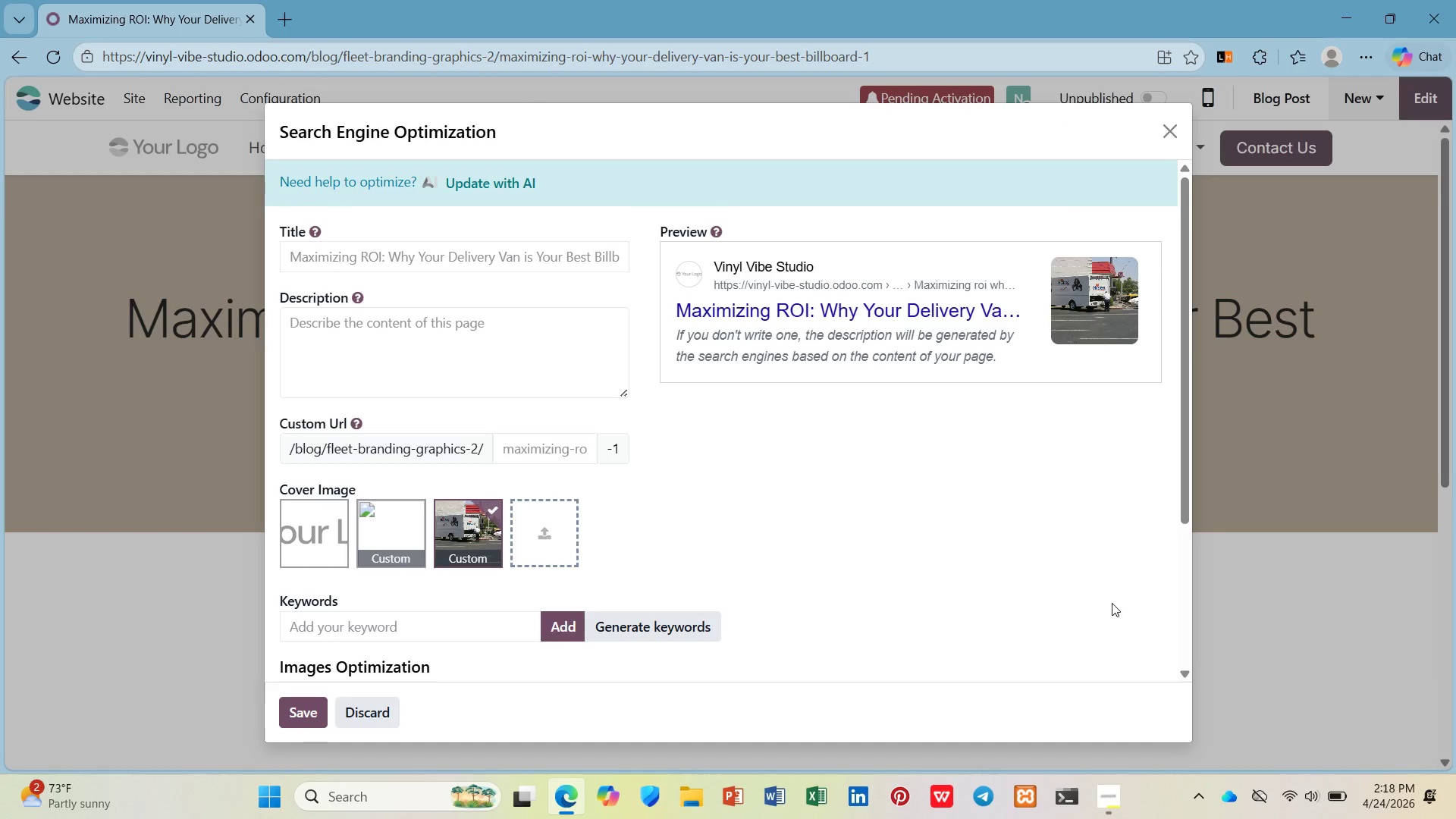 
wait(11.19)
 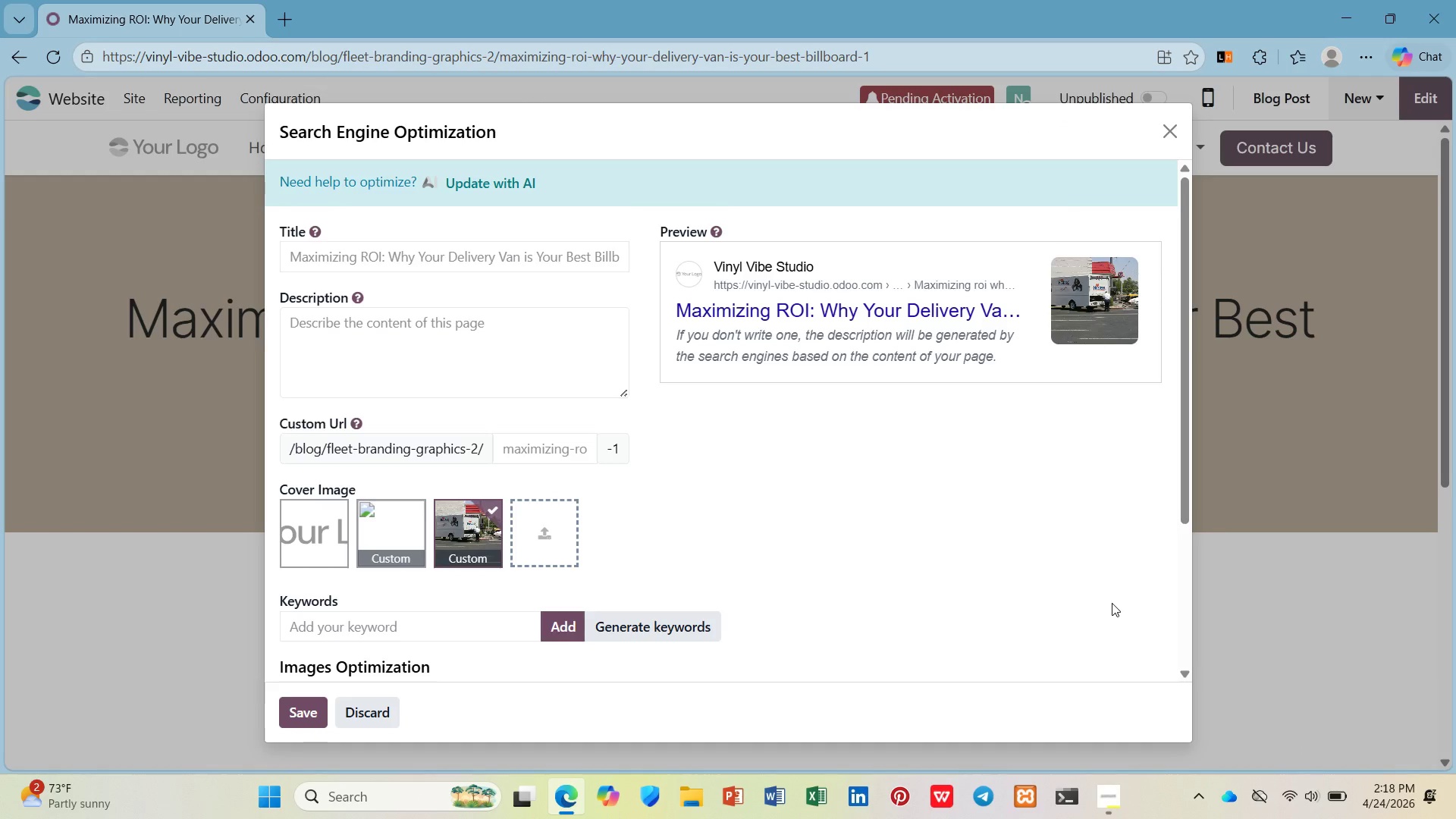 
left_click([302, 709])
 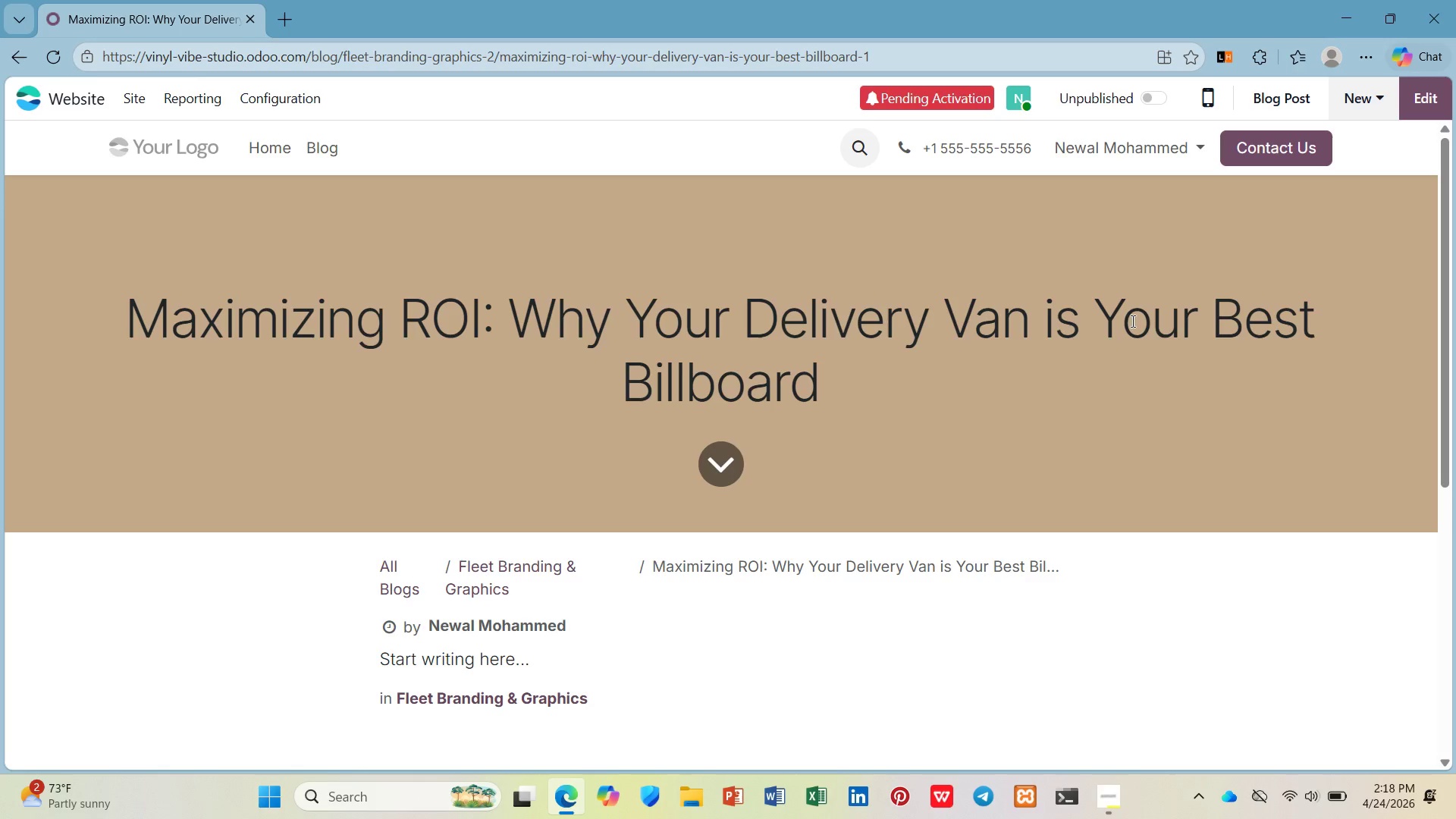 
wait(19.06)
 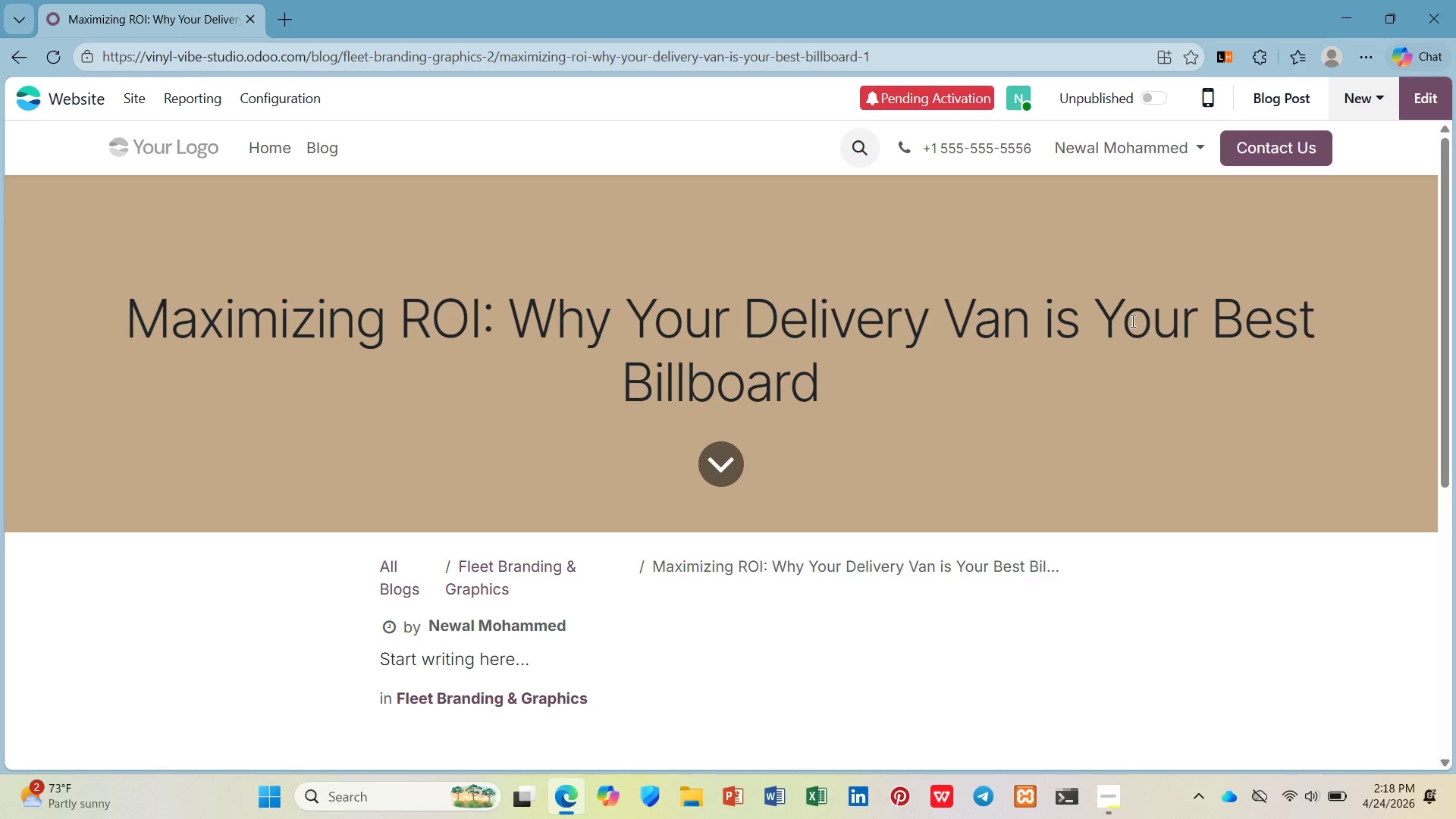 
left_click([1438, 93])
 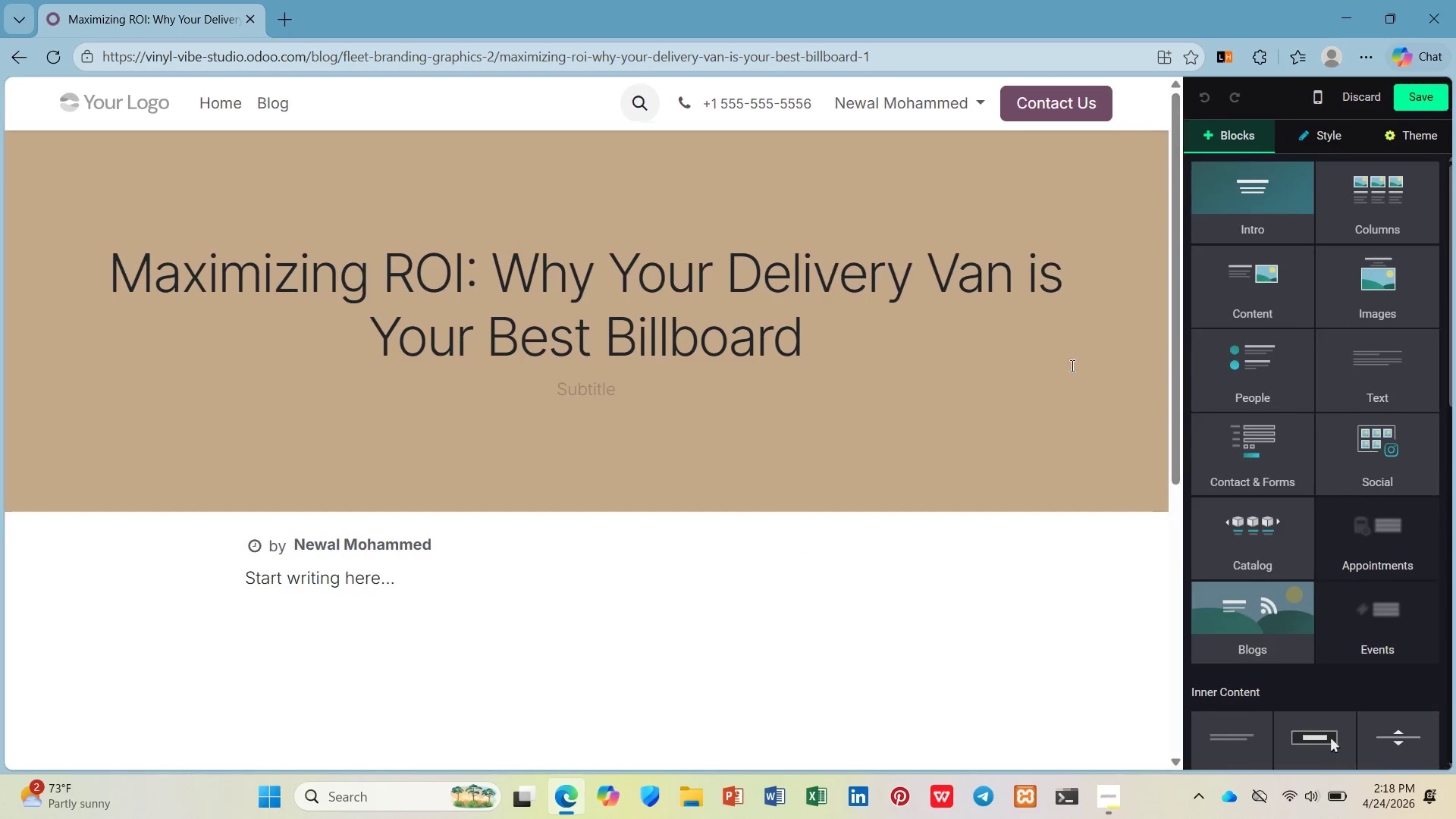 
left_click([1015, 379])
 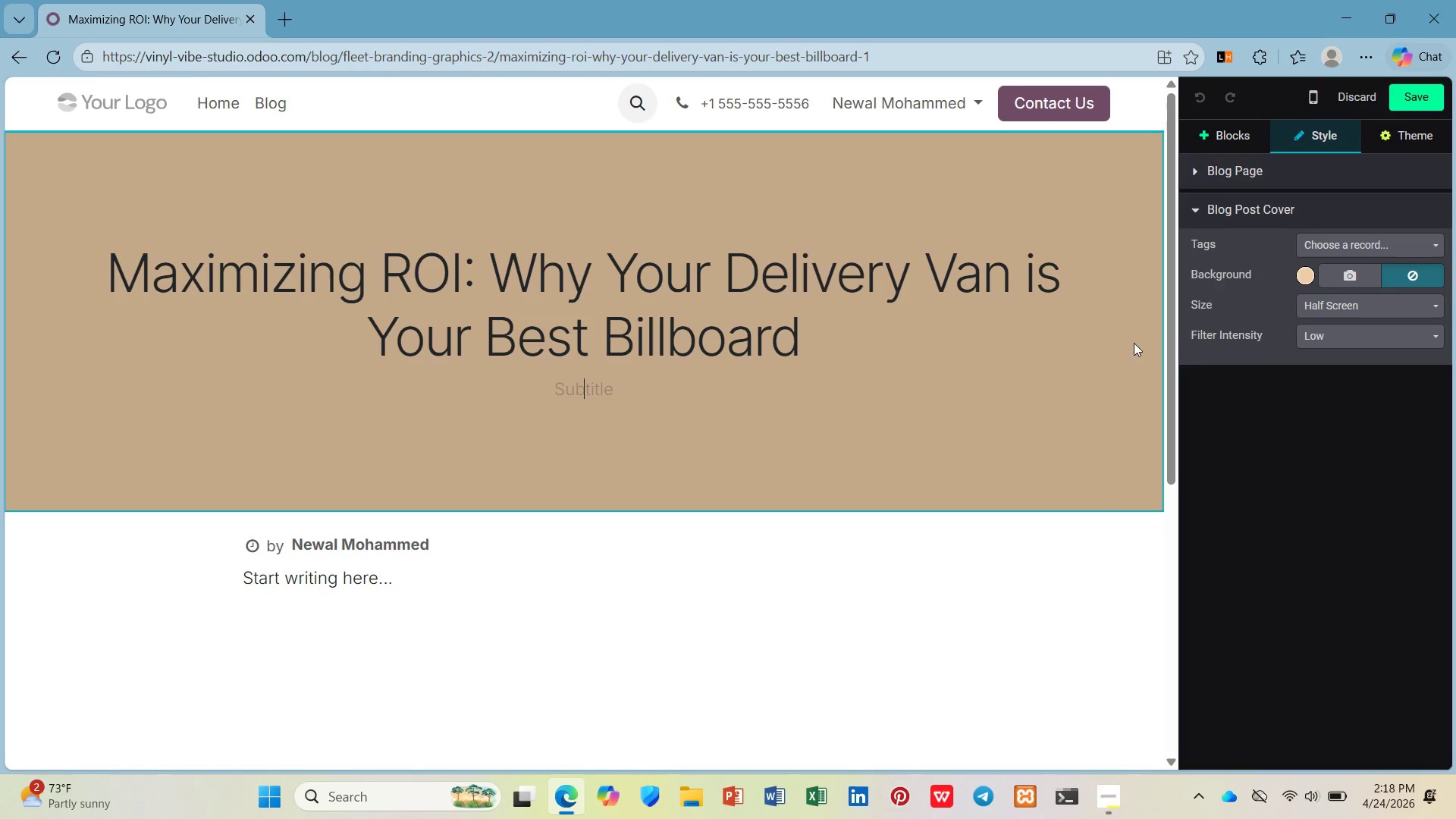 
left_click([1328, 241])
 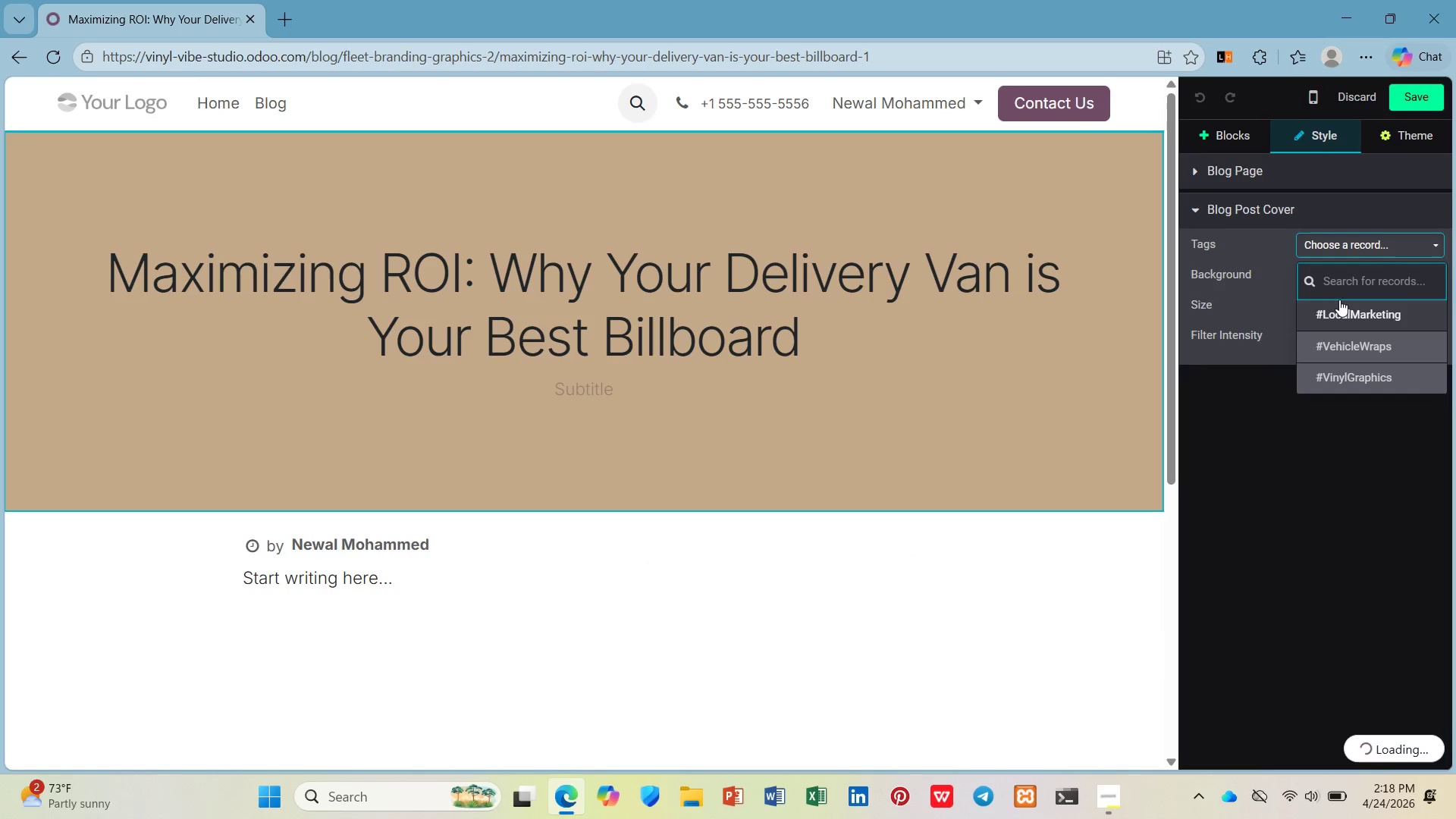 
left_click([1345, 309])
 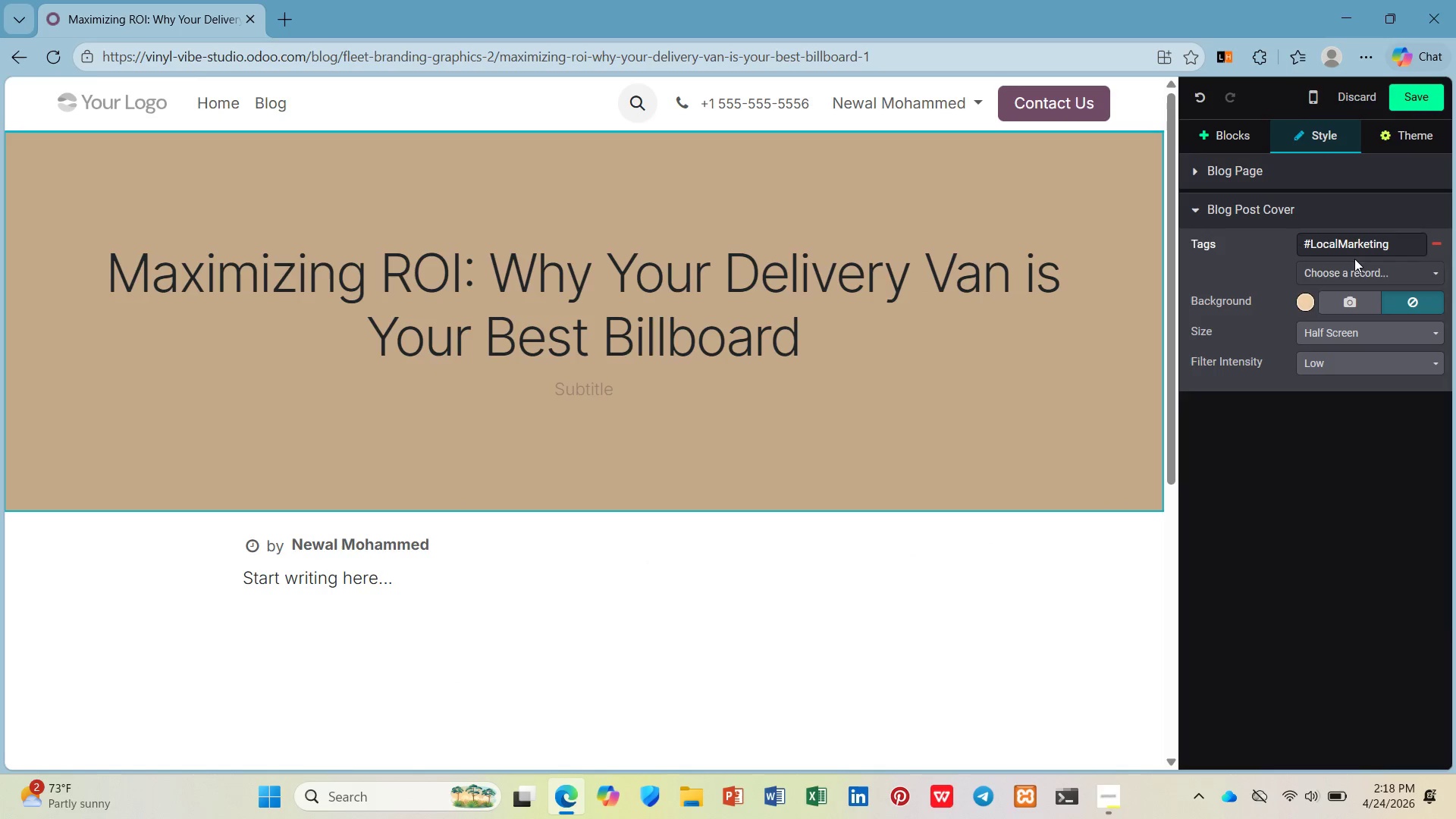 
left_click([1356, 269])
 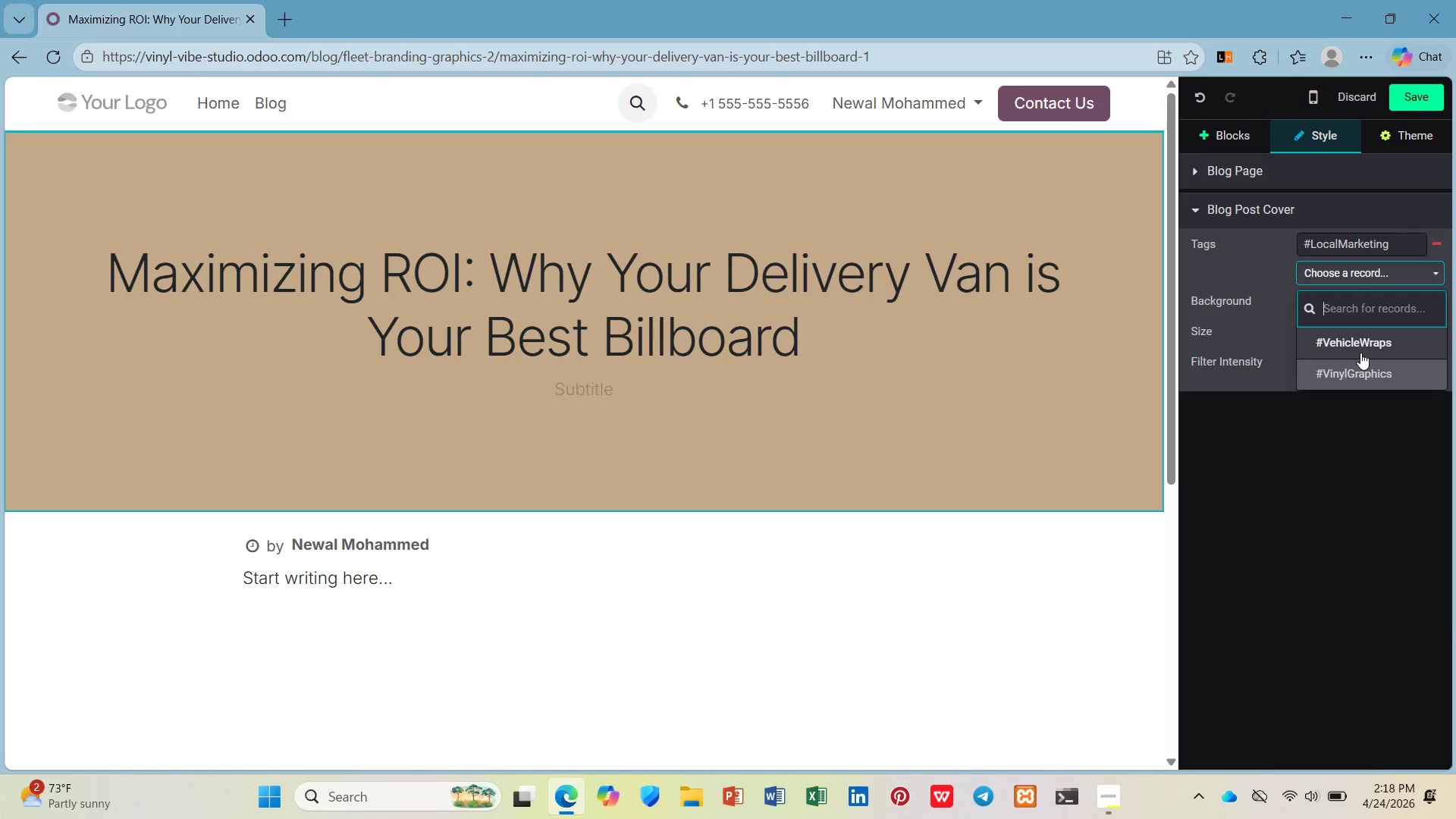 
left_click([1361, 353])
 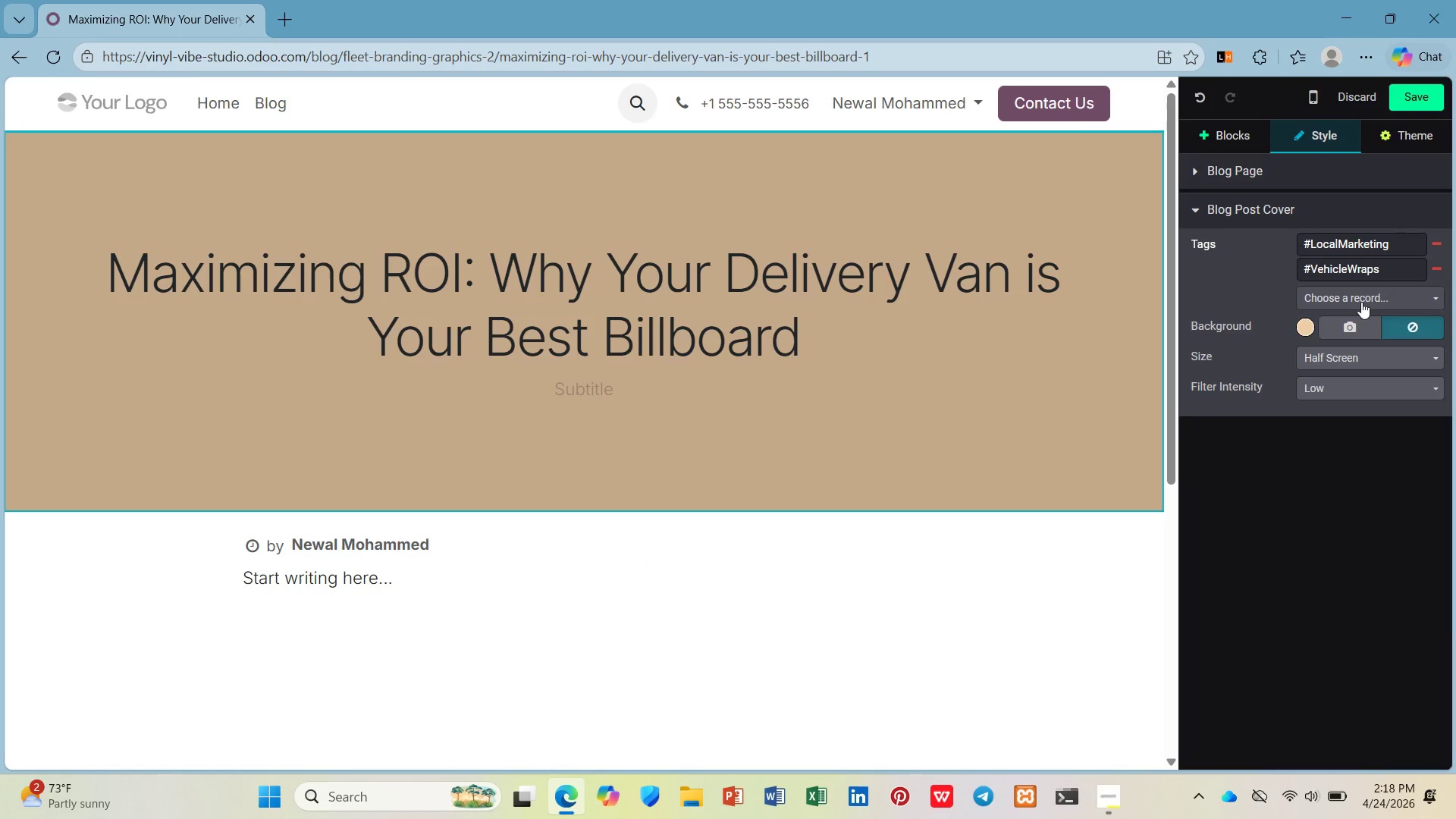 
left_click([1361, 297])
 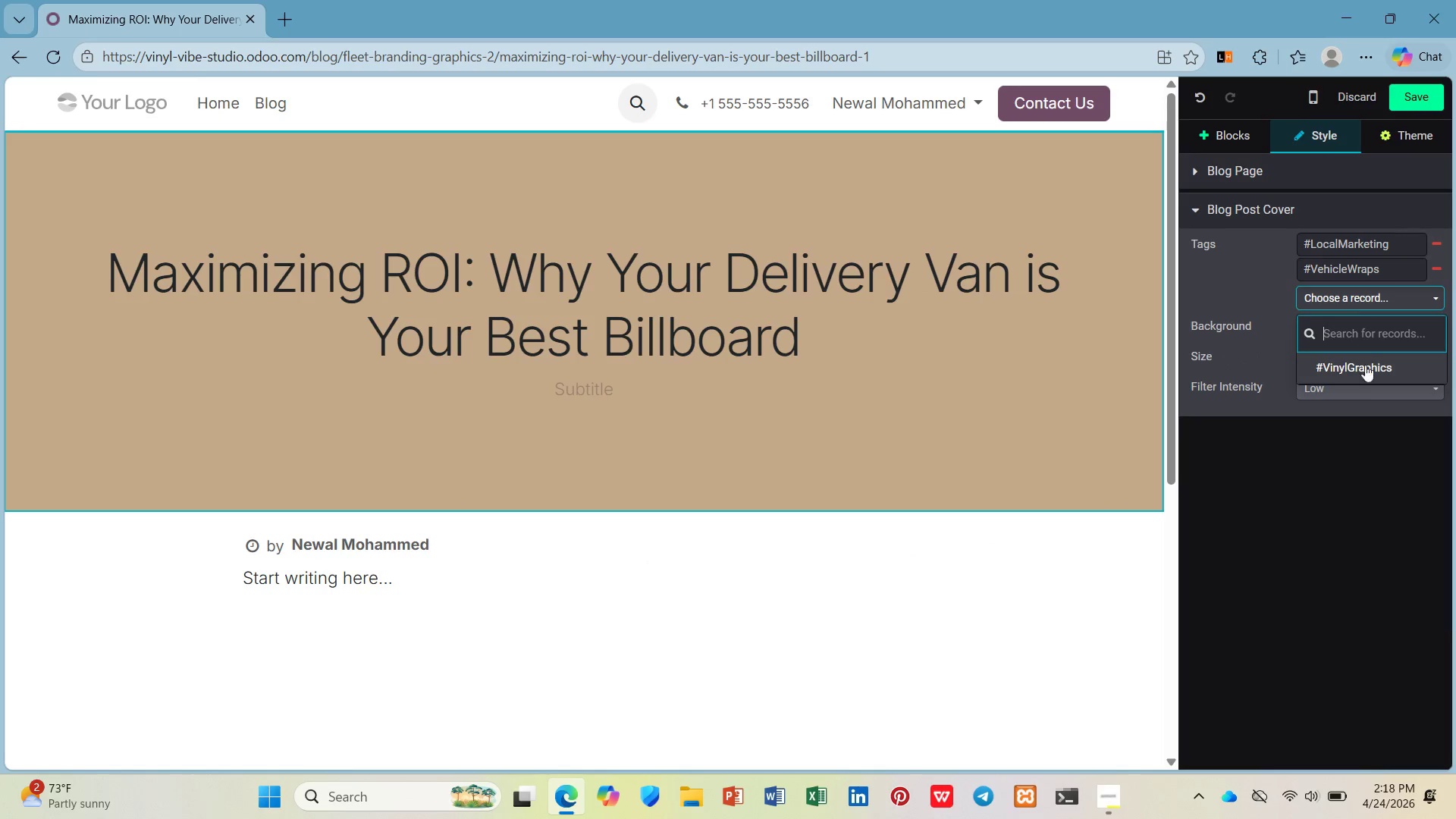 
left_click([1368, 381])
 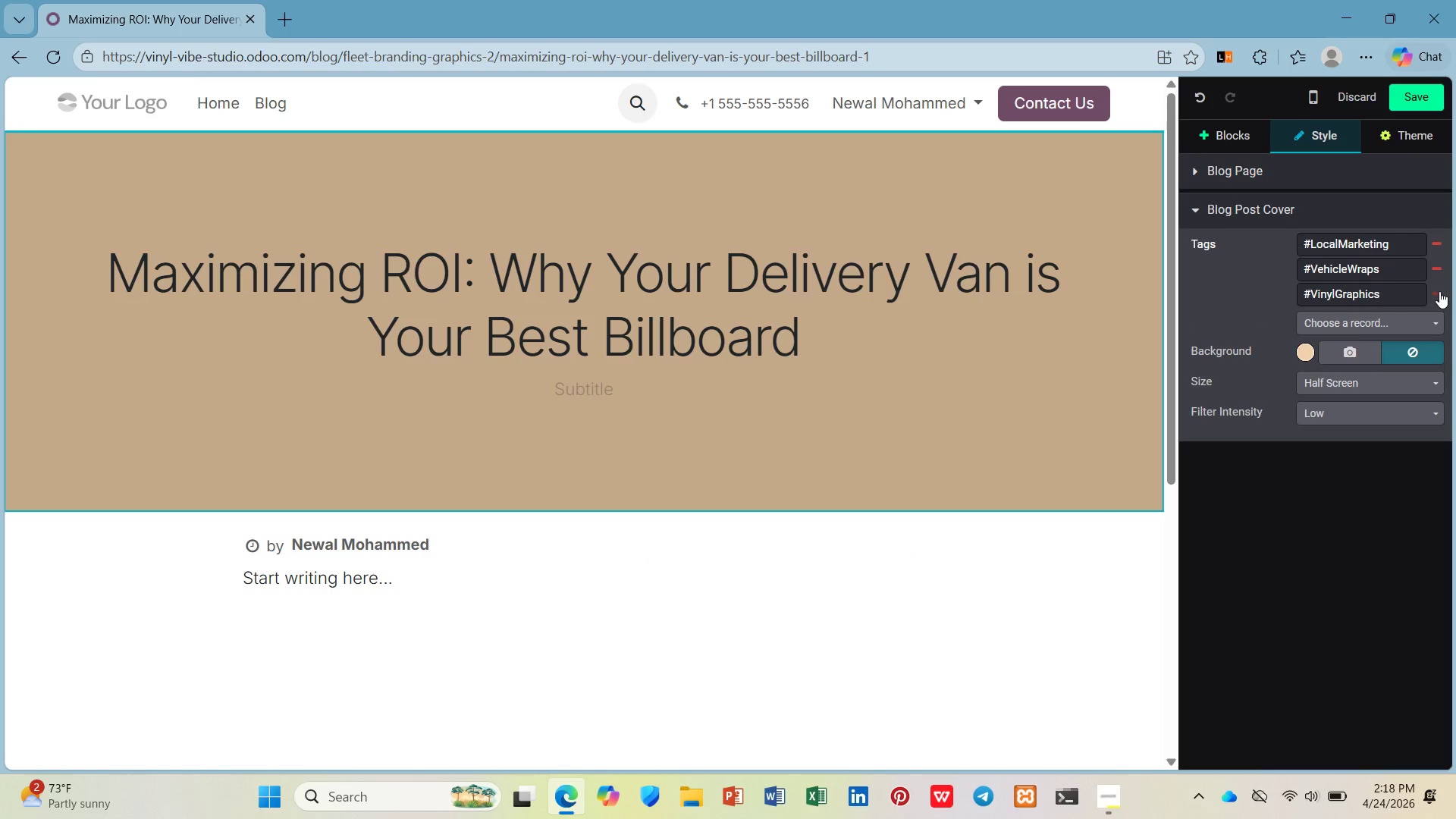 
left_click([1439, 291])
 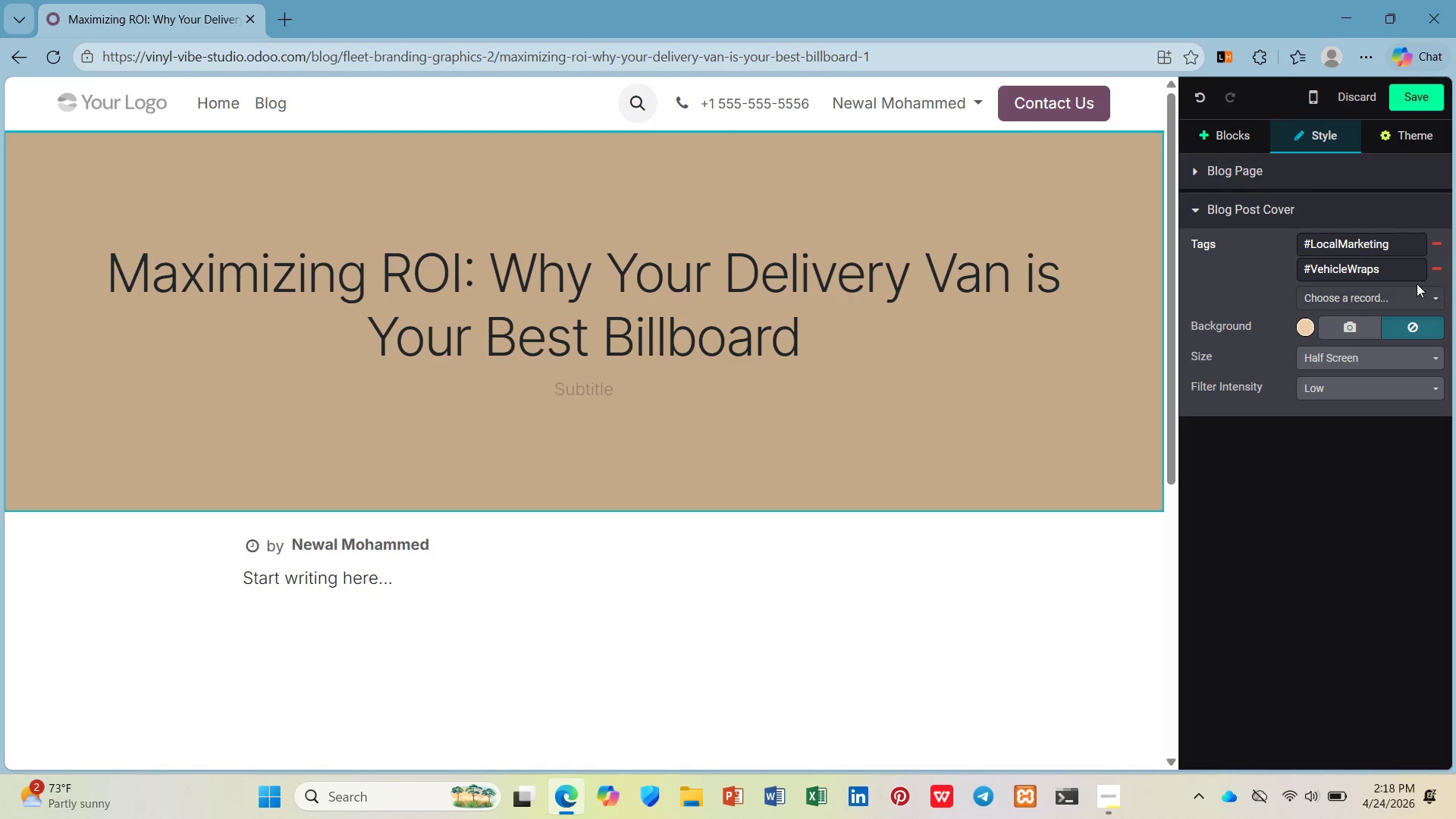 
left_click([1383, 286])
 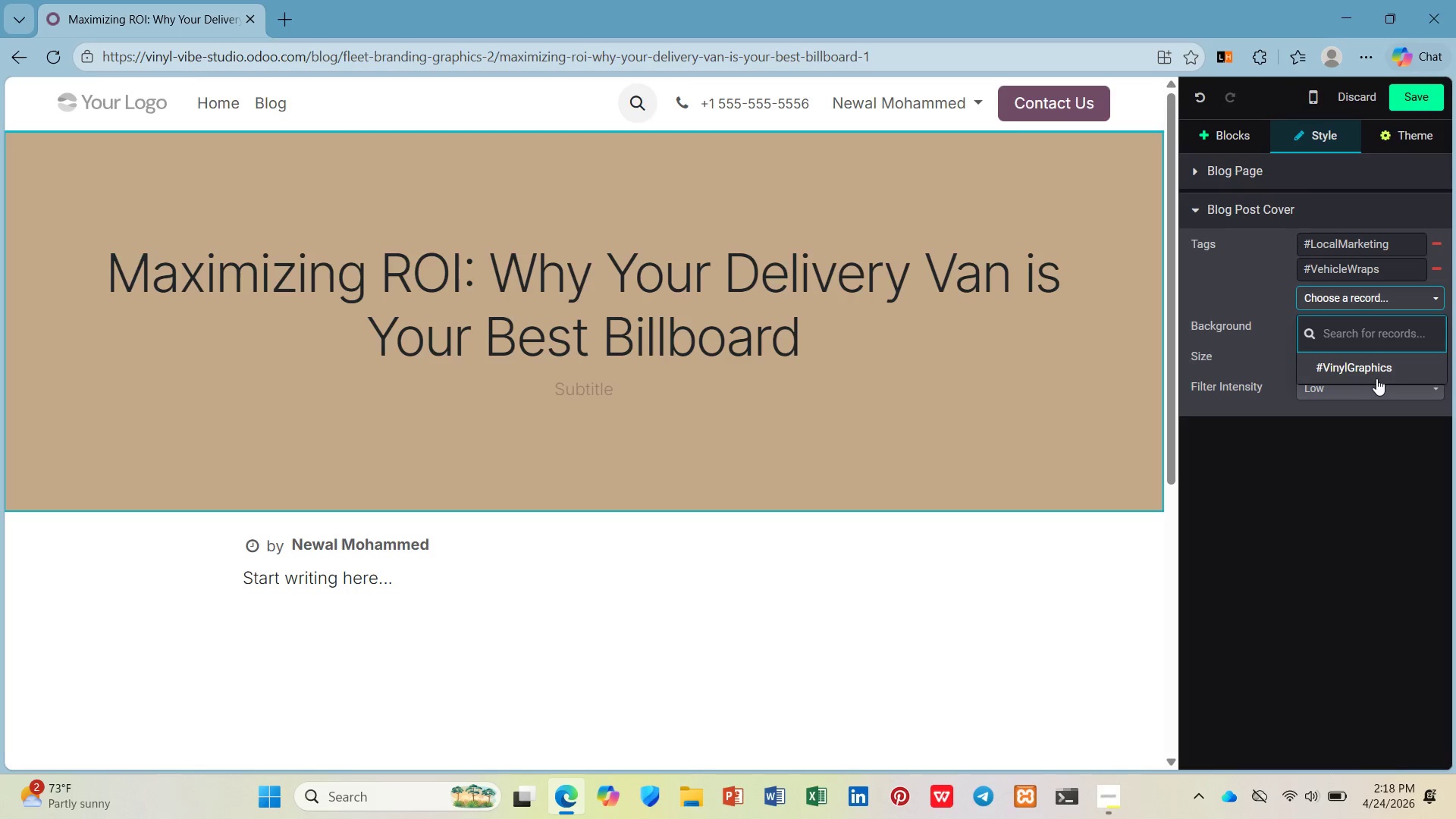 
left_click([1376, 368])
 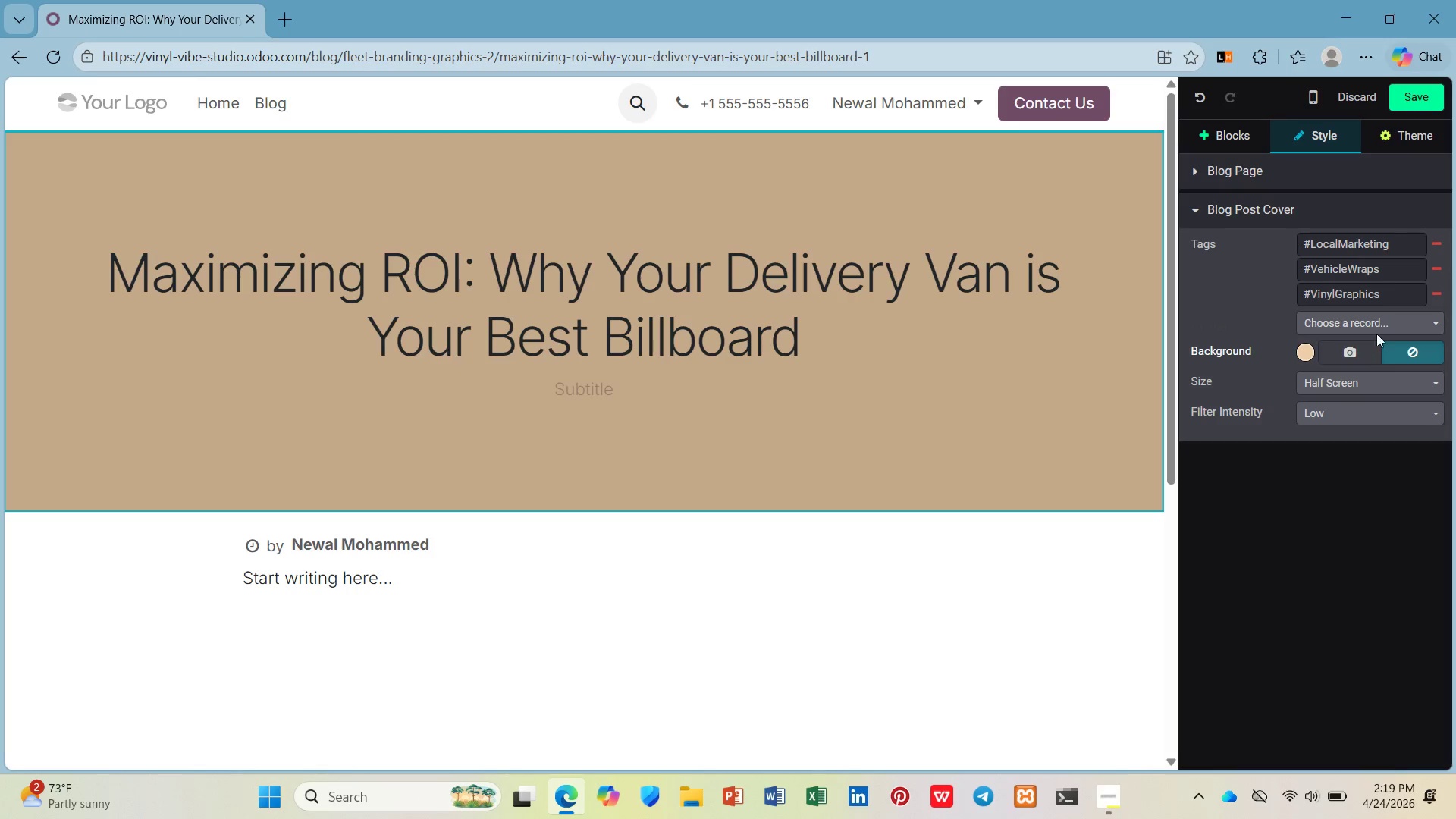 
left_click([1419, 86])
 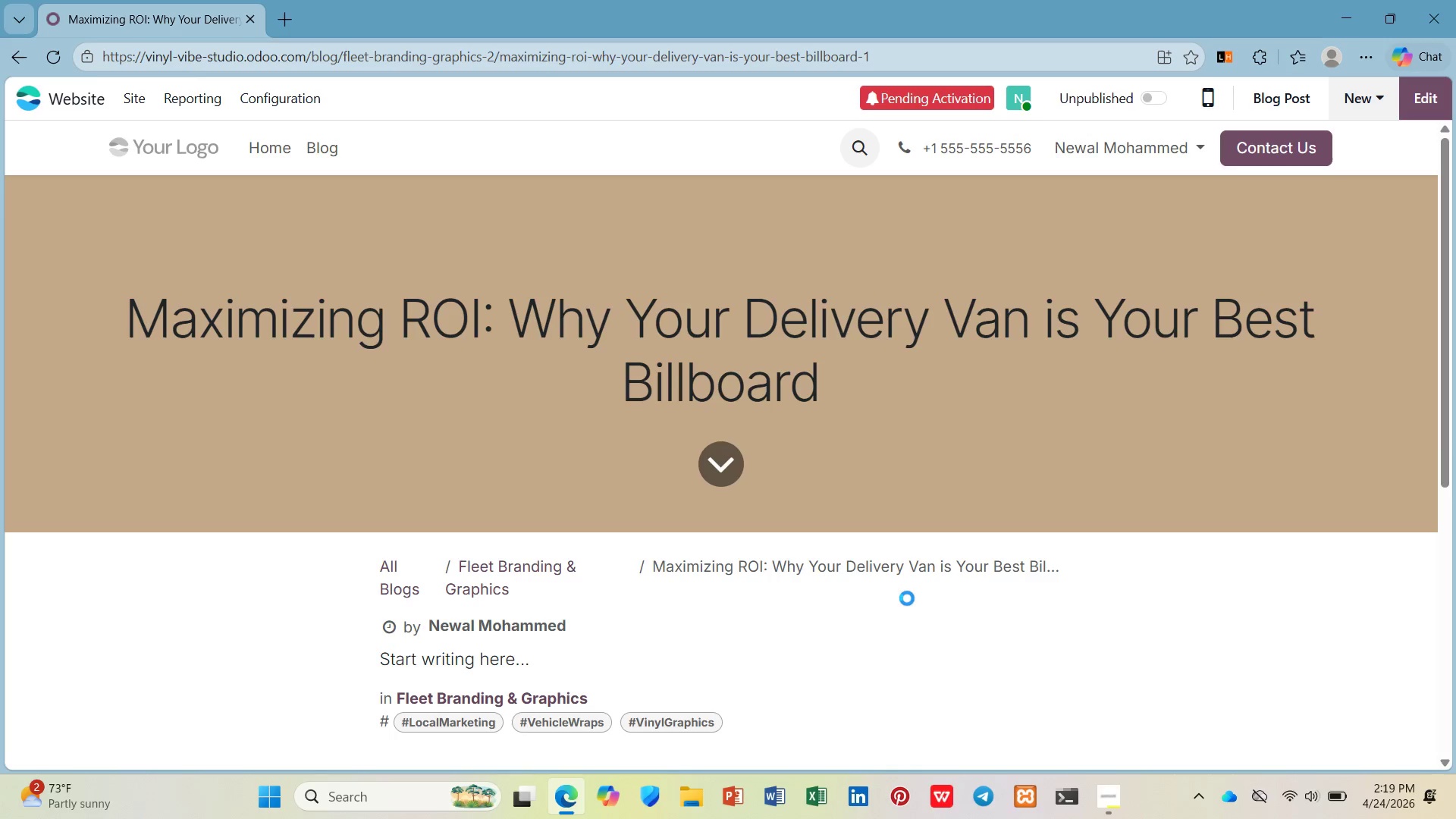 
scroll: coordinate [903, 596], scroll_direction: down, amount: 3.0
 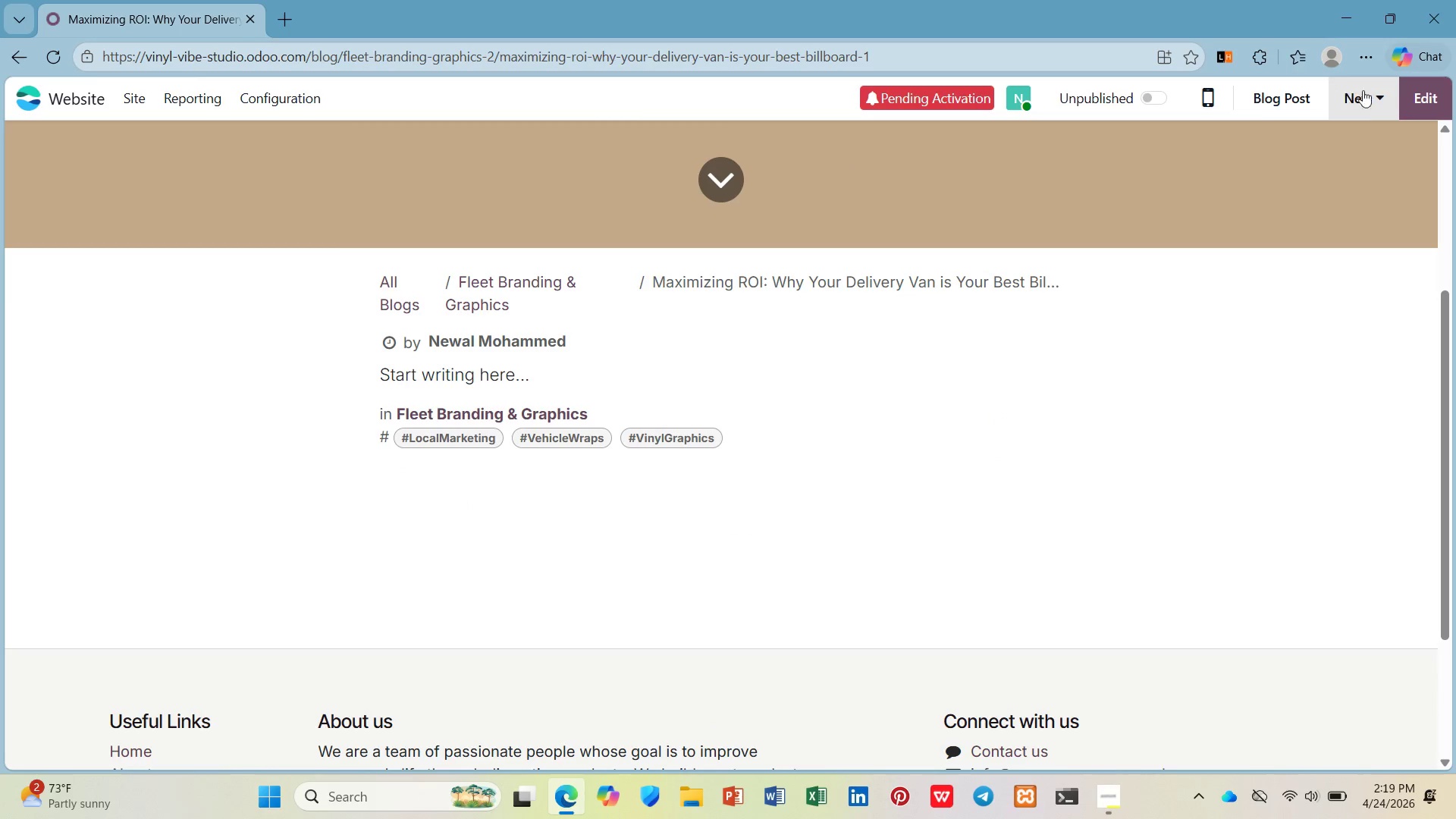 
left_click([1419, 98])
 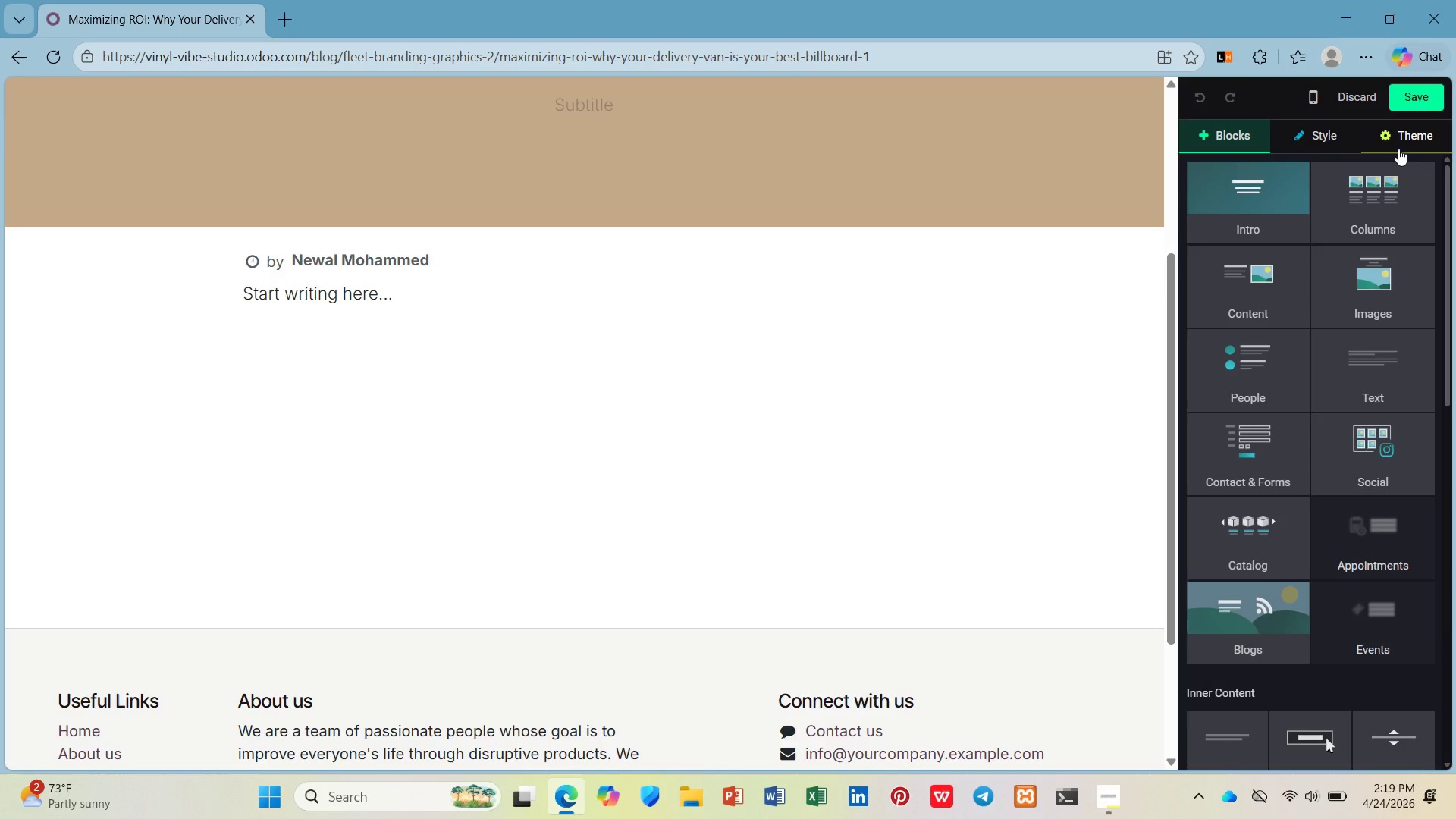 
mouse_move([1373, 185])
 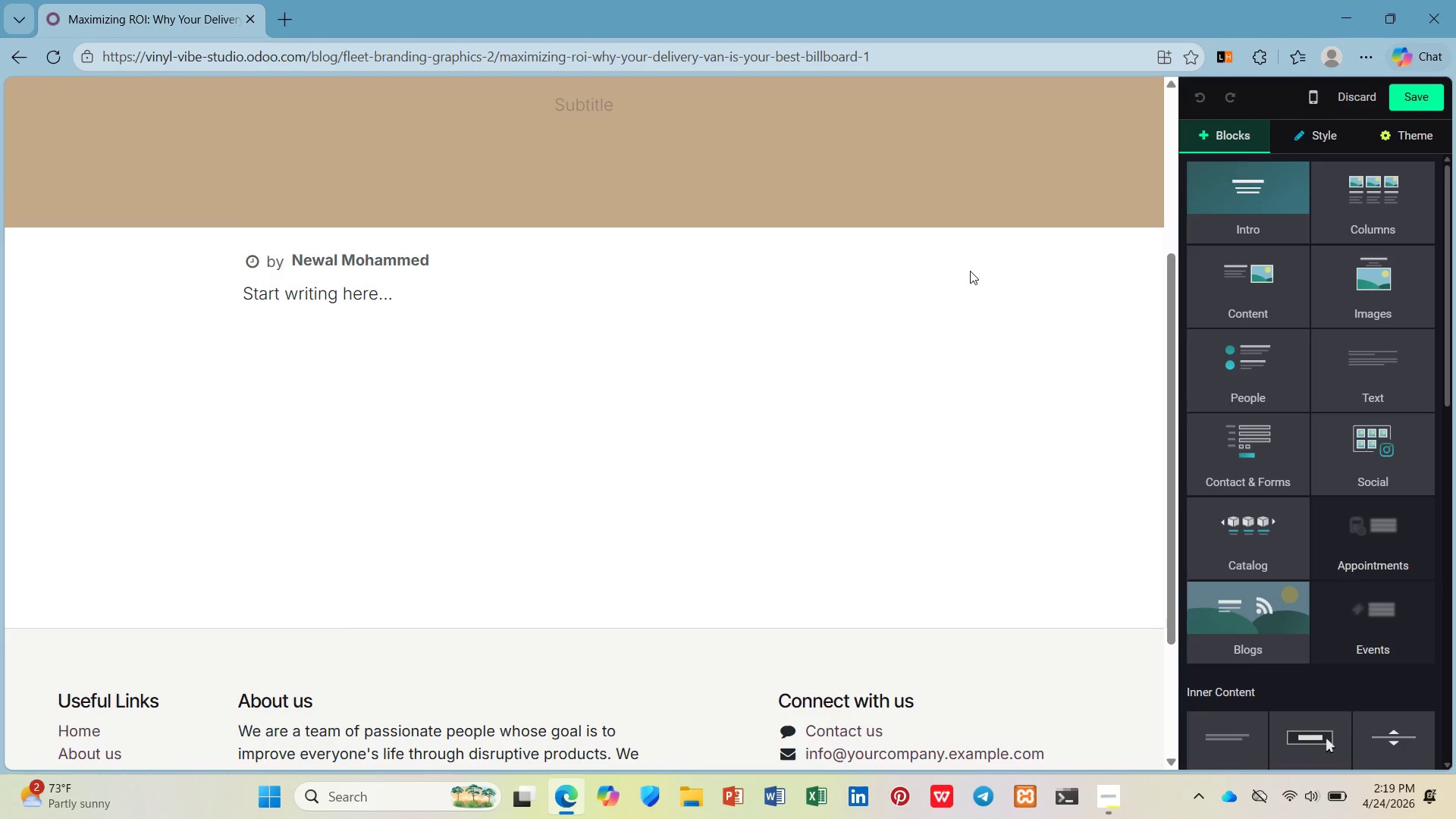 
wait(5.32)
 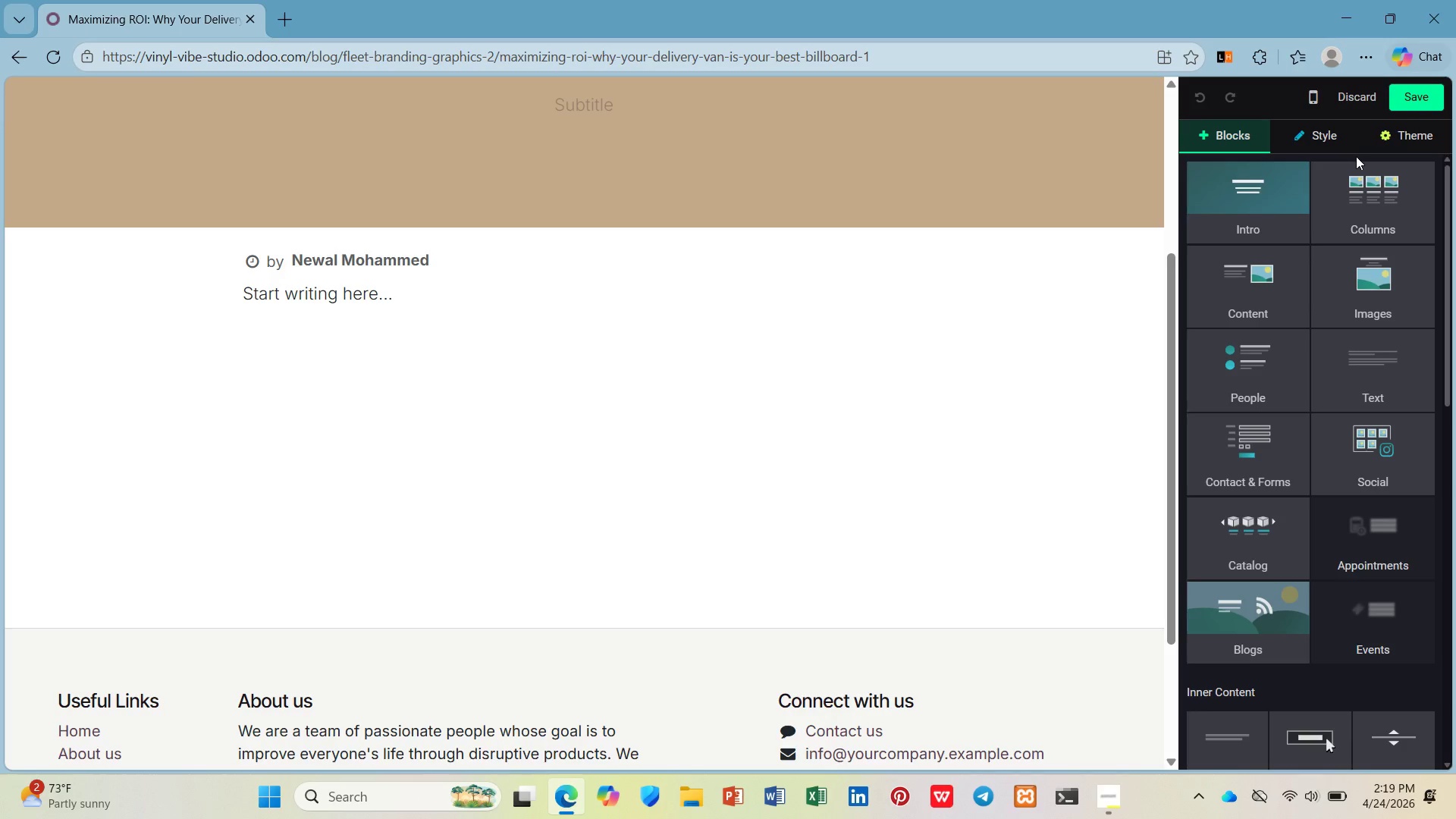 
left_click([523, 306])
 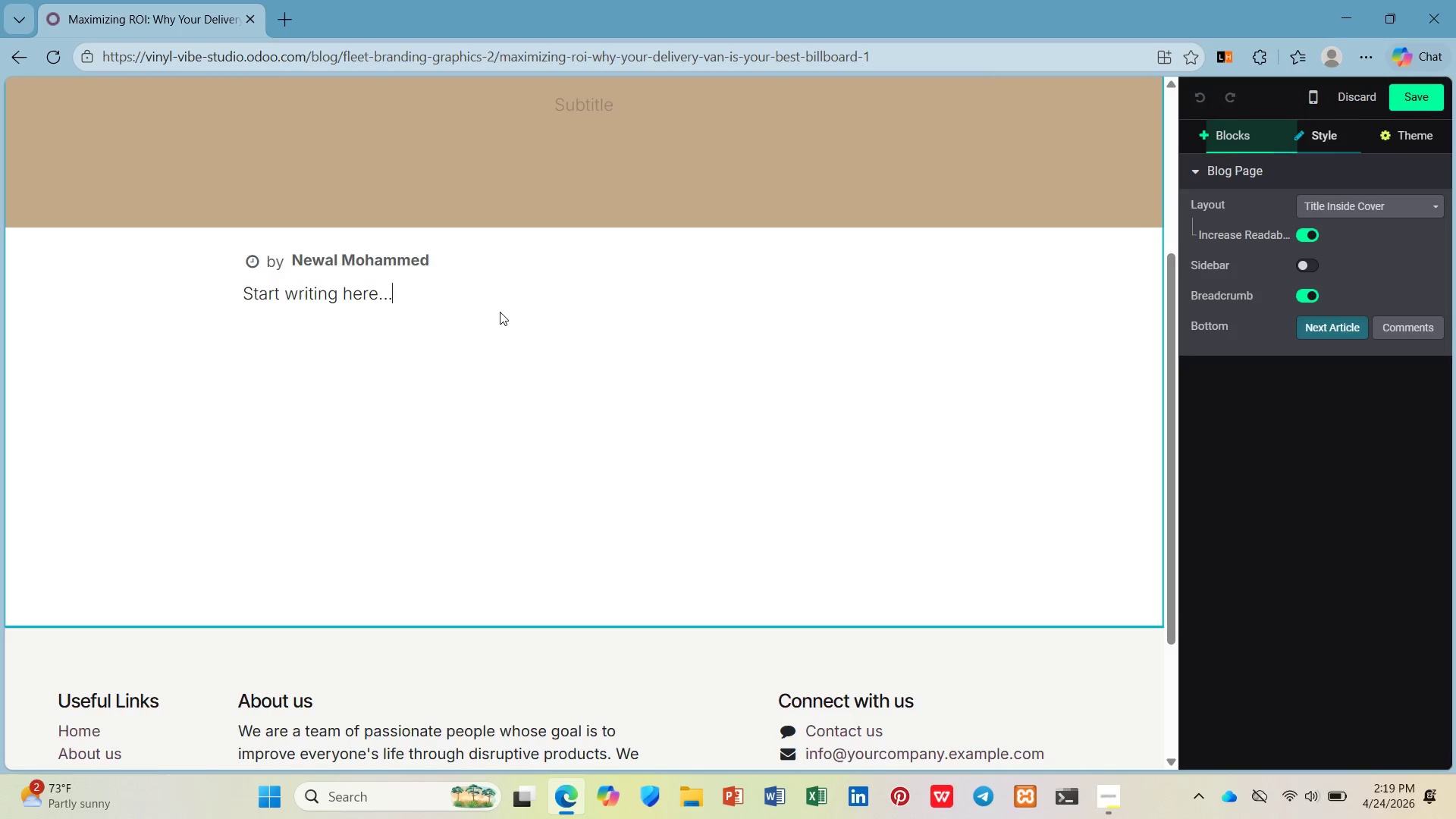 
scroll: coordinate [499, 311], scroll_direction: up, amount: 4.0
 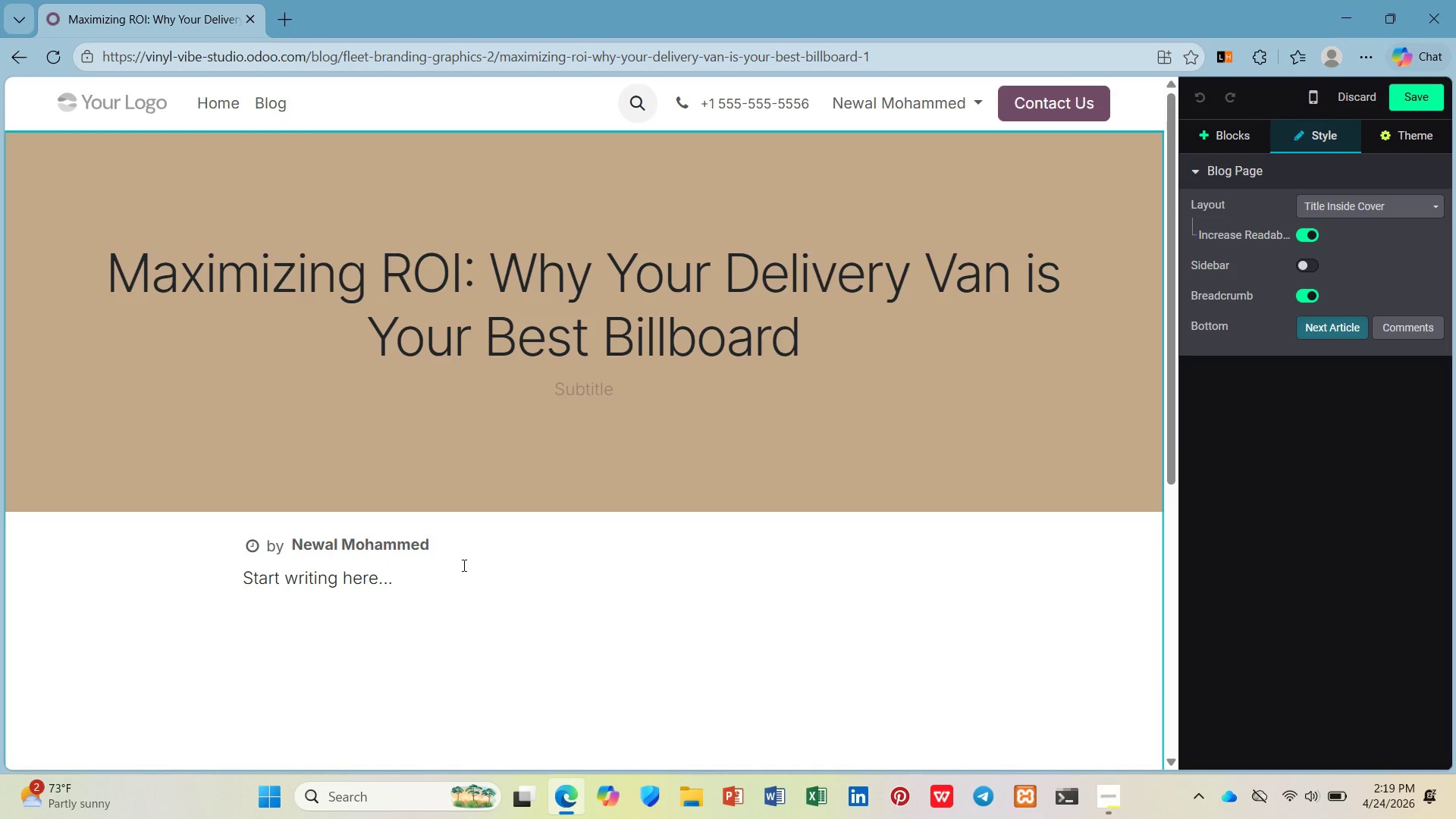 
scroll: coordinate [450, 444], scroll_direction: down, amount: 3.0
 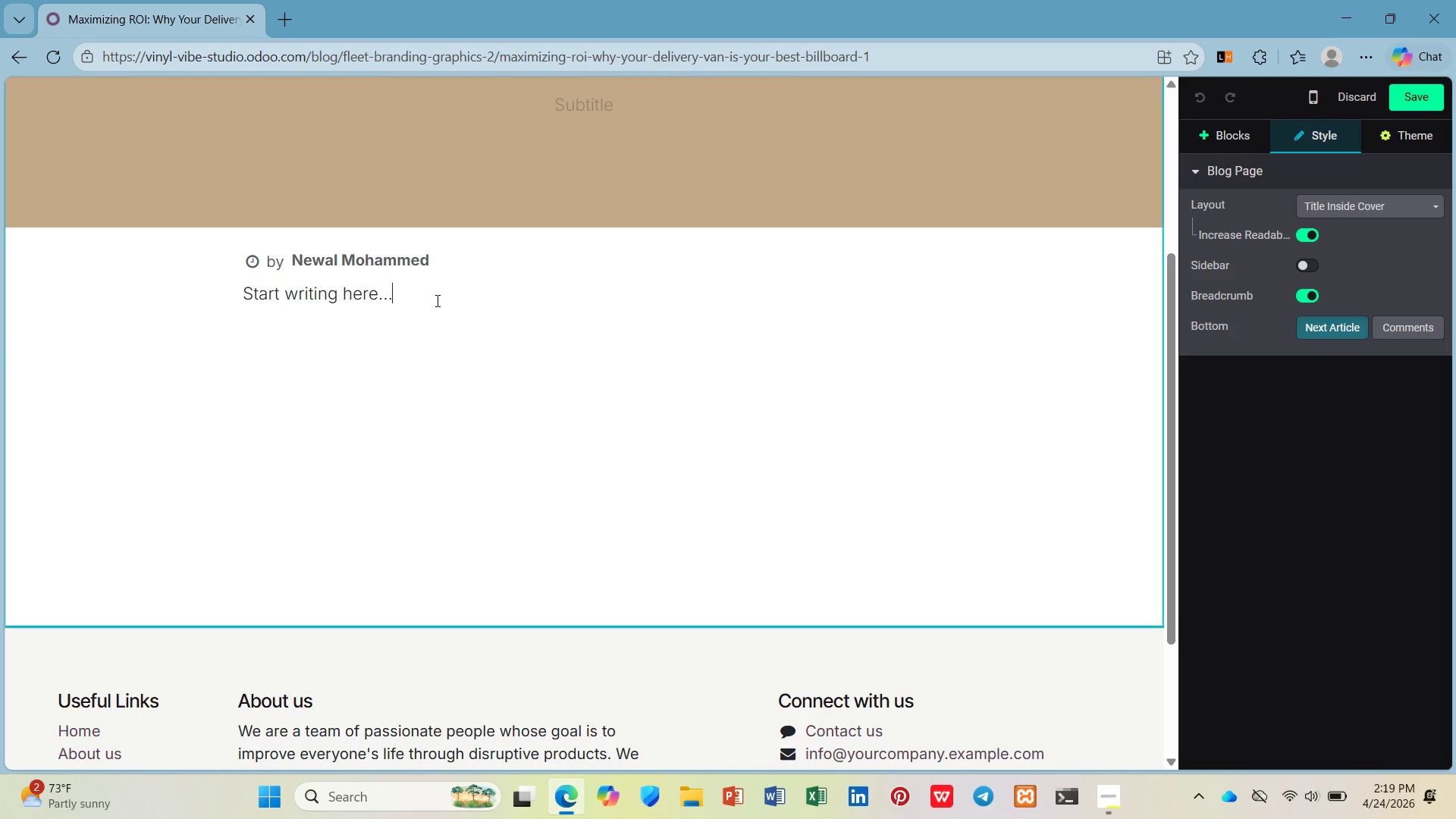 
left_click_drag(start_coordinate=[413, 297], to_coordinate=[240, 306])
 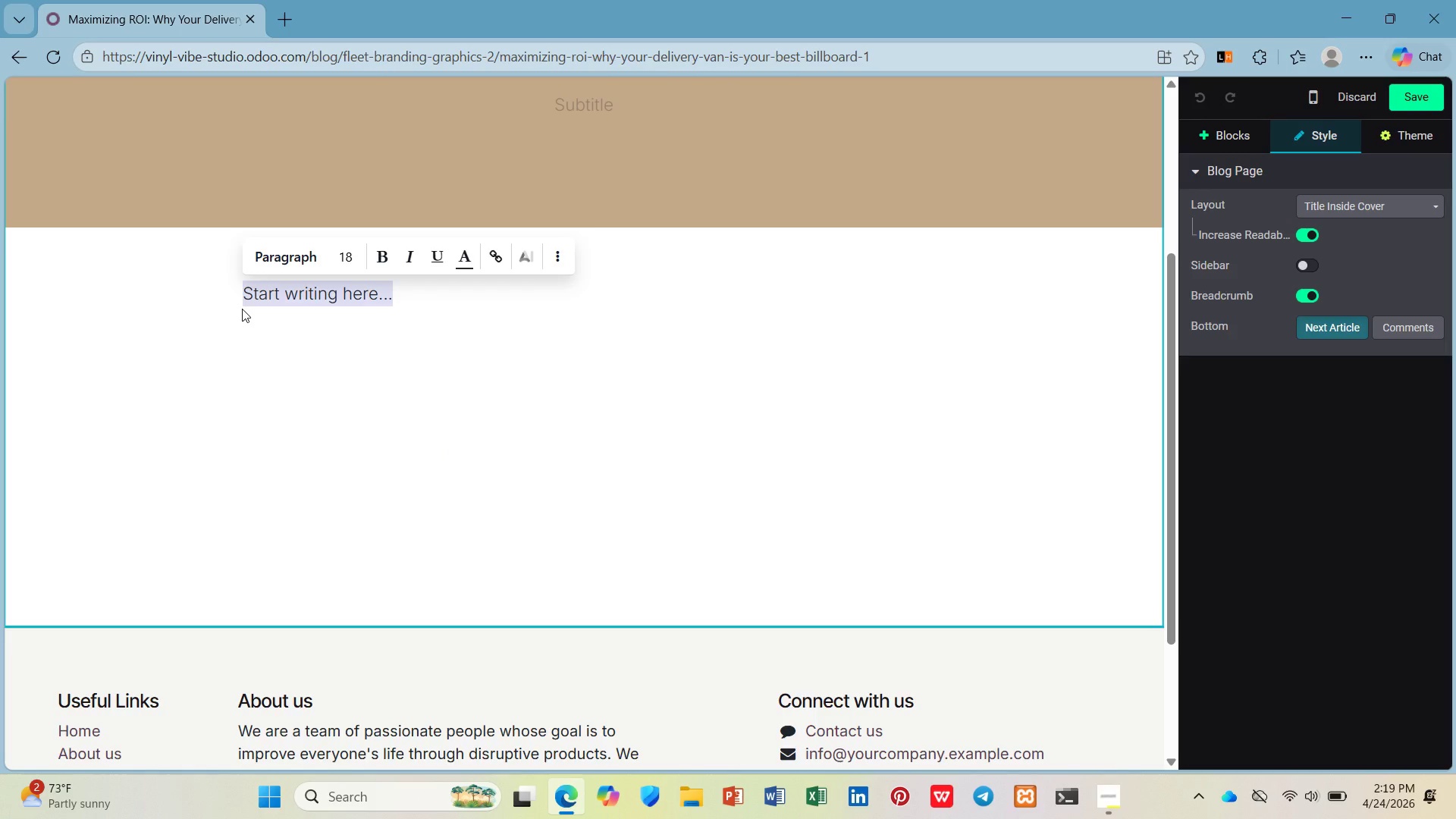 
type(/h2)
 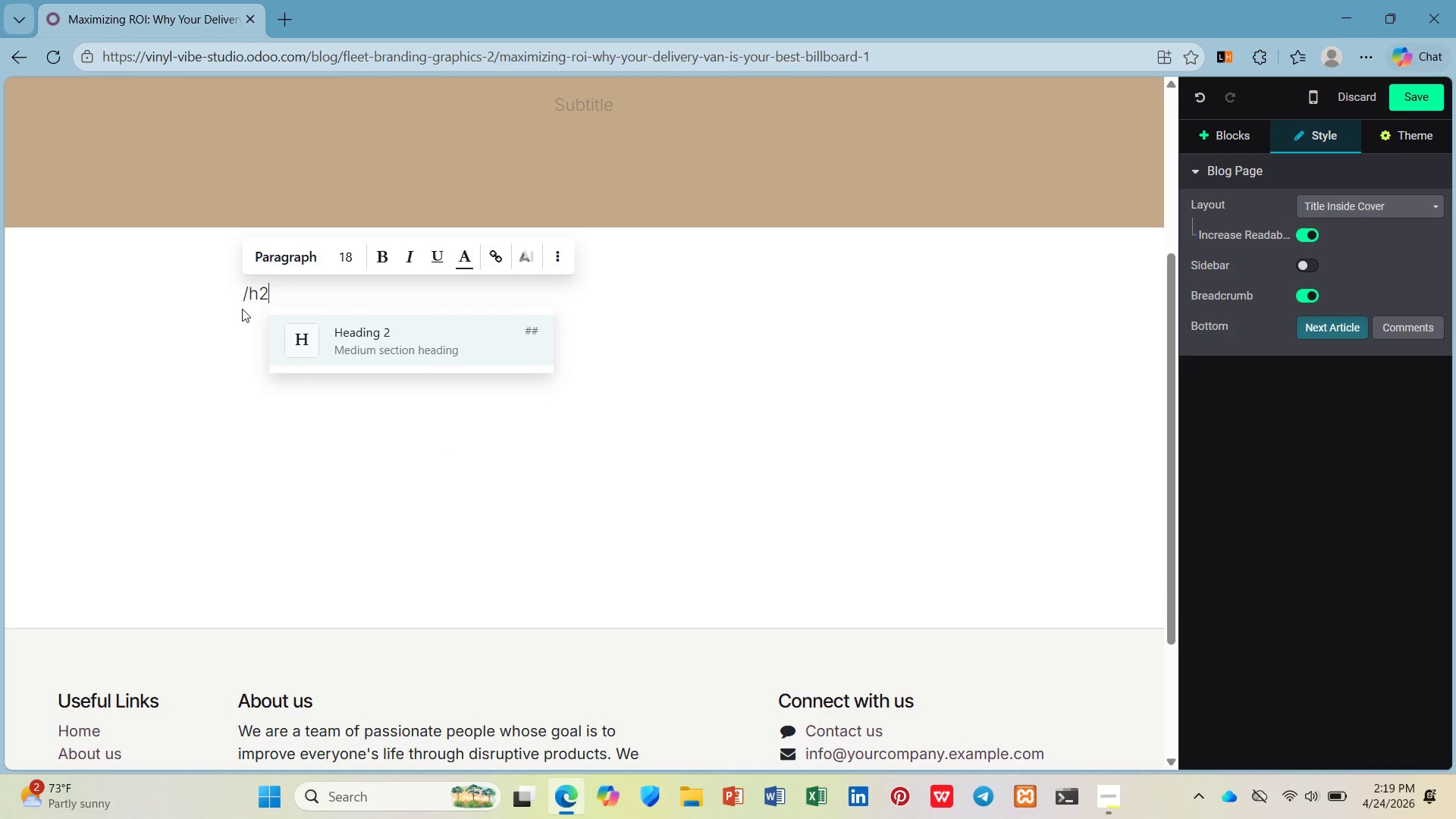 
key(Enter)
 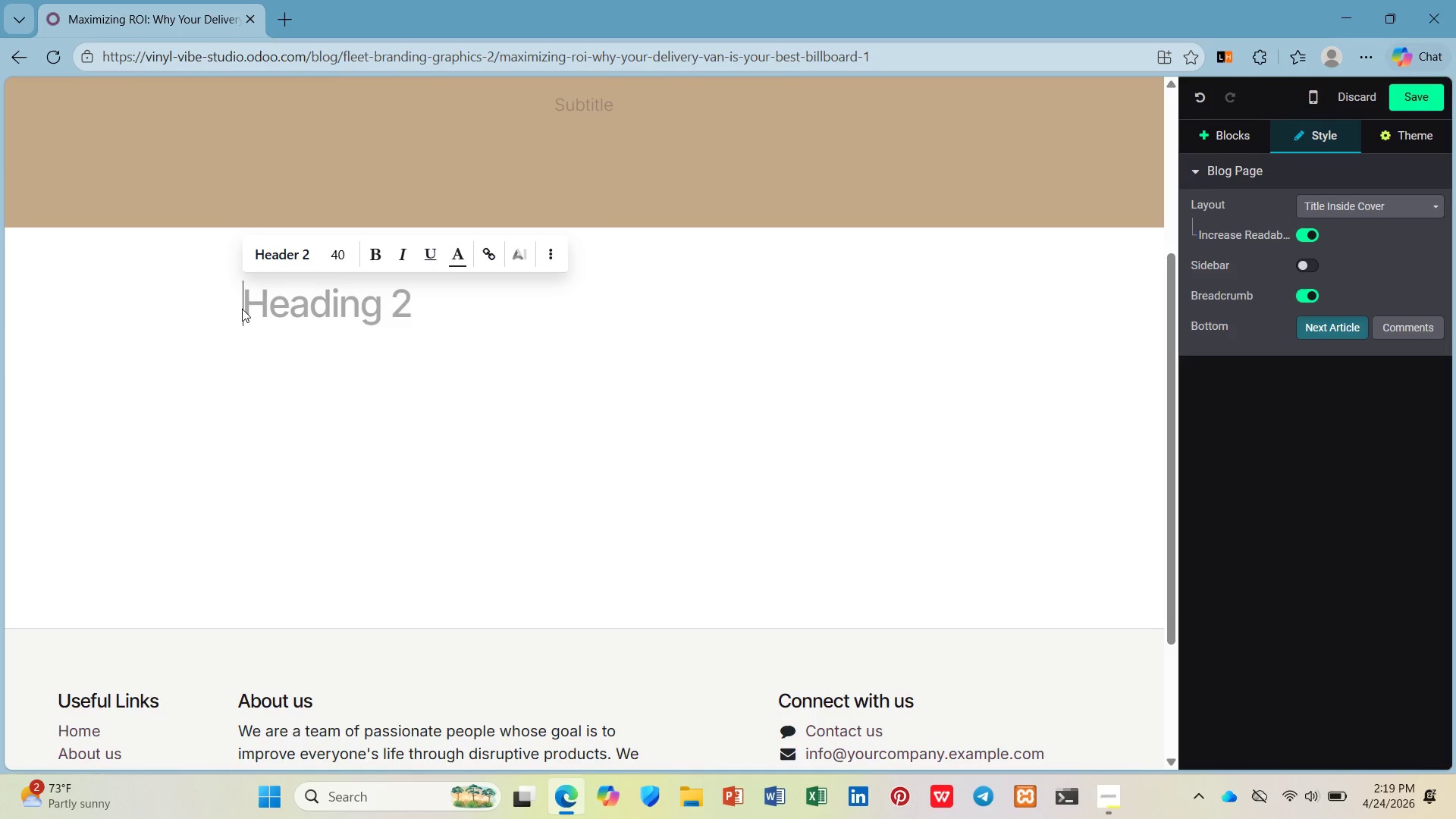 
type(Every Mile is an Impression. Every Impression is a Lead.)
 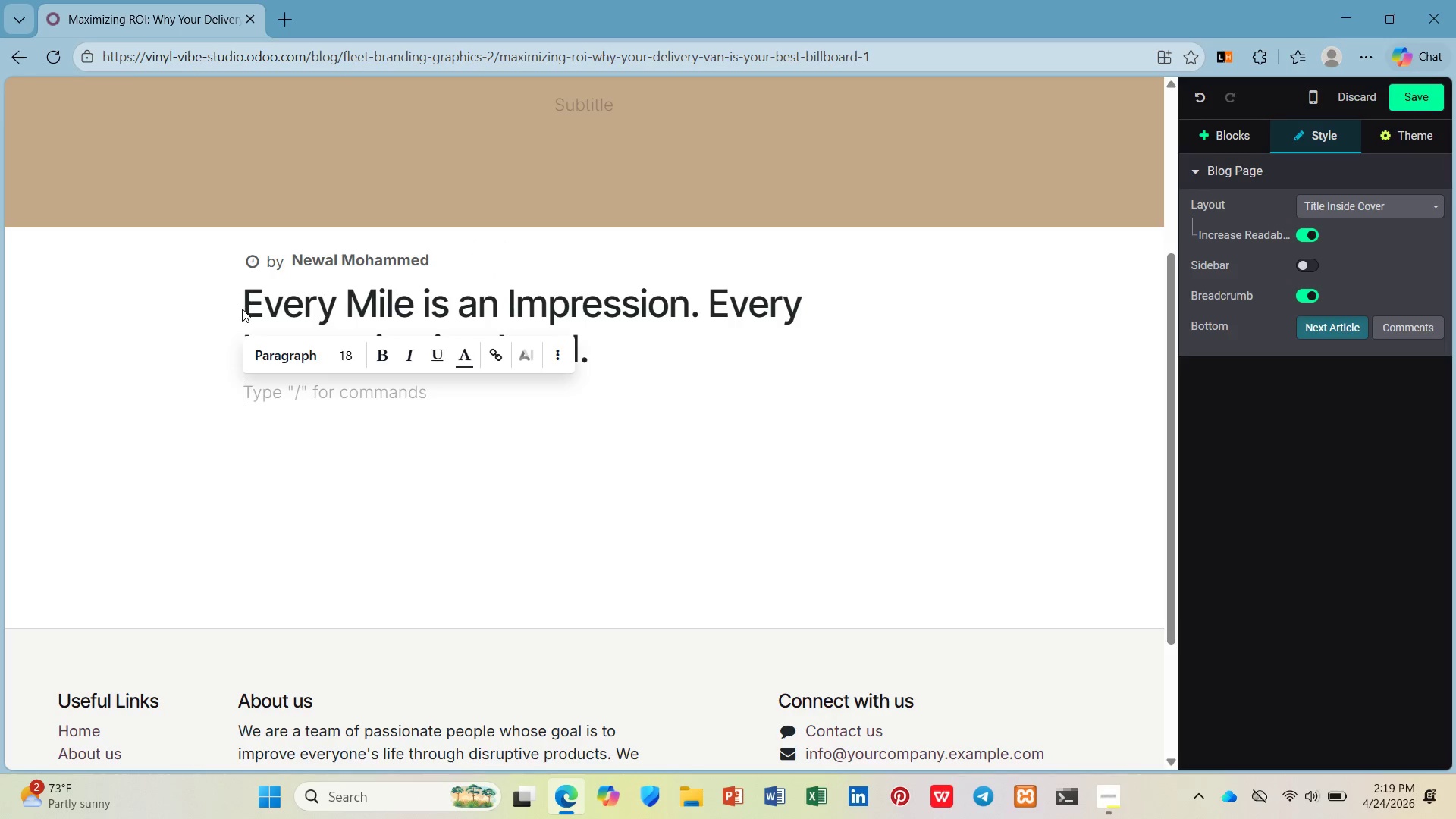 
 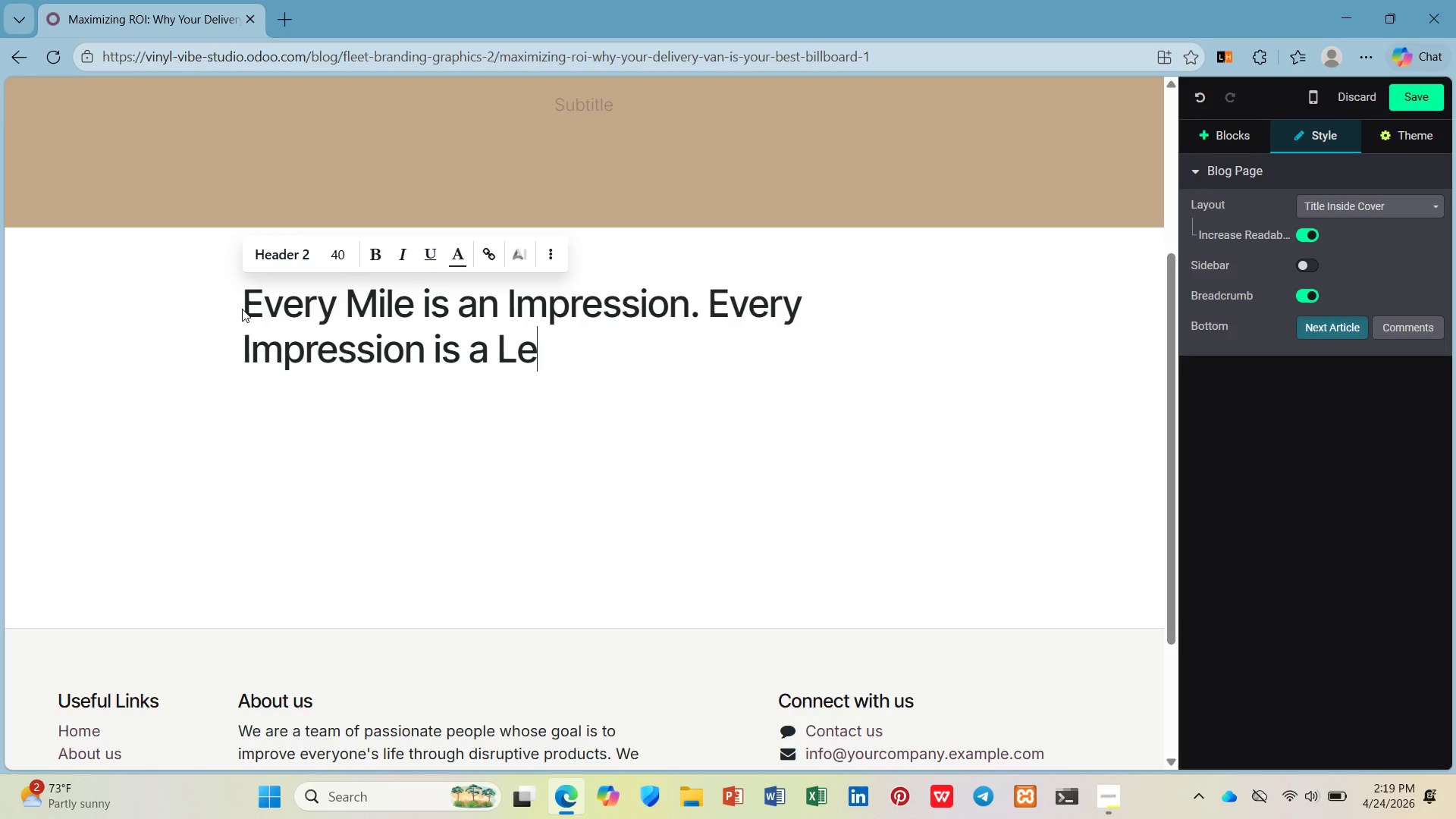 
key(Enter)
 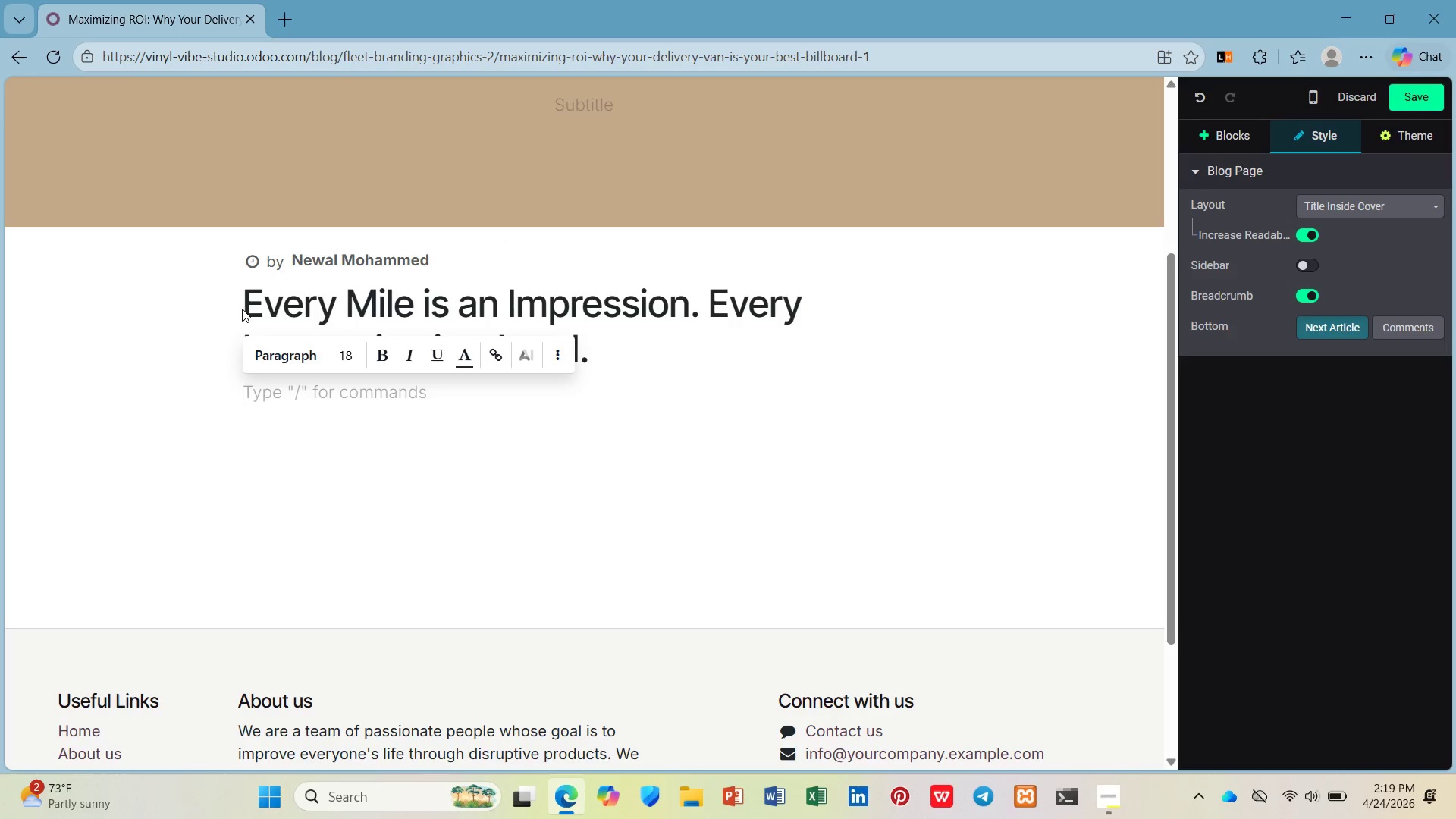 
type(You've invested in a reliable ma)
key(Backspace)
key(Backspace)
type(delivery van. )
 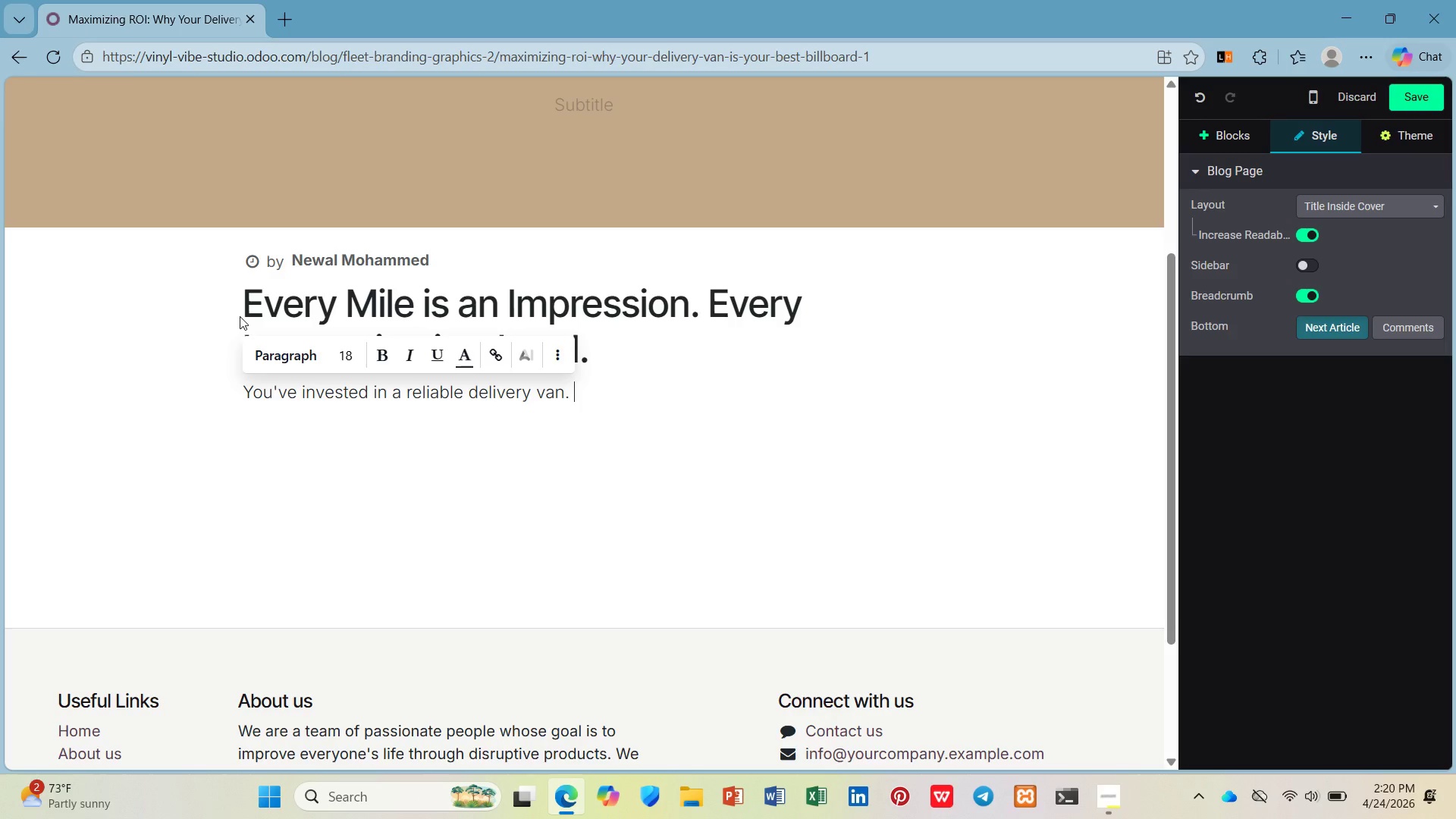 
type(You've added your logo. Maybe a phone numbr. And the n)
key(Backspace)
key(Backspace)
 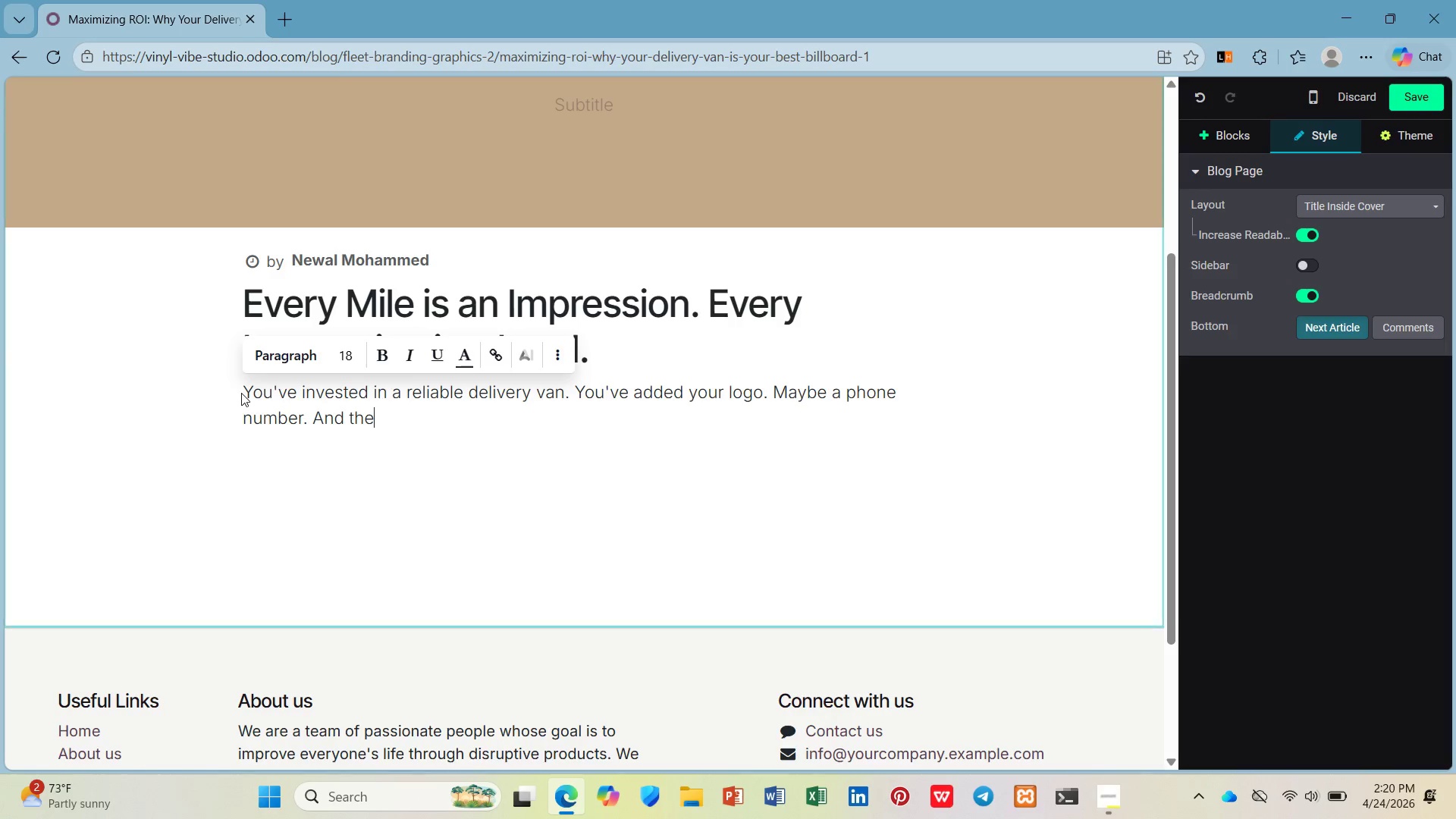 
 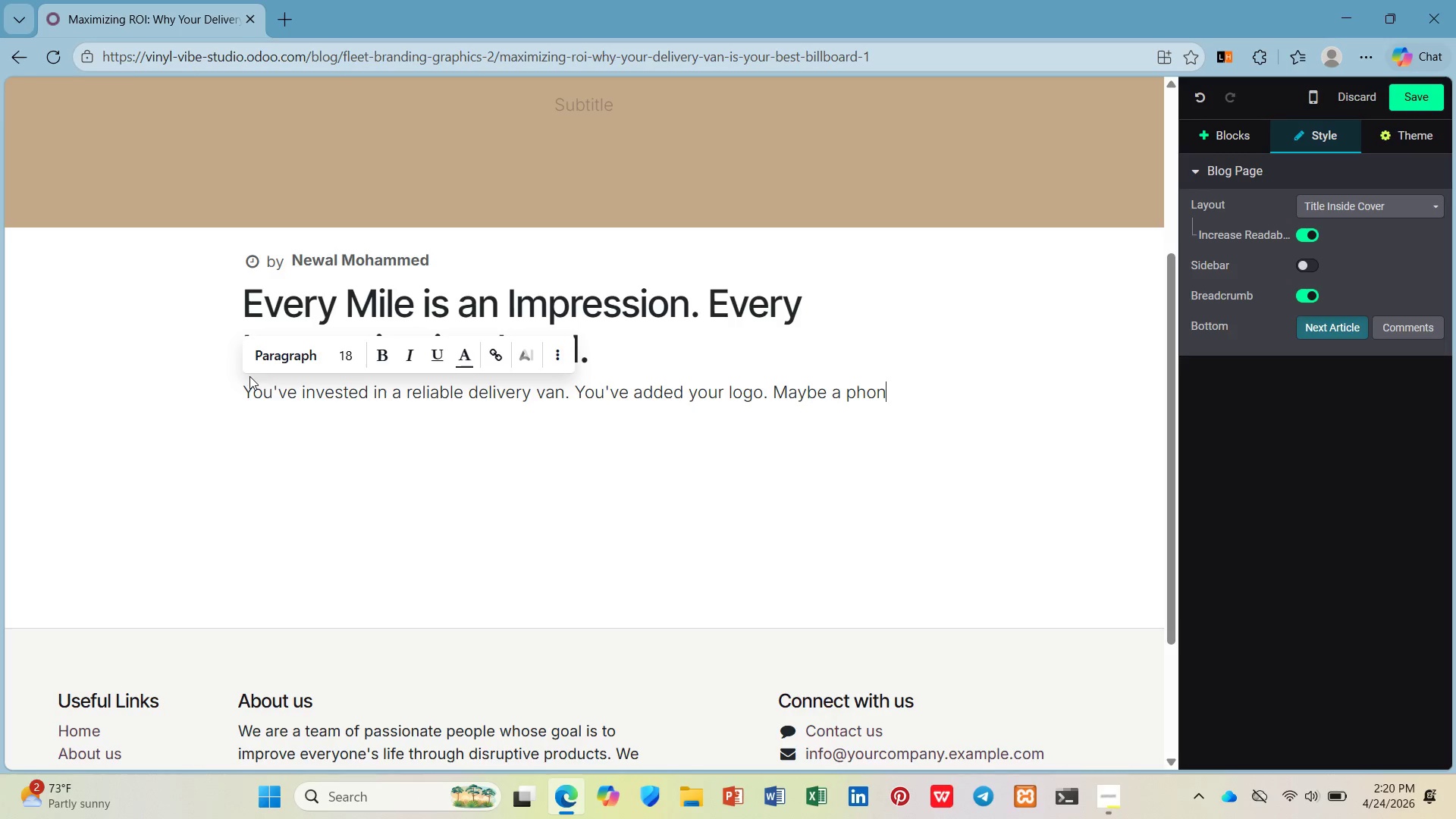 
type(n you send your driver out into the city)
 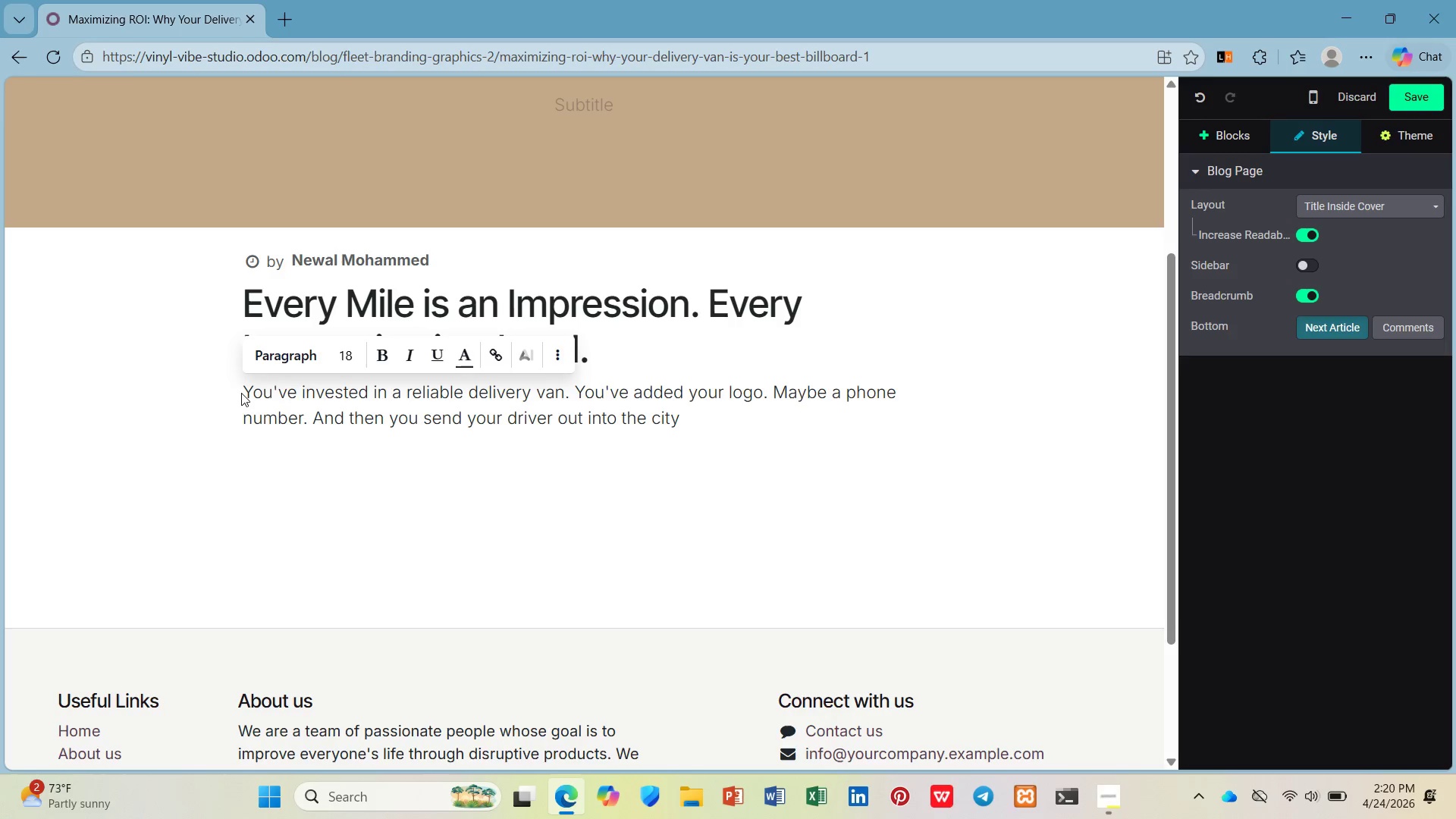 
wait(11.91)
 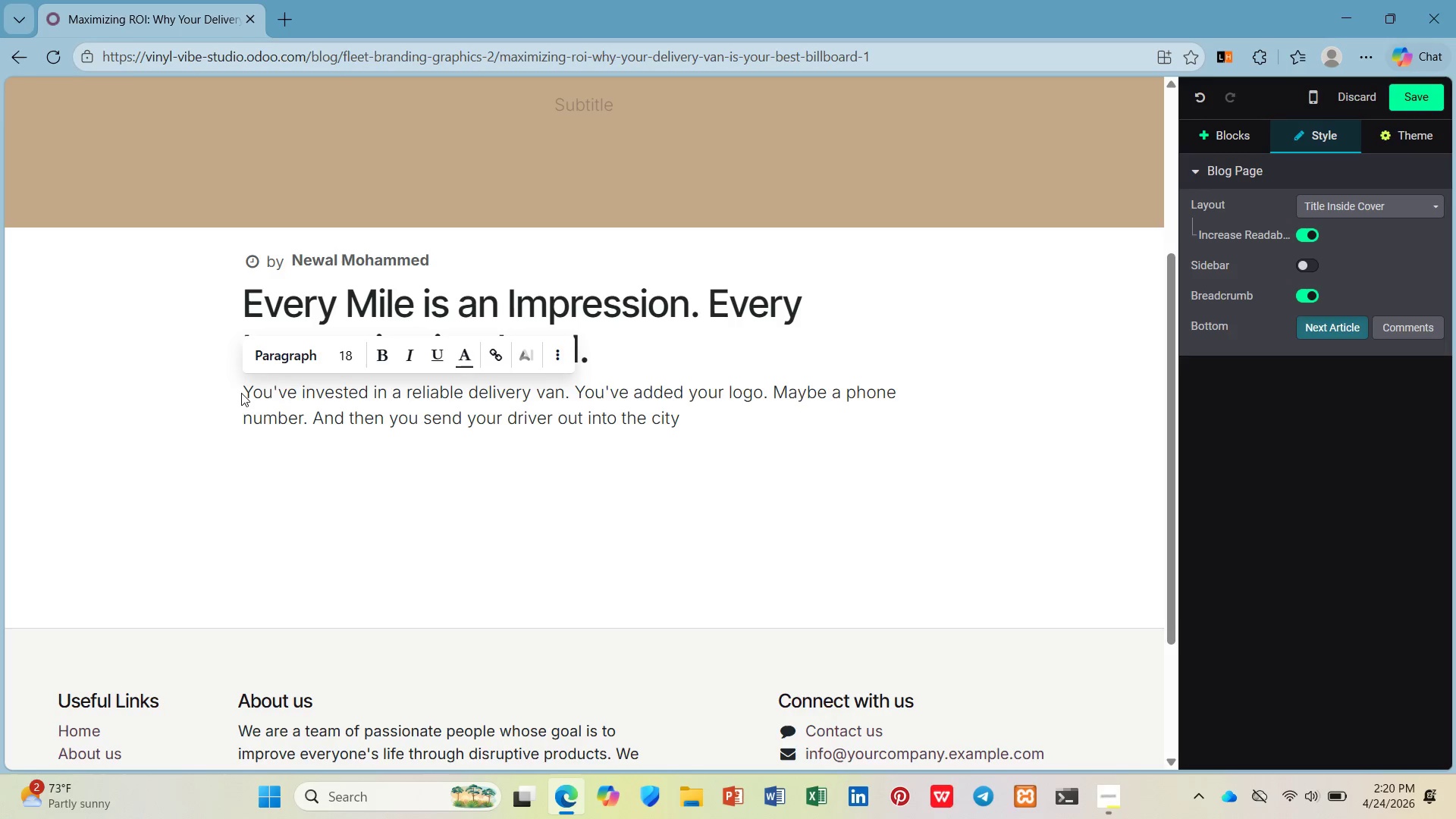 
key(Period)
 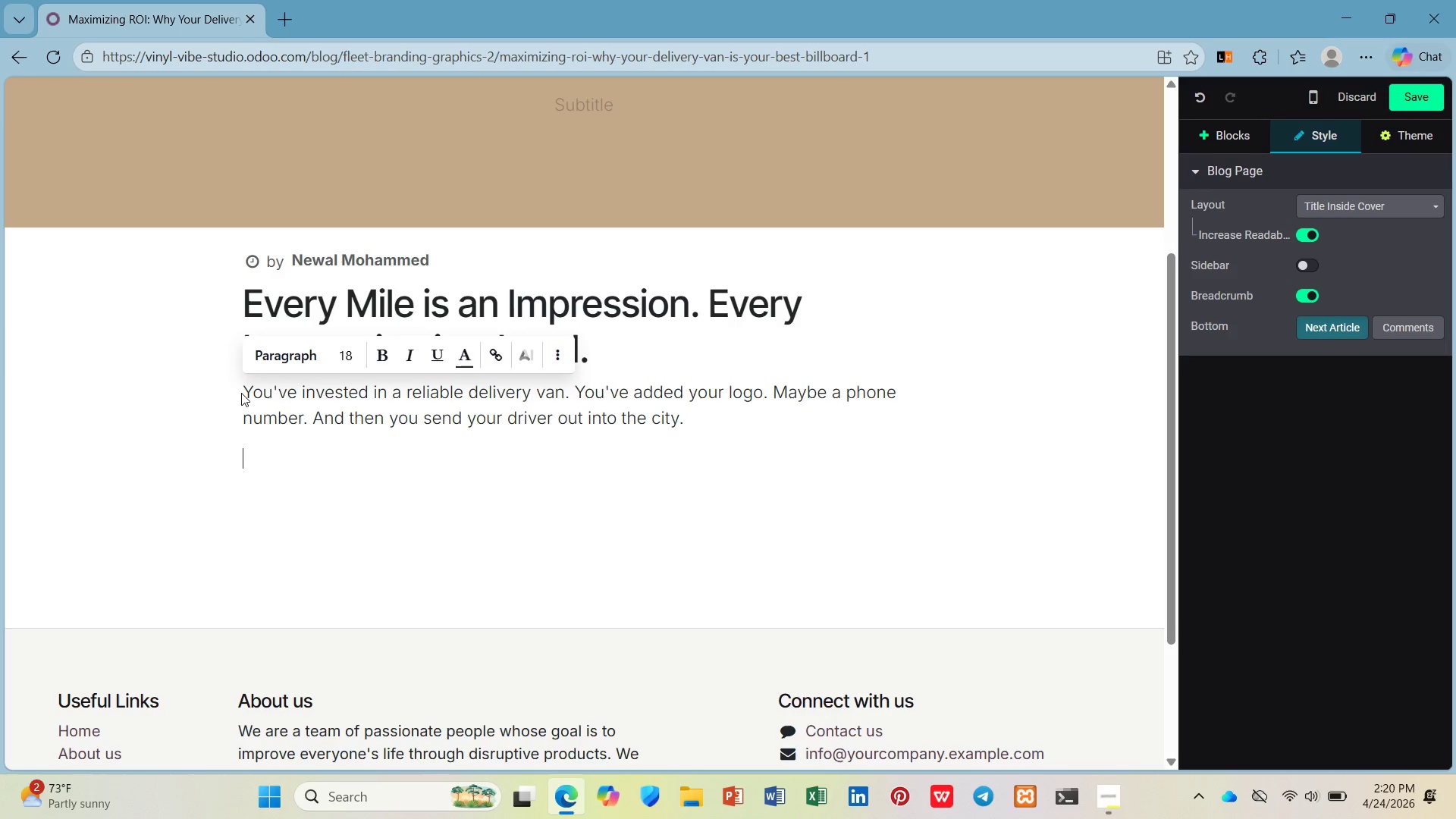 
key(Enter)
 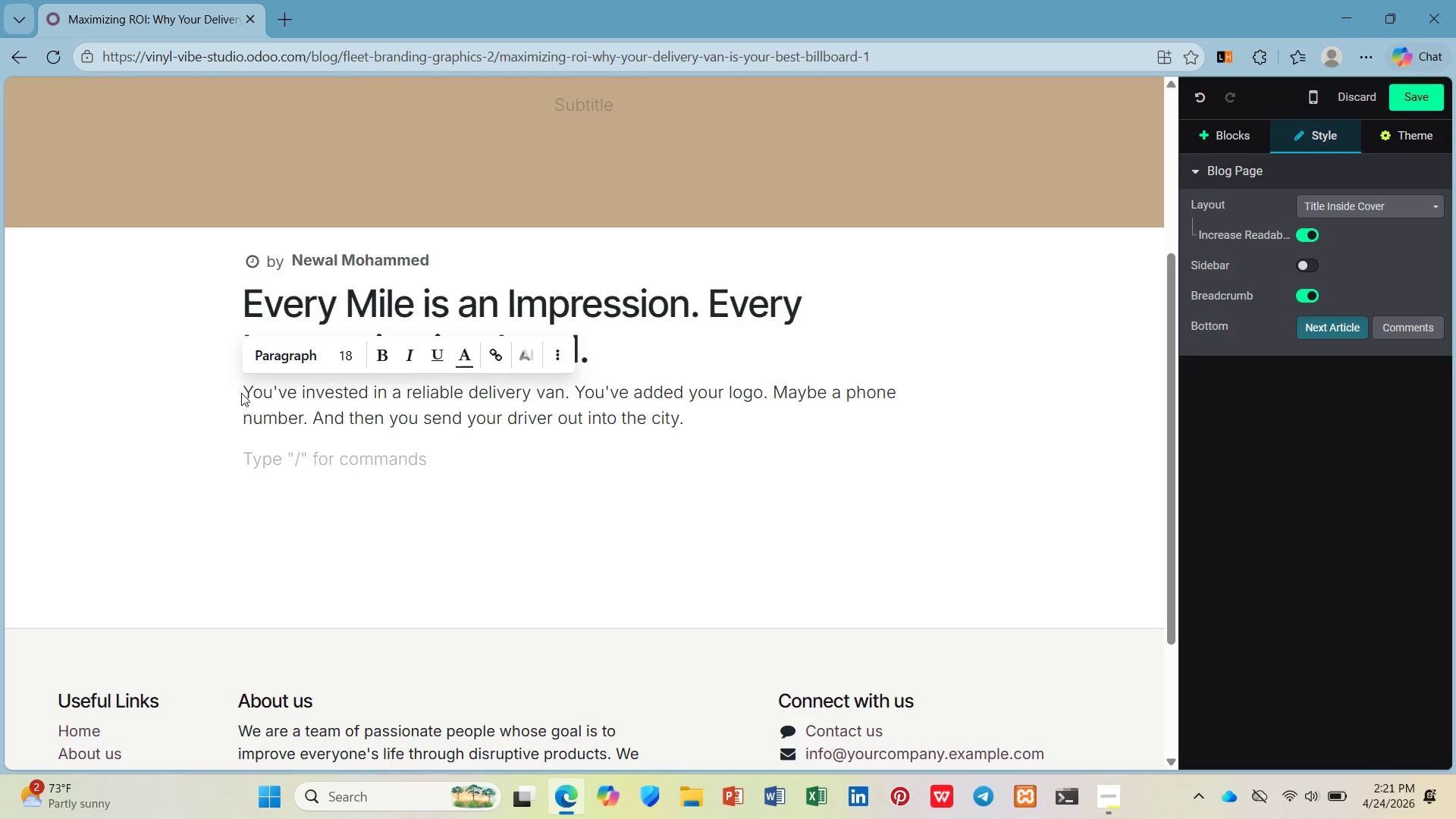 
wait(15.48)
 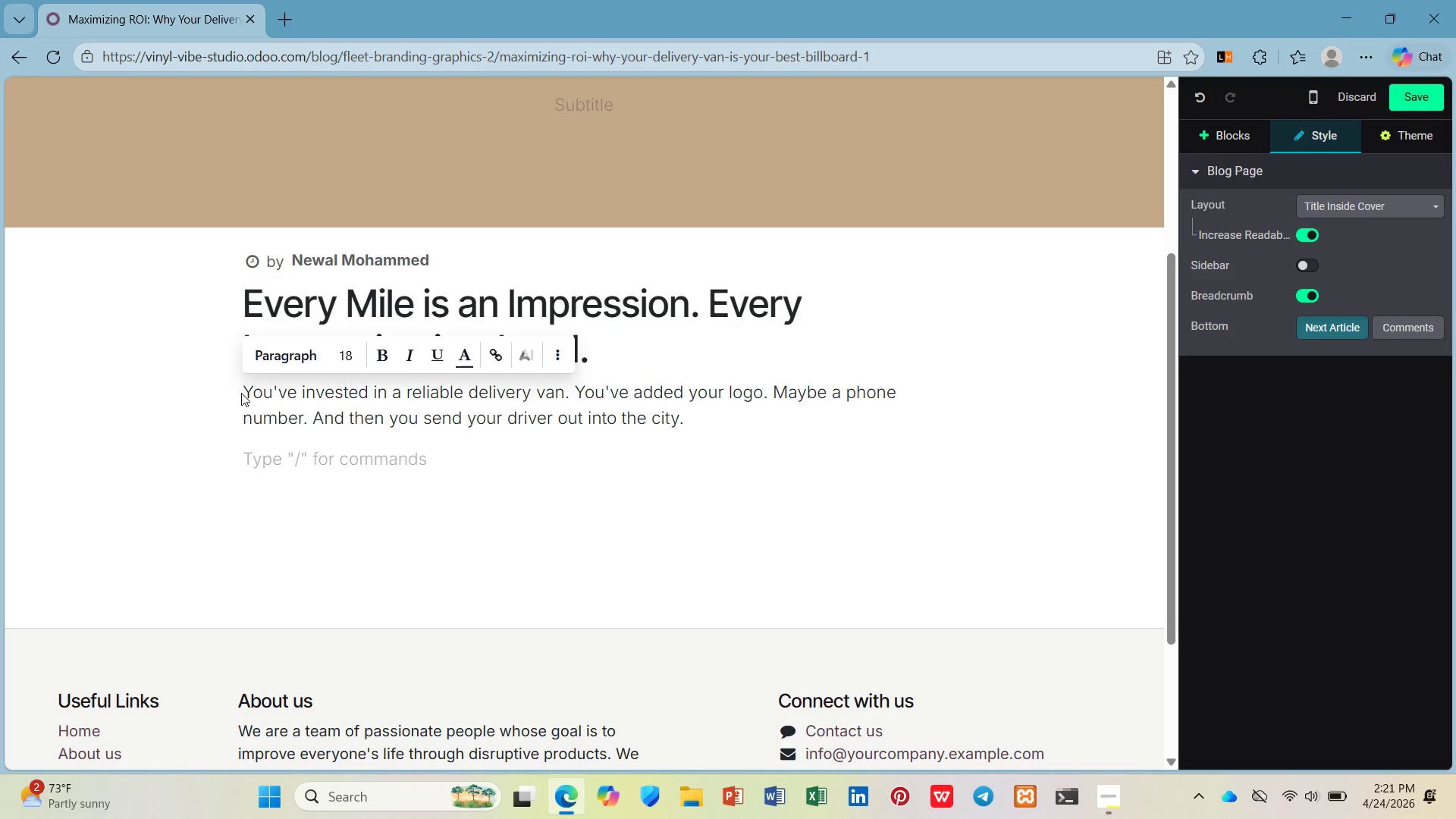 
left_click([214, 481])
 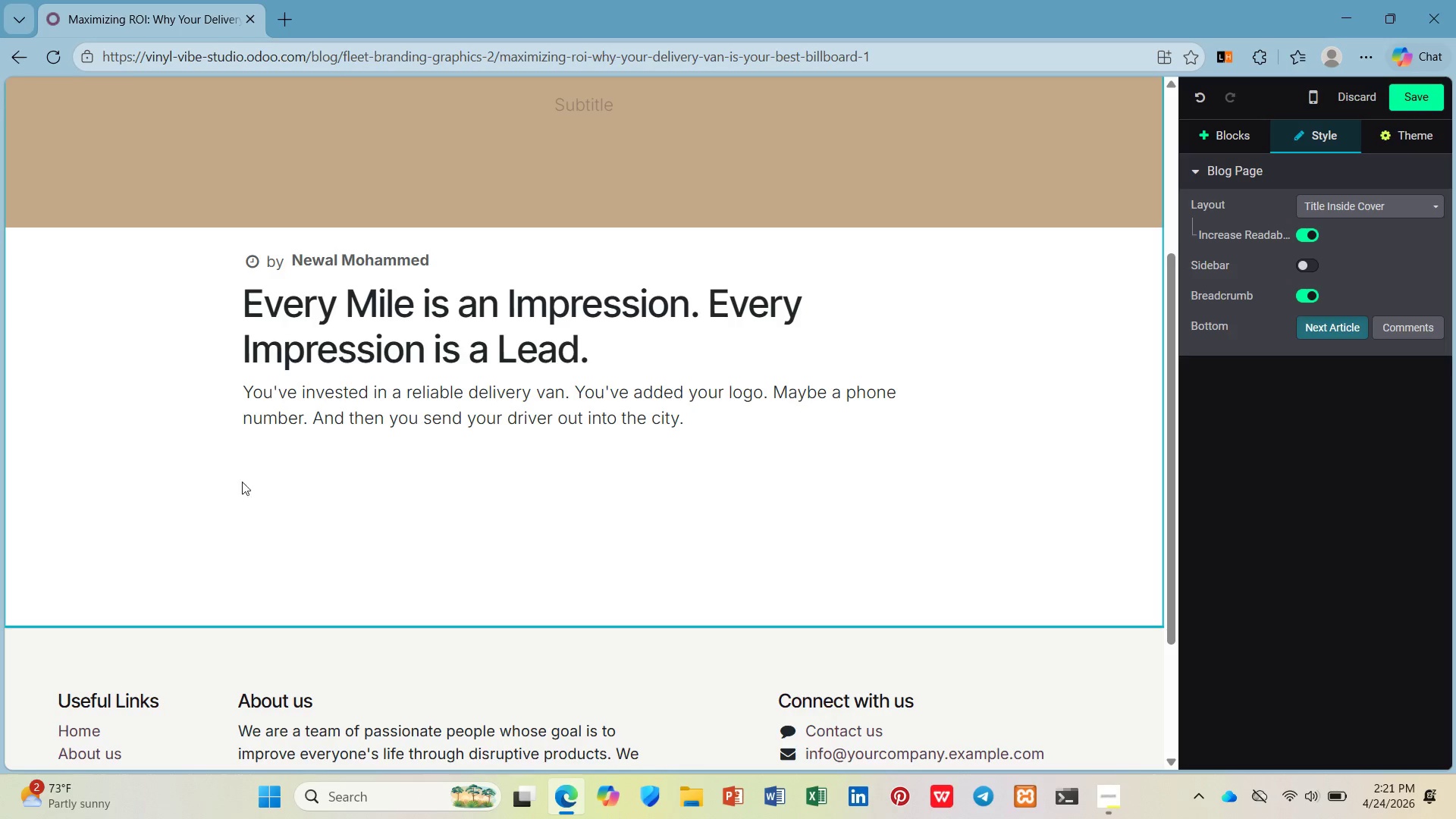 
left_click([277, 461])
 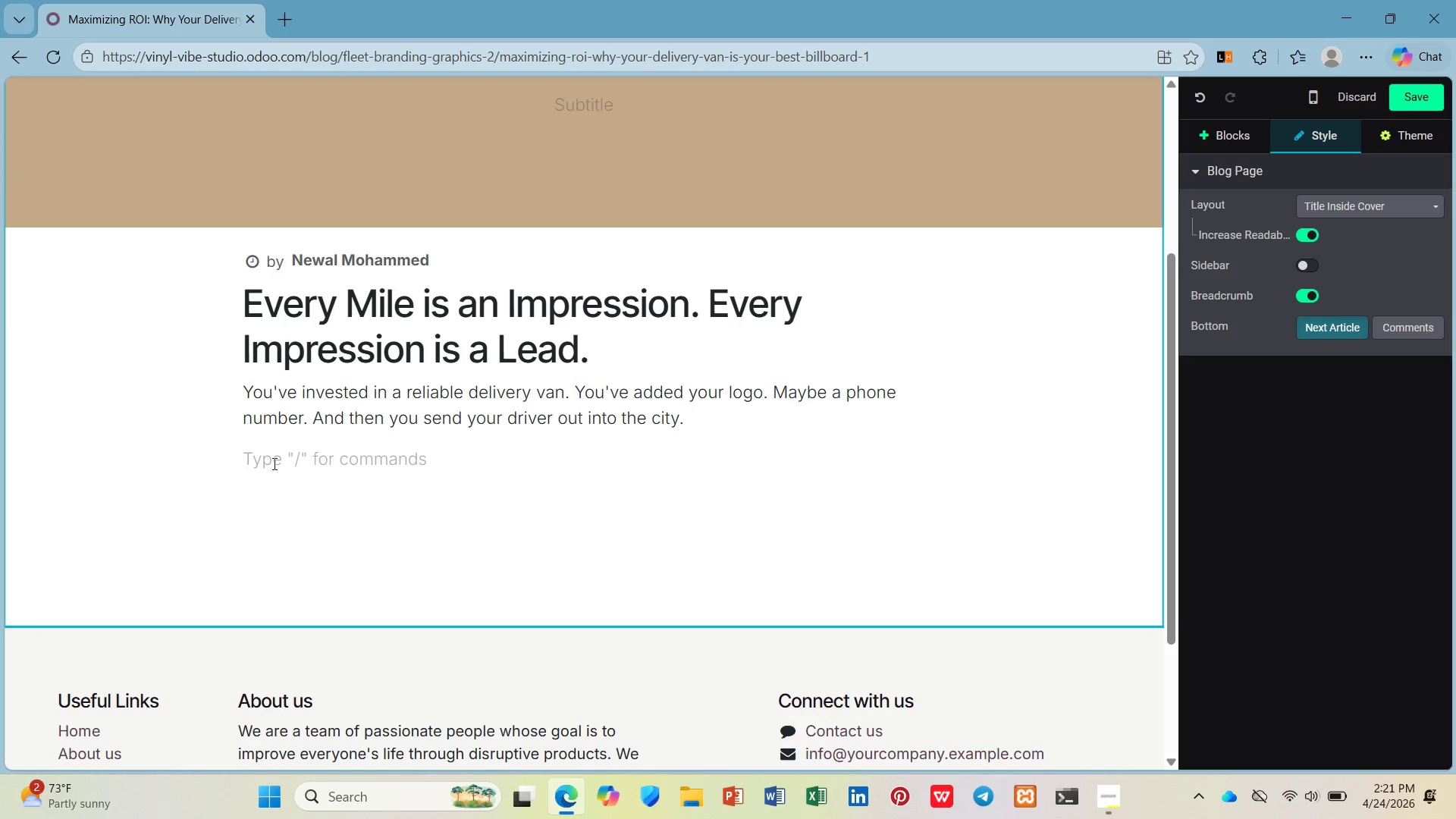 
type(THat )
key(Backspace)
key(Backspace)
key(Backspace)
key(Backspace)
type(ha )
key(Backspace)
type(t vehicle is driving past thousands of potential customers every single s)
key(Backspace)
type(day.Each red light is  opportunity,)
key(Backspace)
type(. Each highway mile s a billboe)
key(Backspace)
type(ard that pays yu istead f cotng you.)
 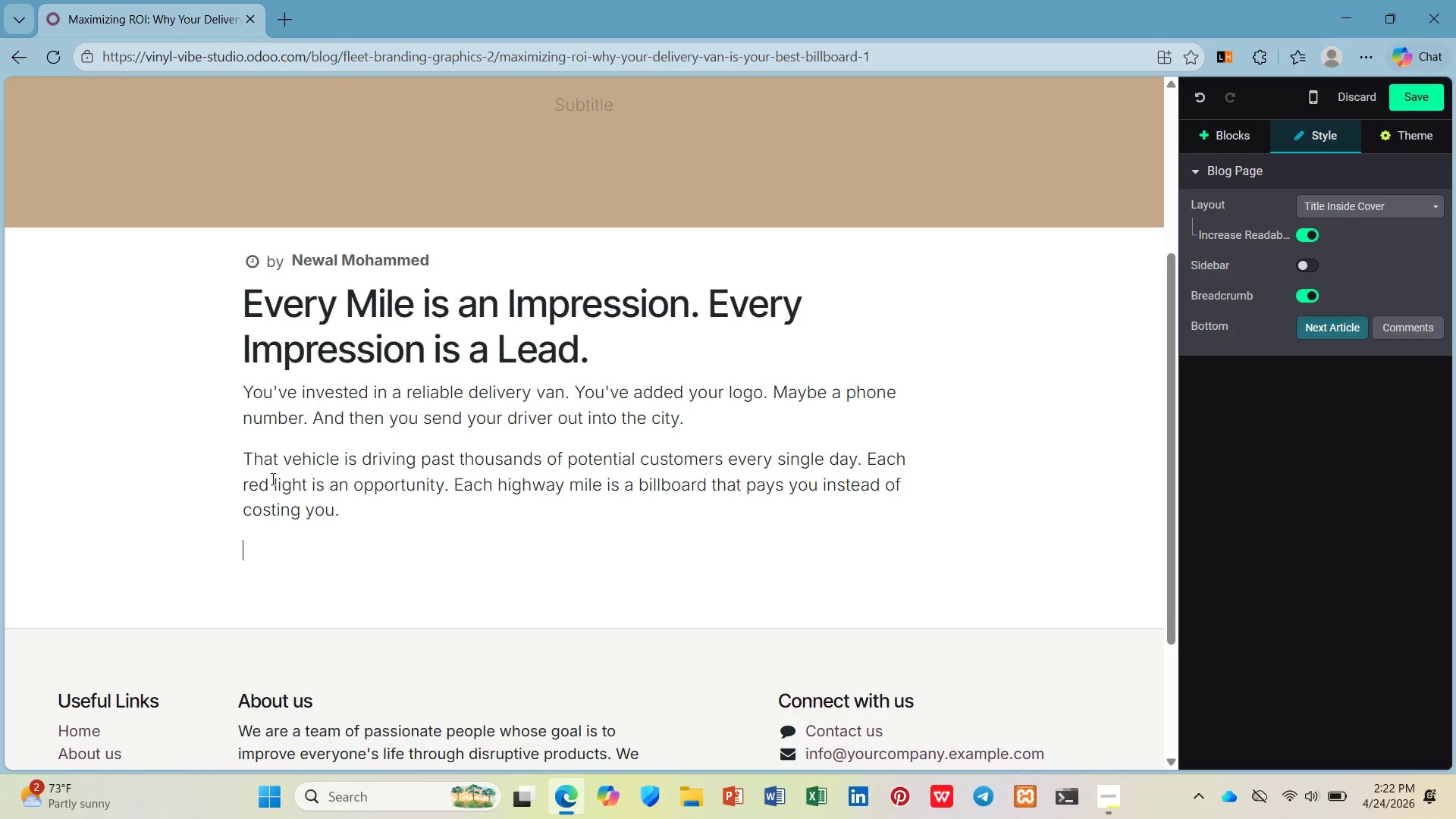 
 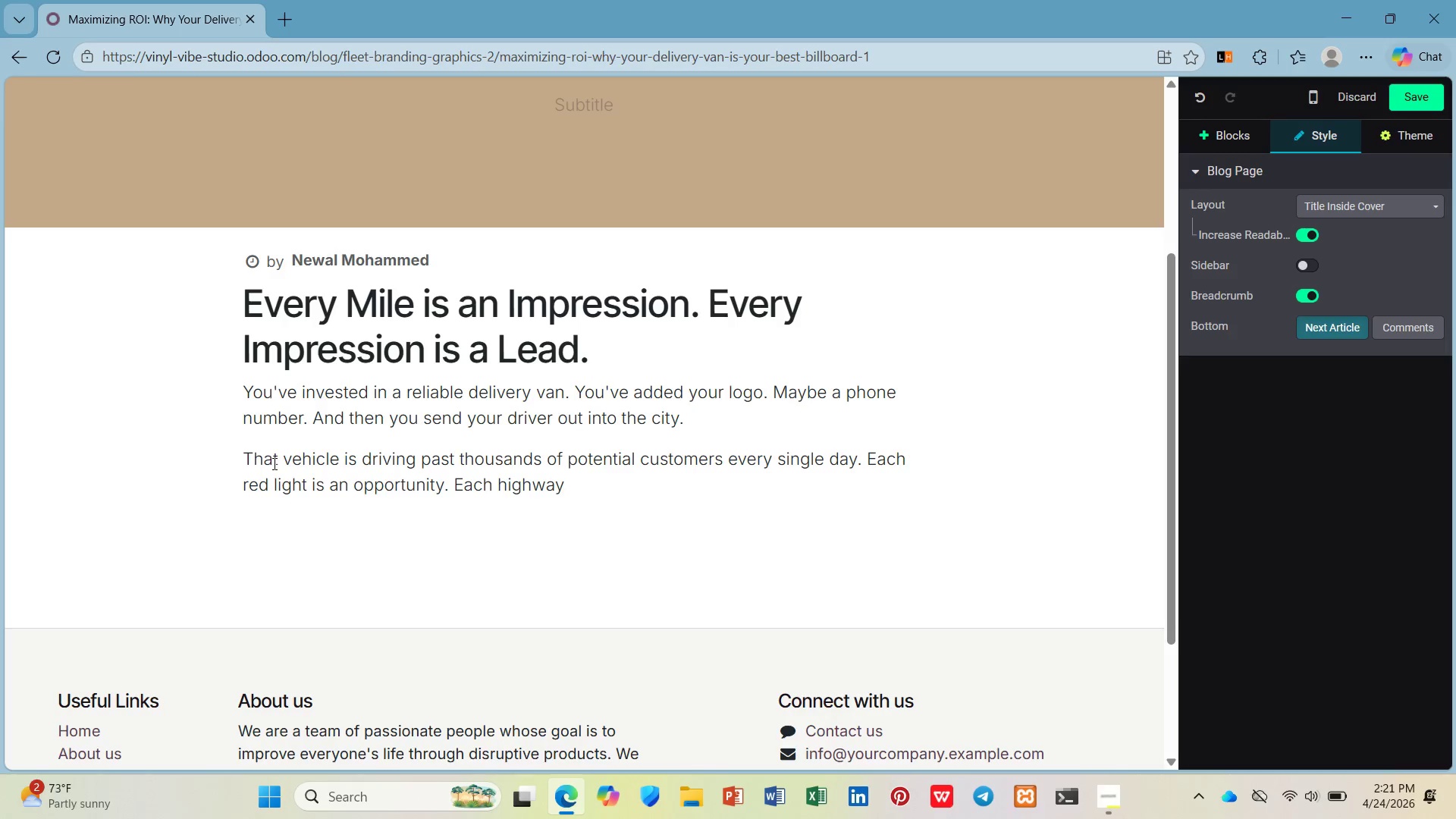 
key(Enter)
 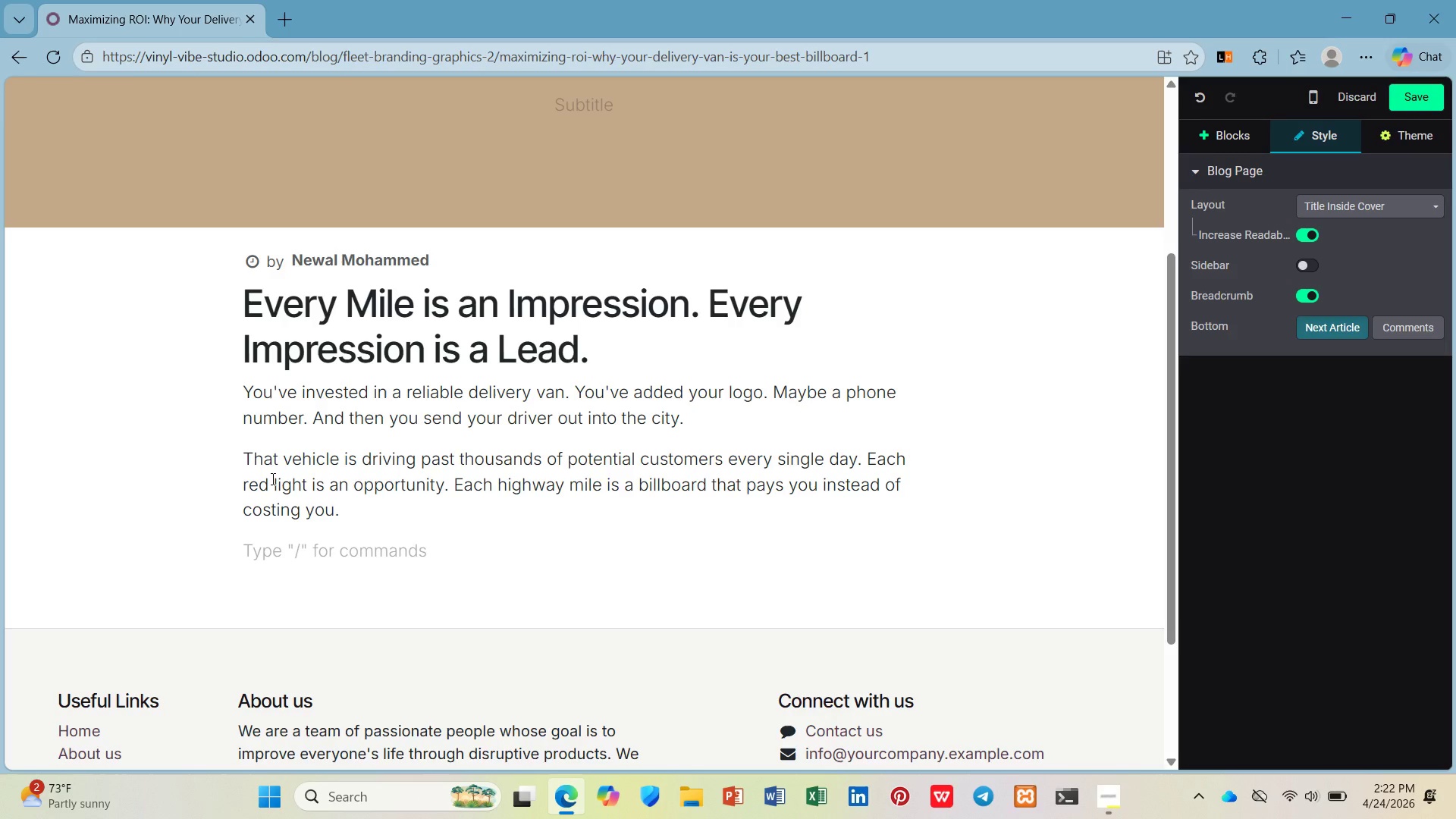 
type(The problem? A magntic sign pees off. A painte logo des. A plan white van ays nothig abut quality, yur pre)
key(Backspace)
type(ofessionaism, or yur bad.)
 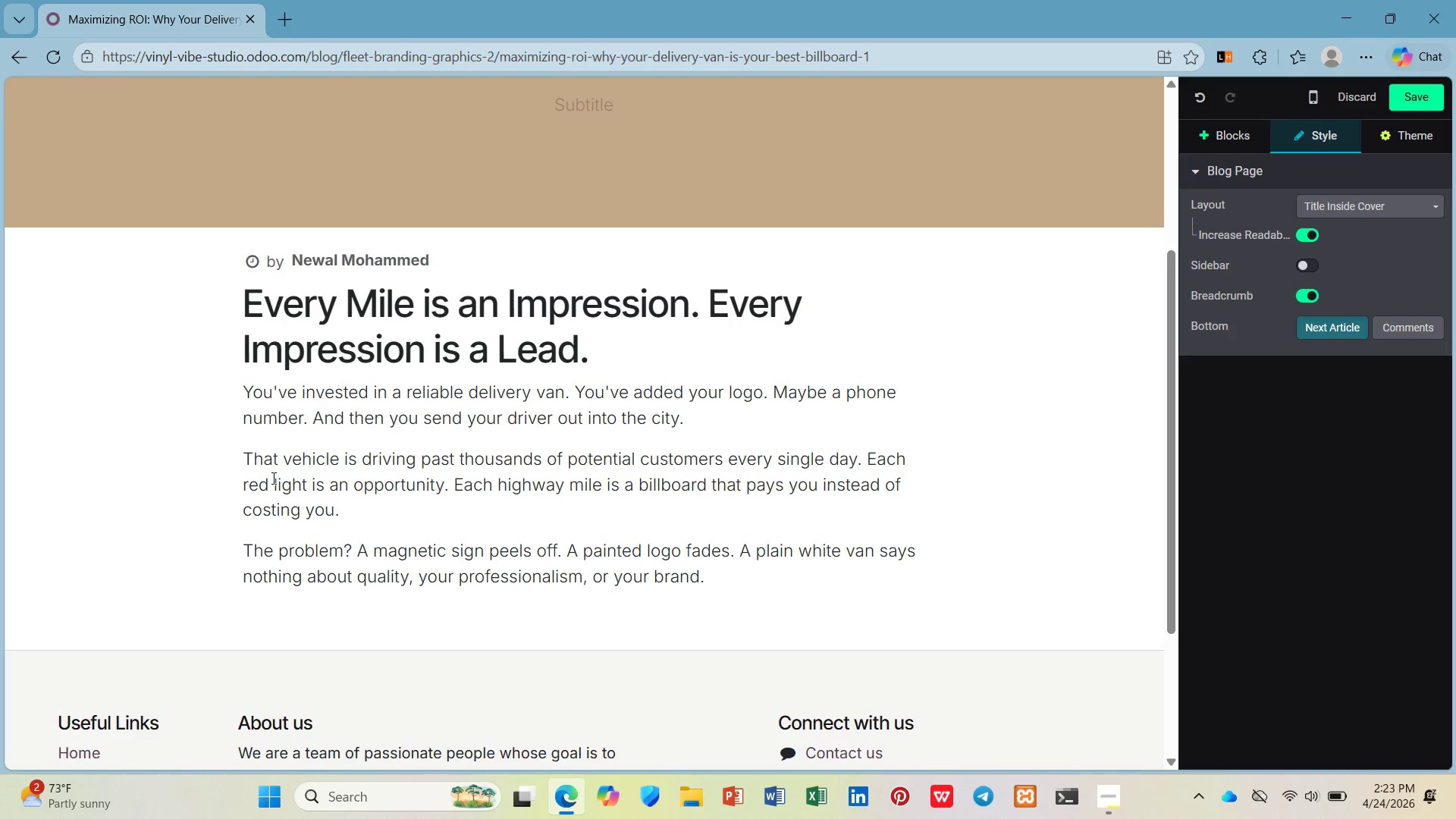 
key(Enter)
 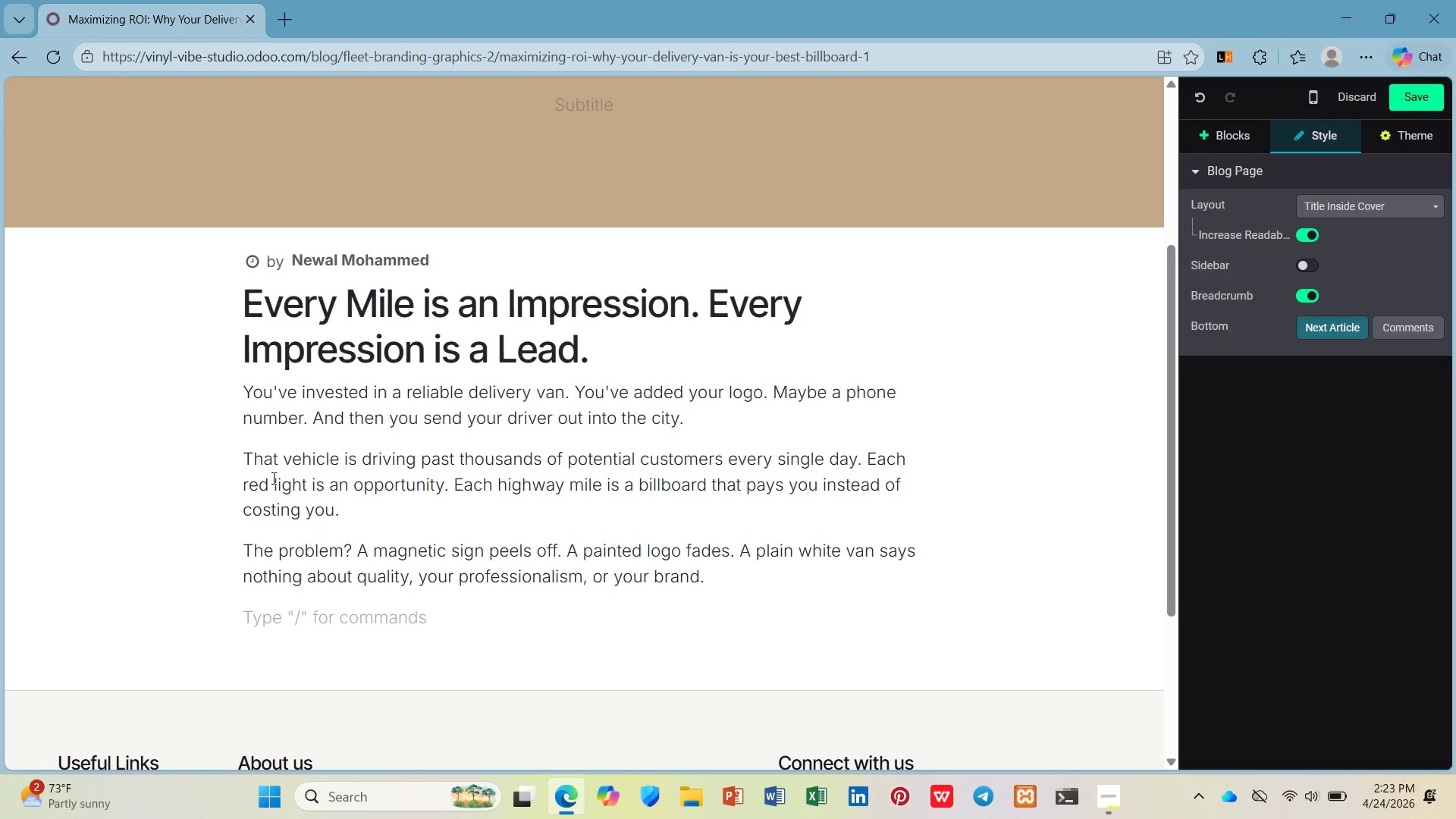 
type(a)
key(Backspace)
type(A full vehicle wap chages evet)
key(Backspace)
type(yhti)
key(Backspace)
key(Backspace)
key(Backspace)
type(thing.)
 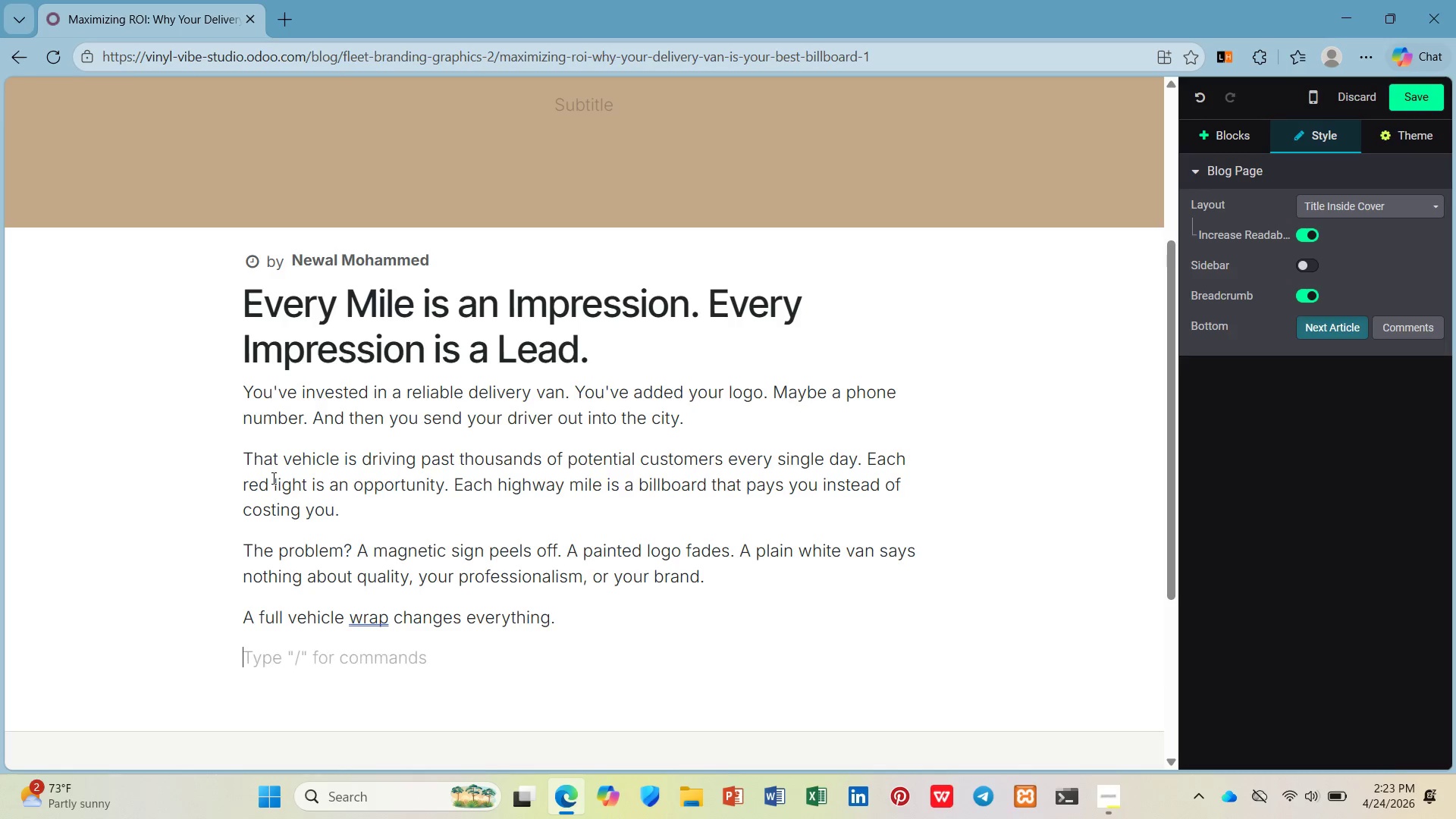 
 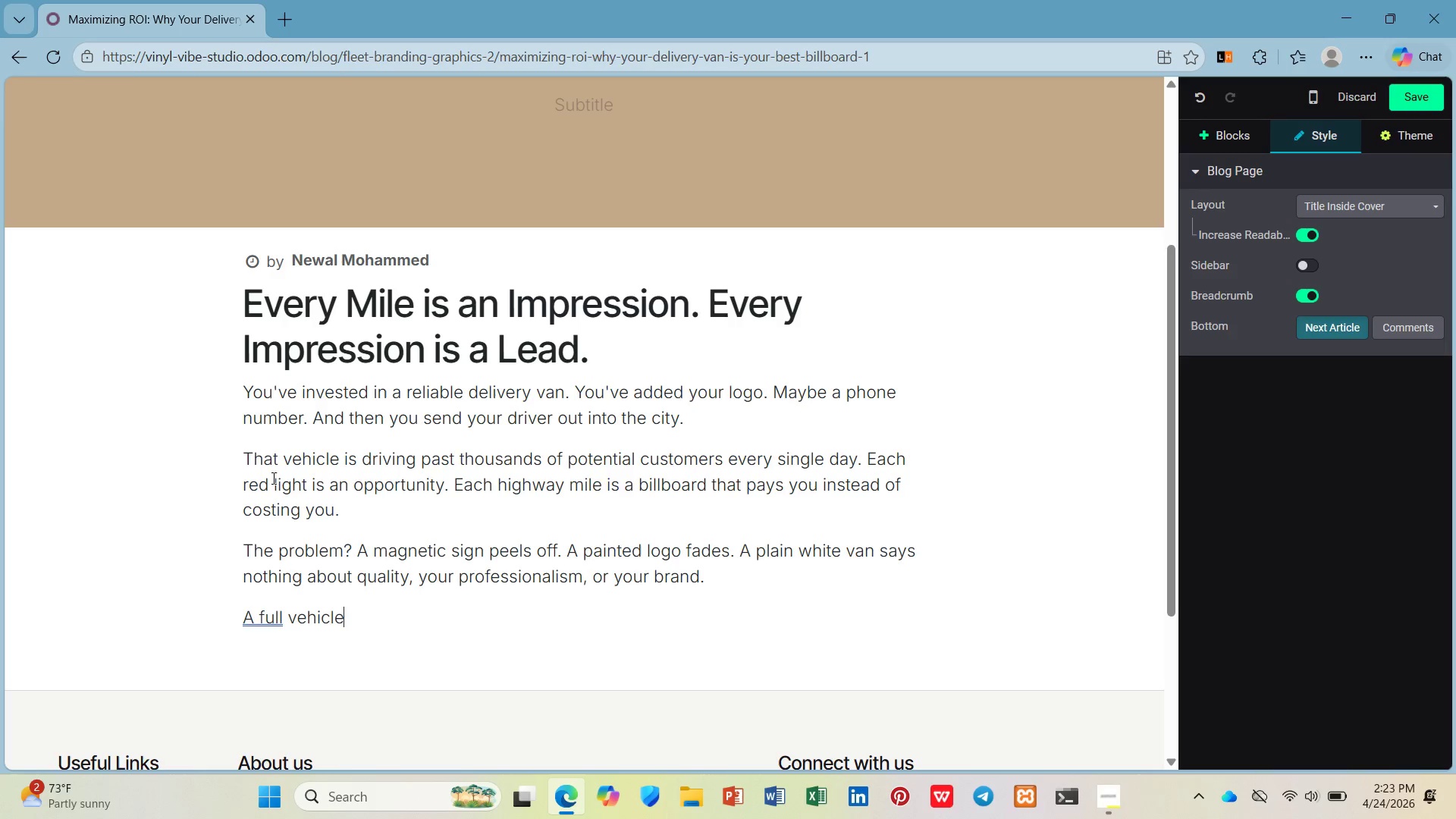 
hold_key(key=R, duration=0.31)
 